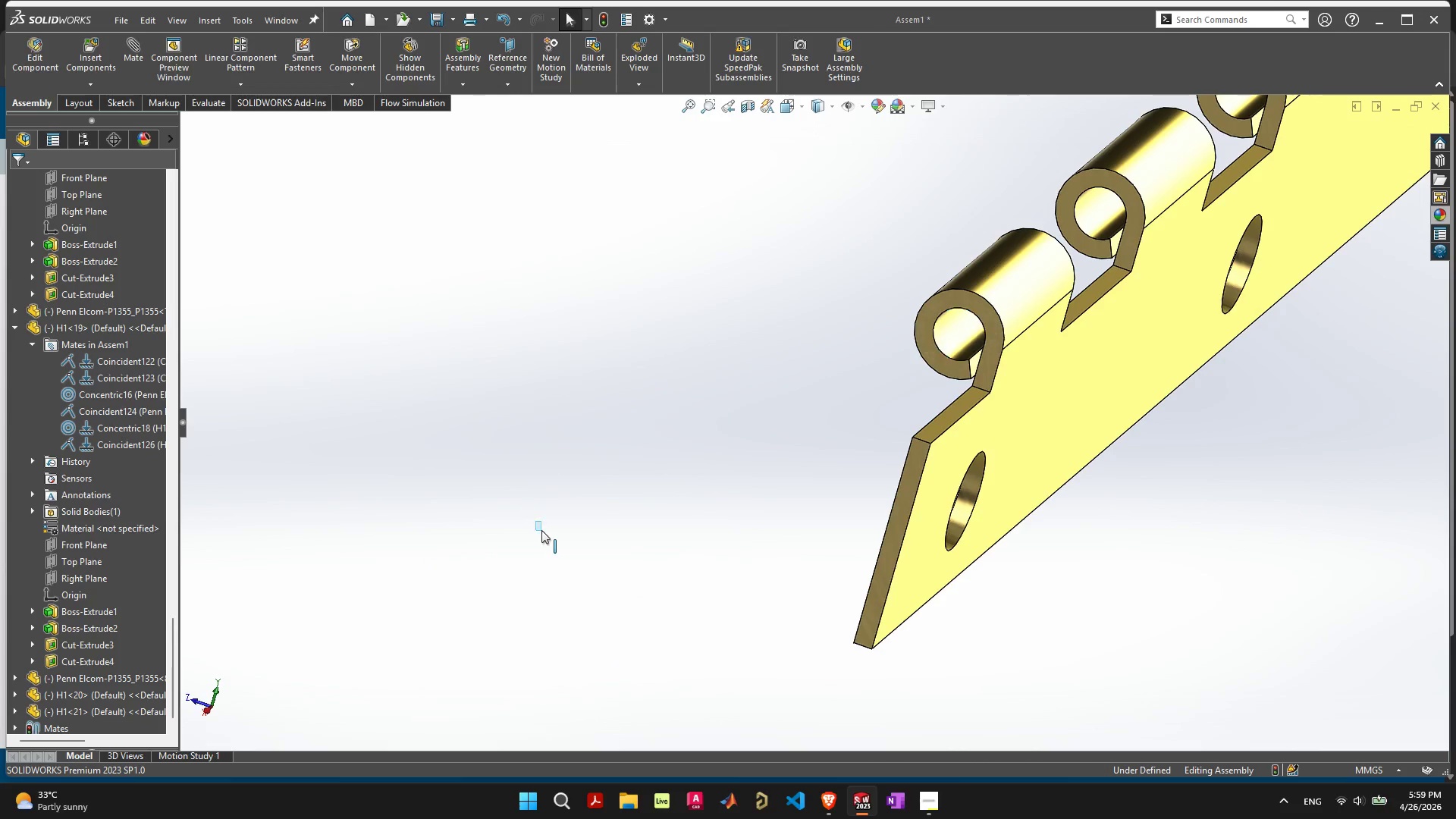 
left_click([961, 341])
 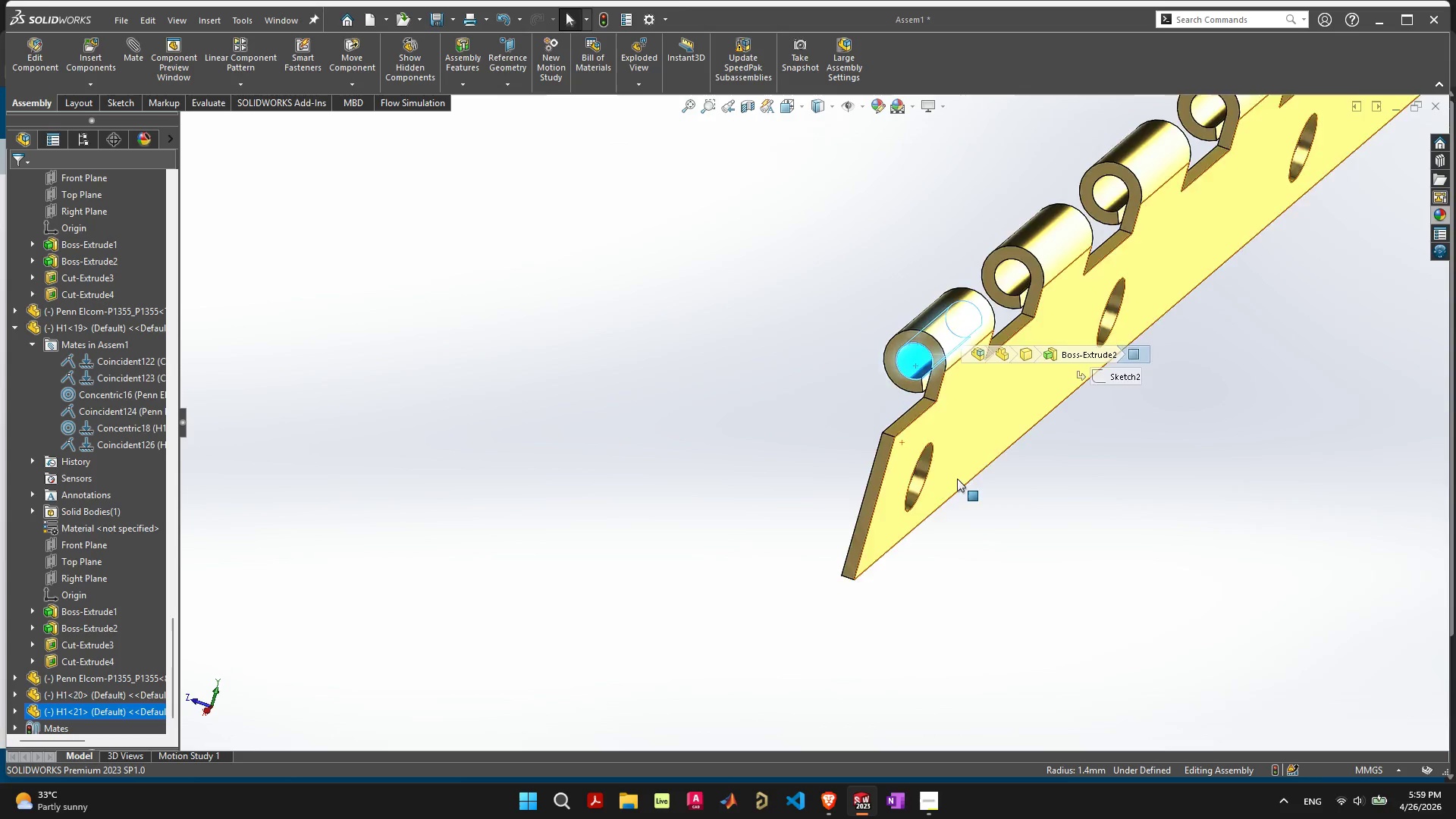 
scroll: coordinate [944, 595], scroll_direction: down, amount: 13.0
 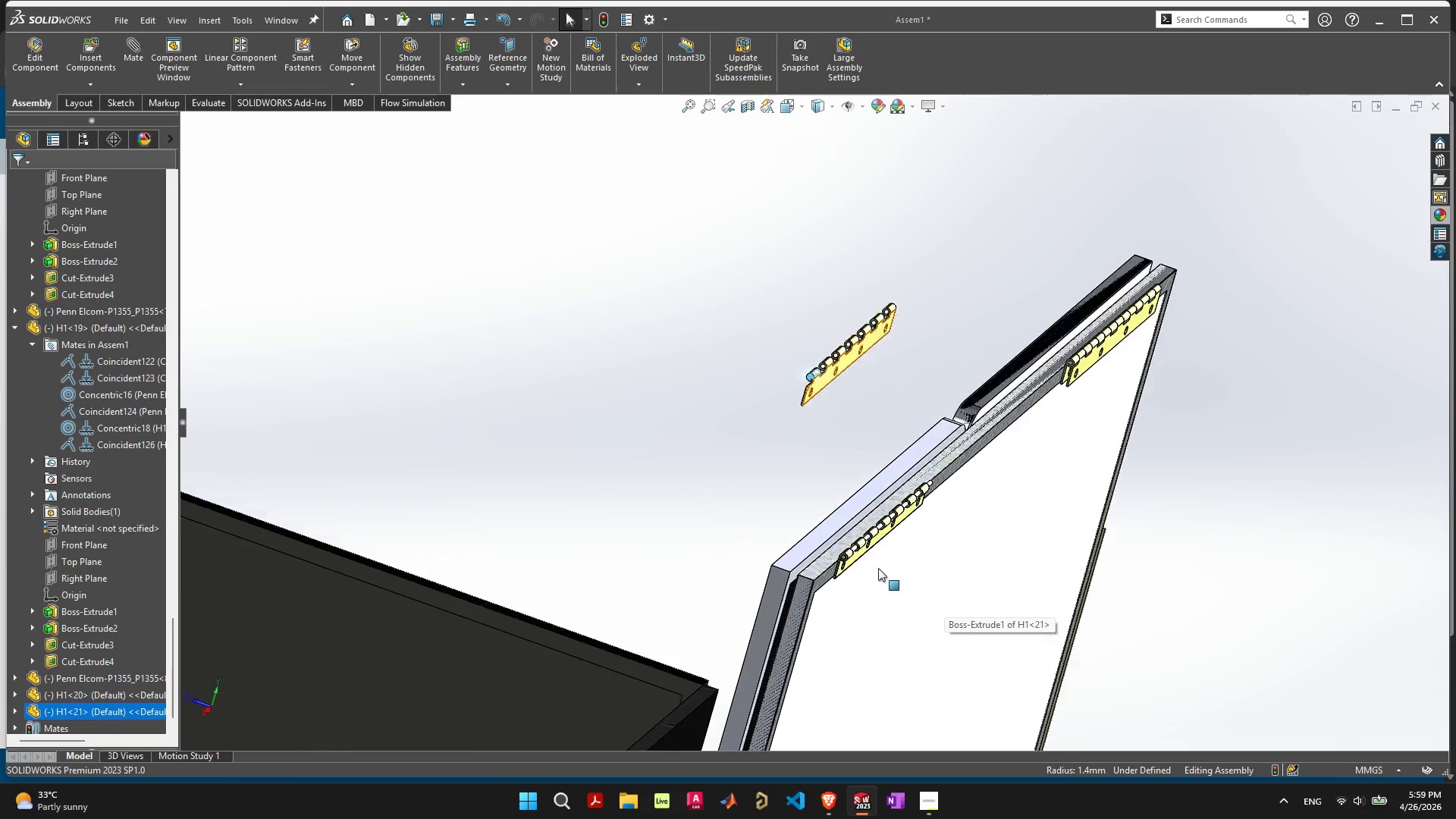 
scroll: coordinate [902, 510], scroll_direction: up, amount: 29.0
 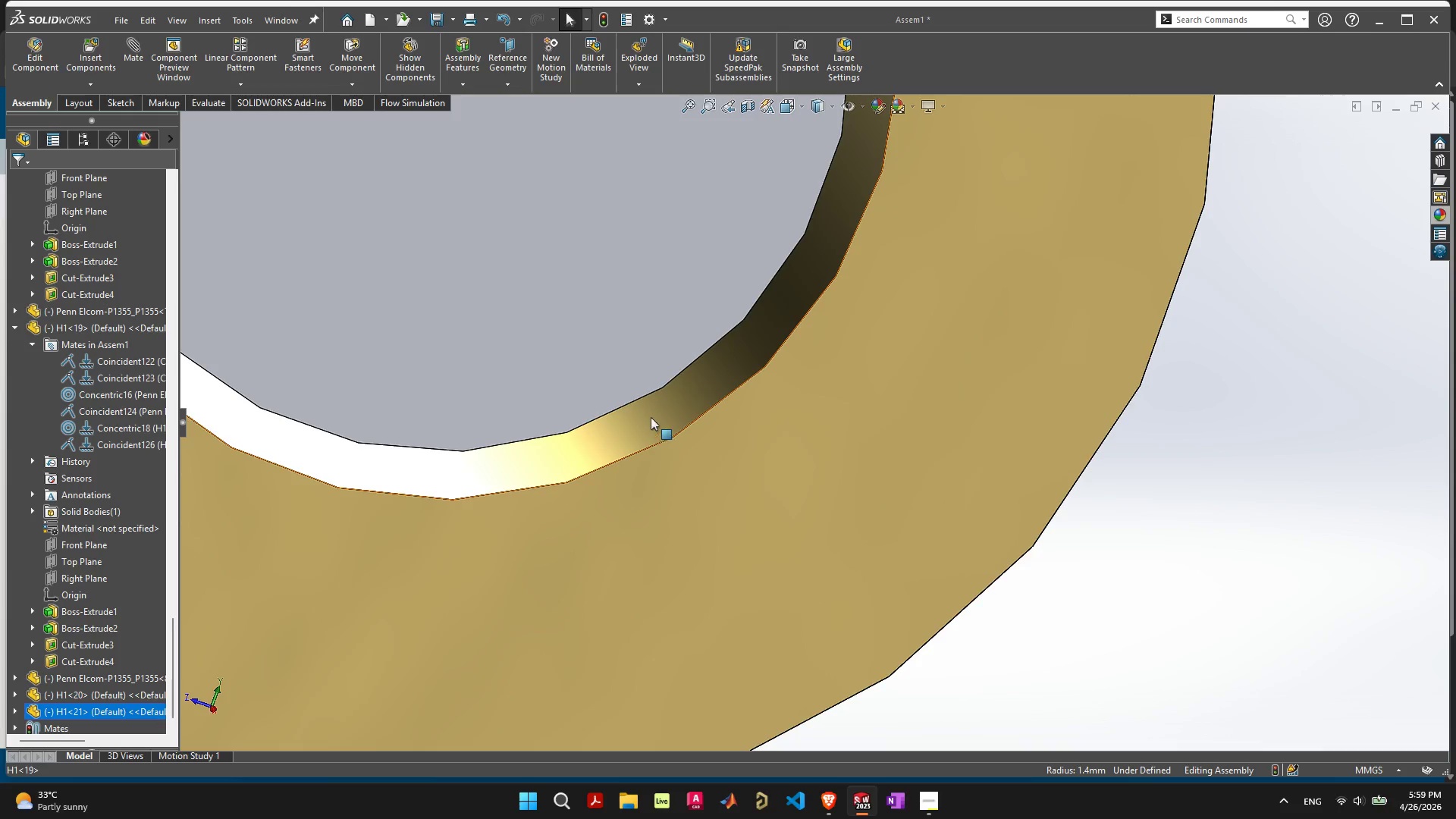 
hold_key(key=ShiftLeft, duration=0.52)
left_click([651, 417])
 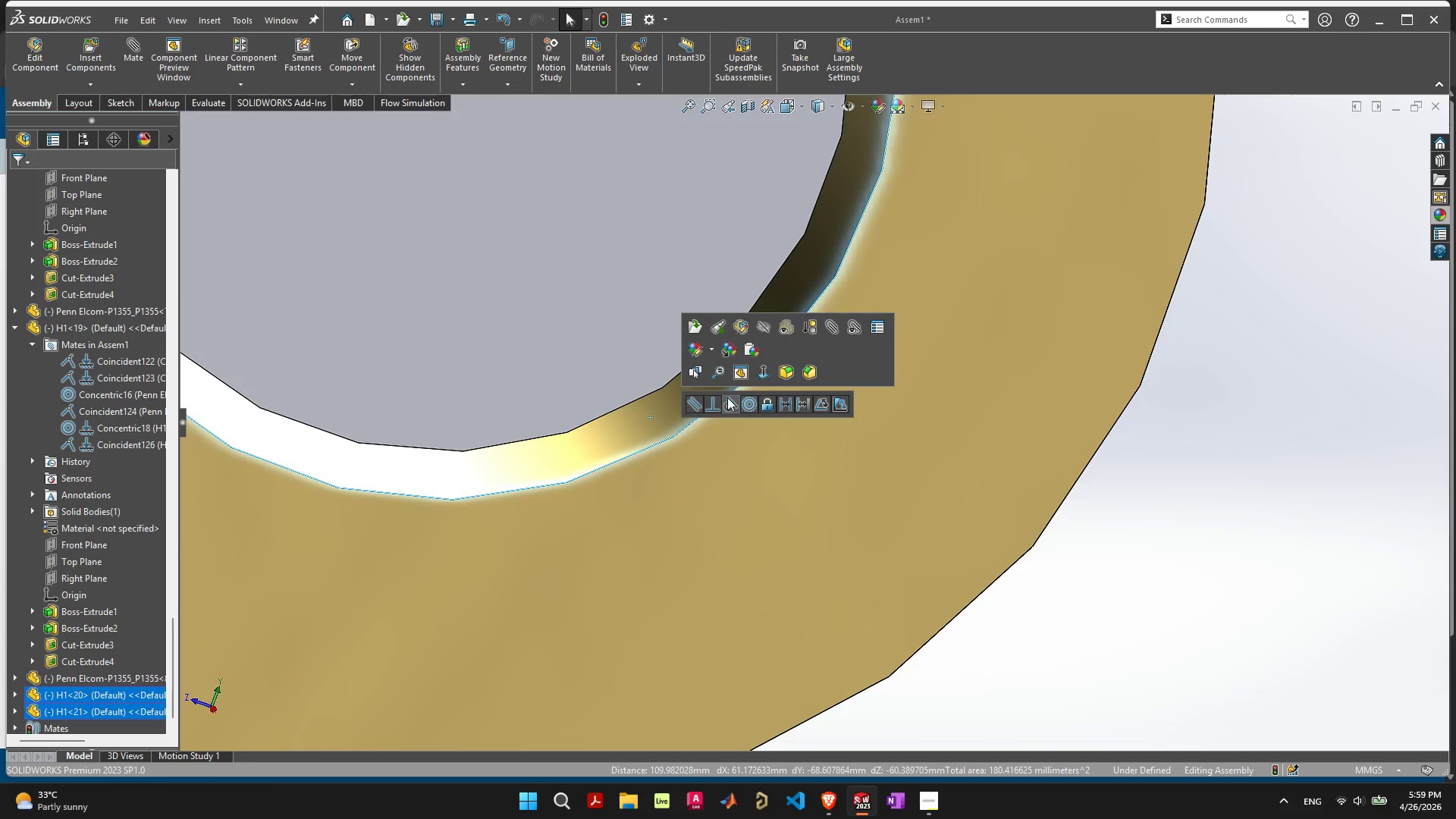 
left_click([745, 403])
 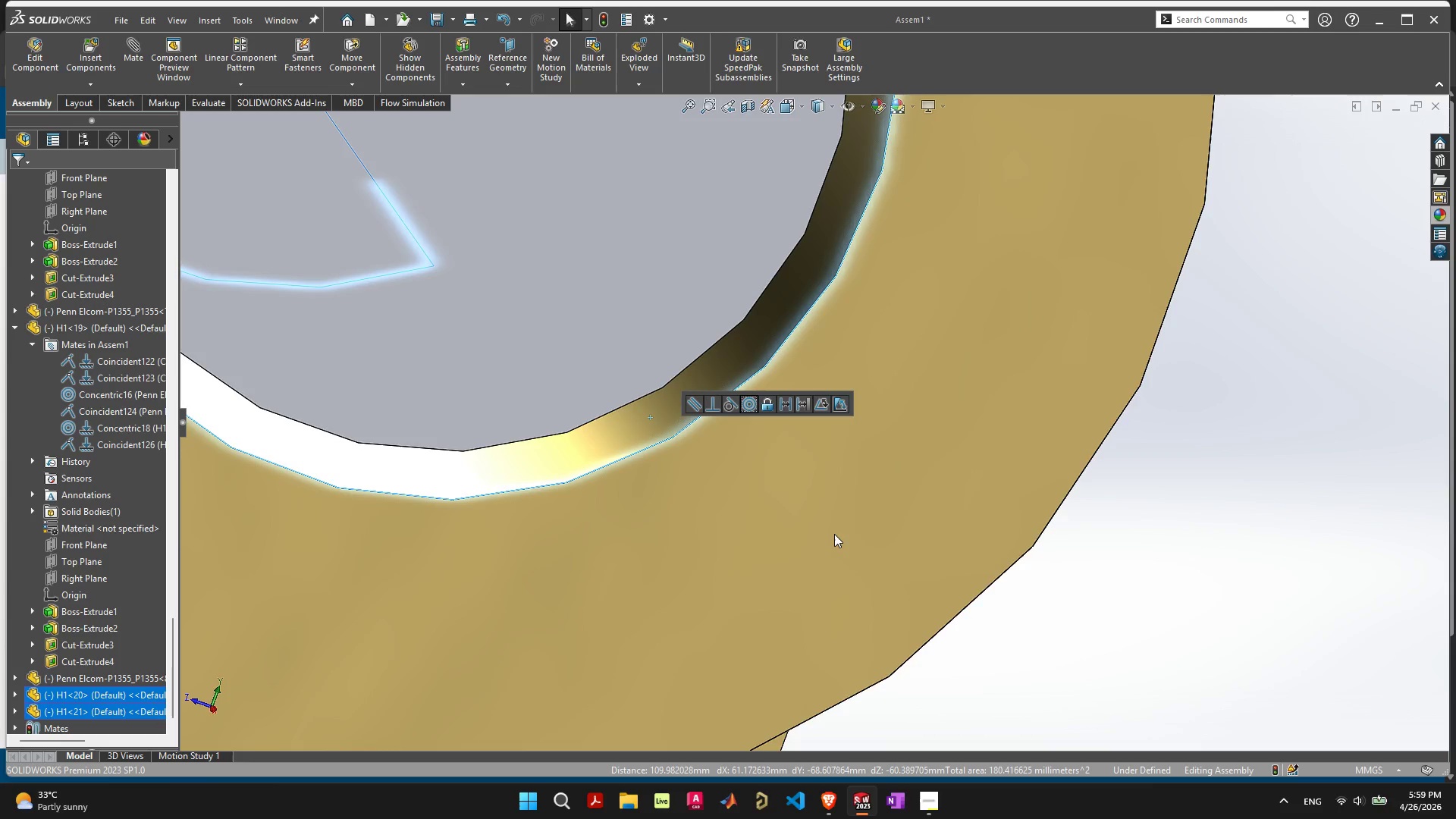 
scroll: coordinate [1080, 517], scroll_direction: down, amount: 27.0
 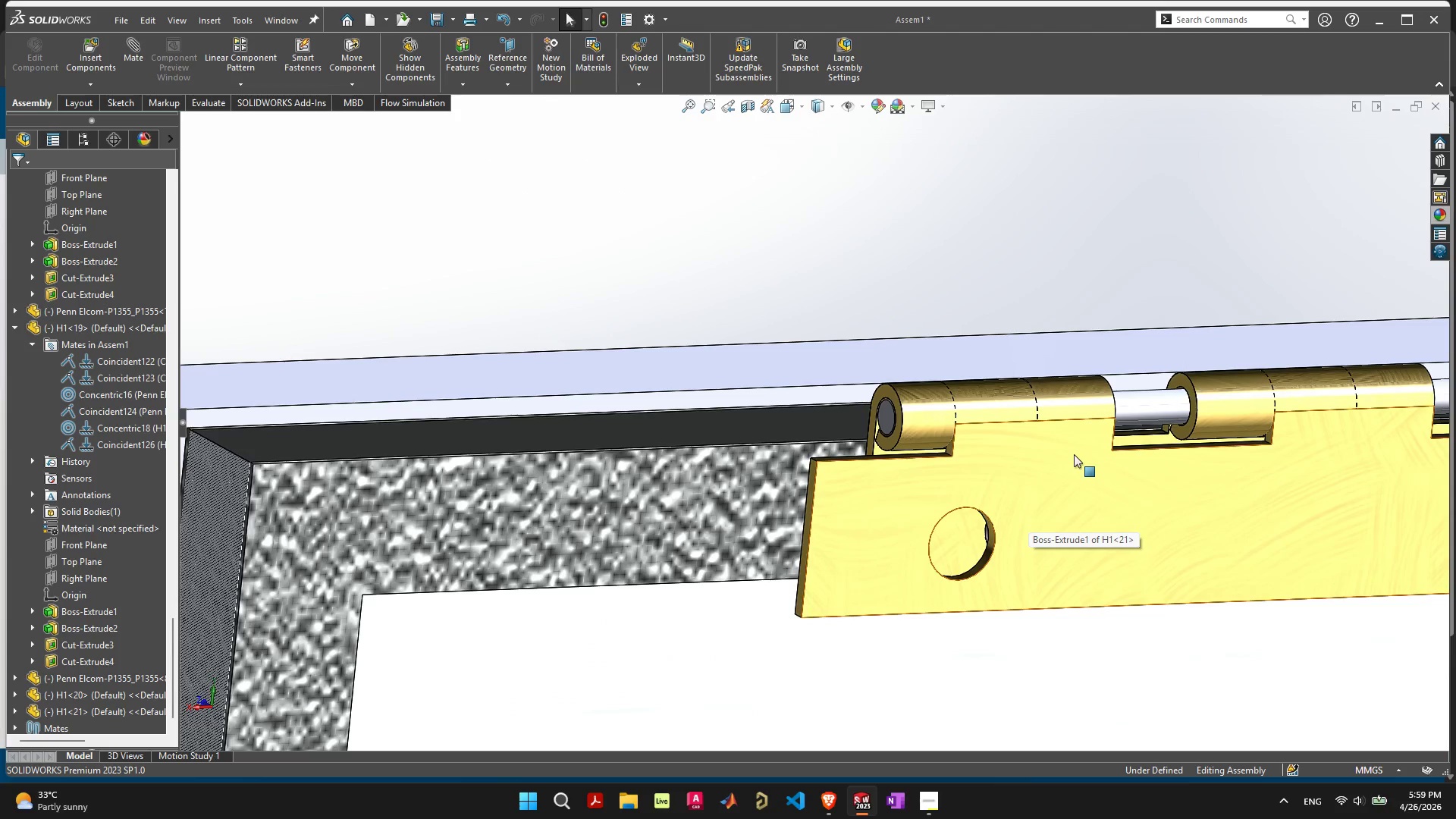 
scroll: coordinate [894, 520], scroll_direction: up, amount: 3.0
 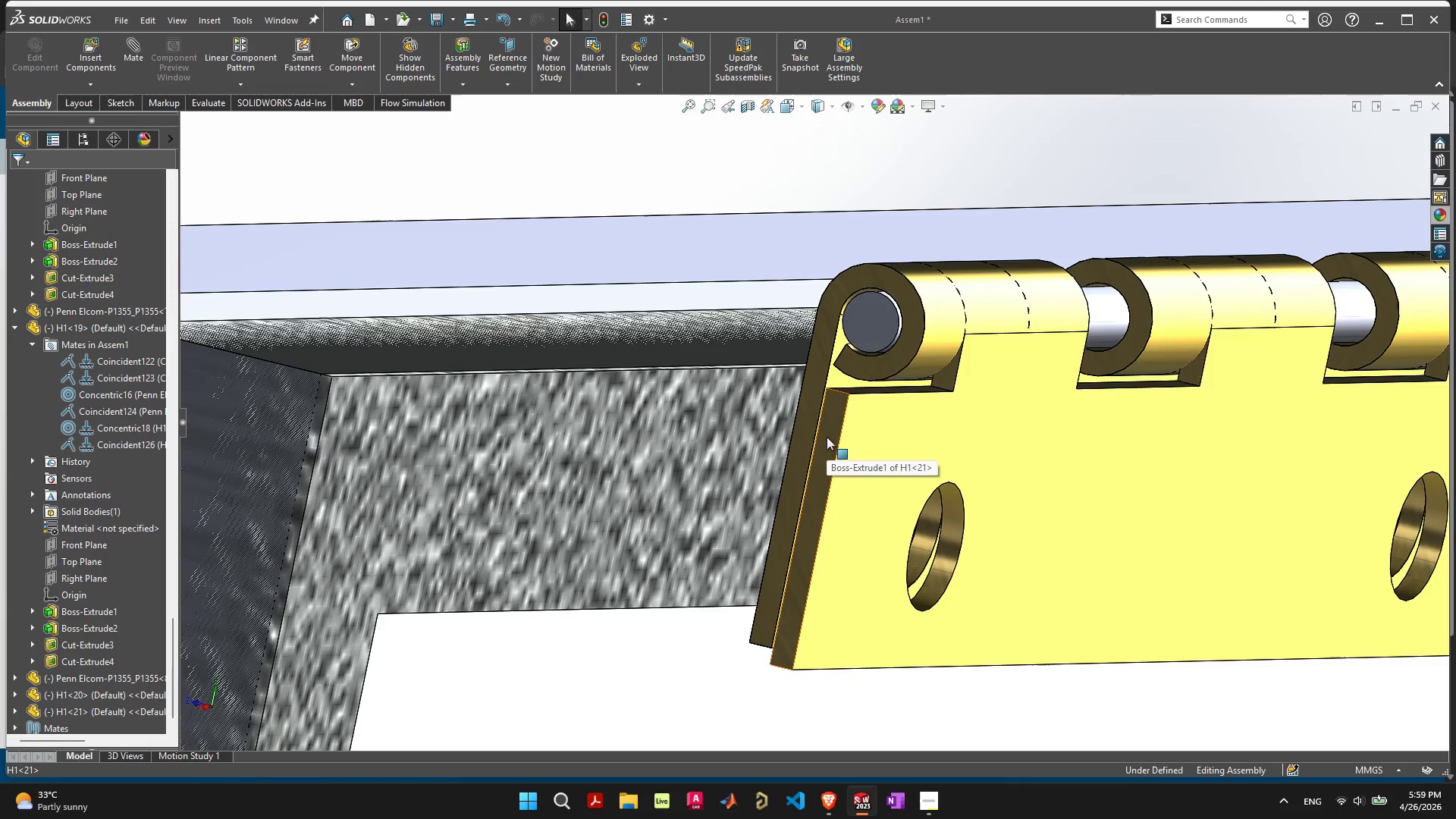 
hold_key(key=ShiftLeft, duration=0.8)
left_click([889, 367])
 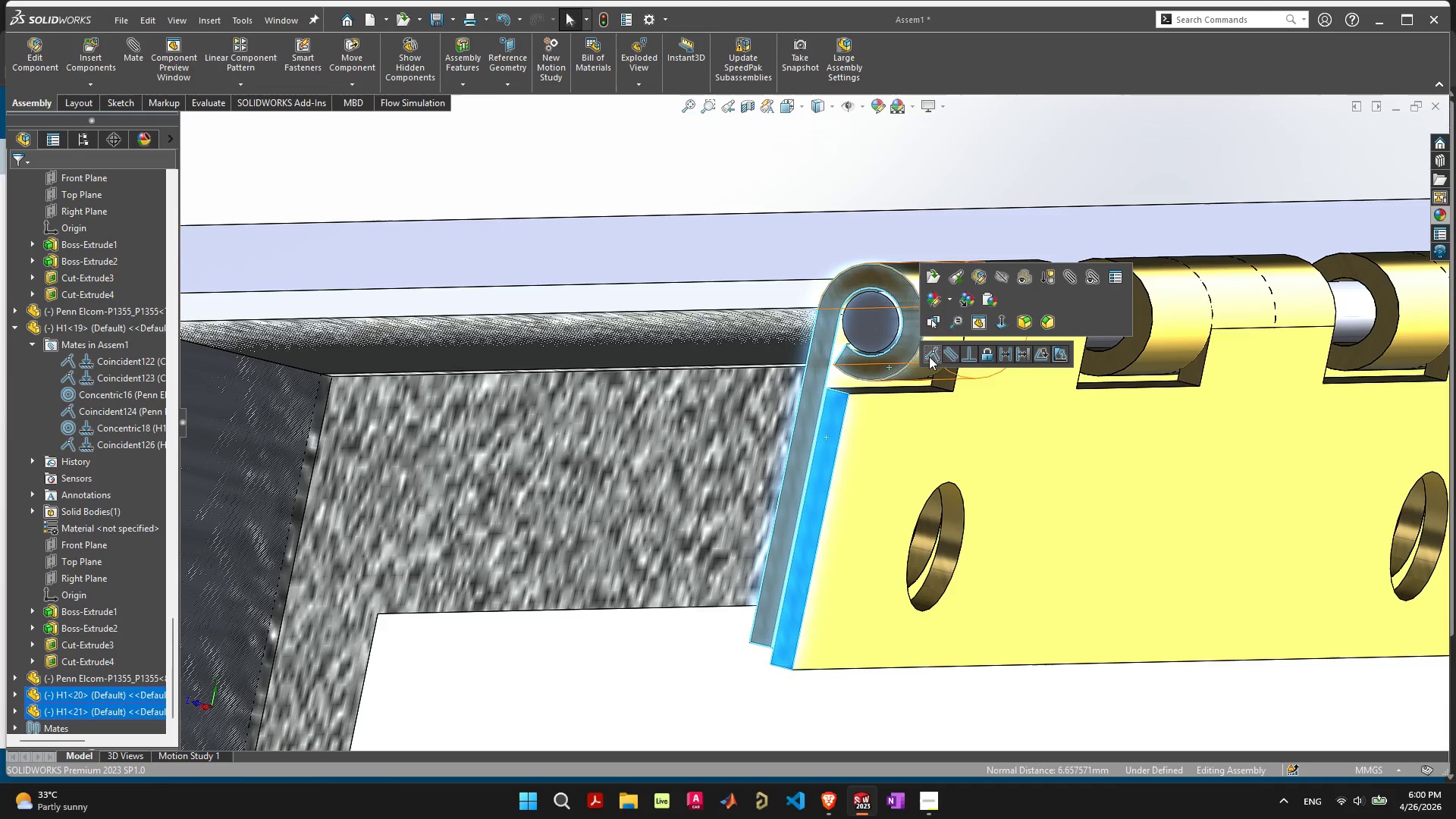 
left_click([932, 353])
 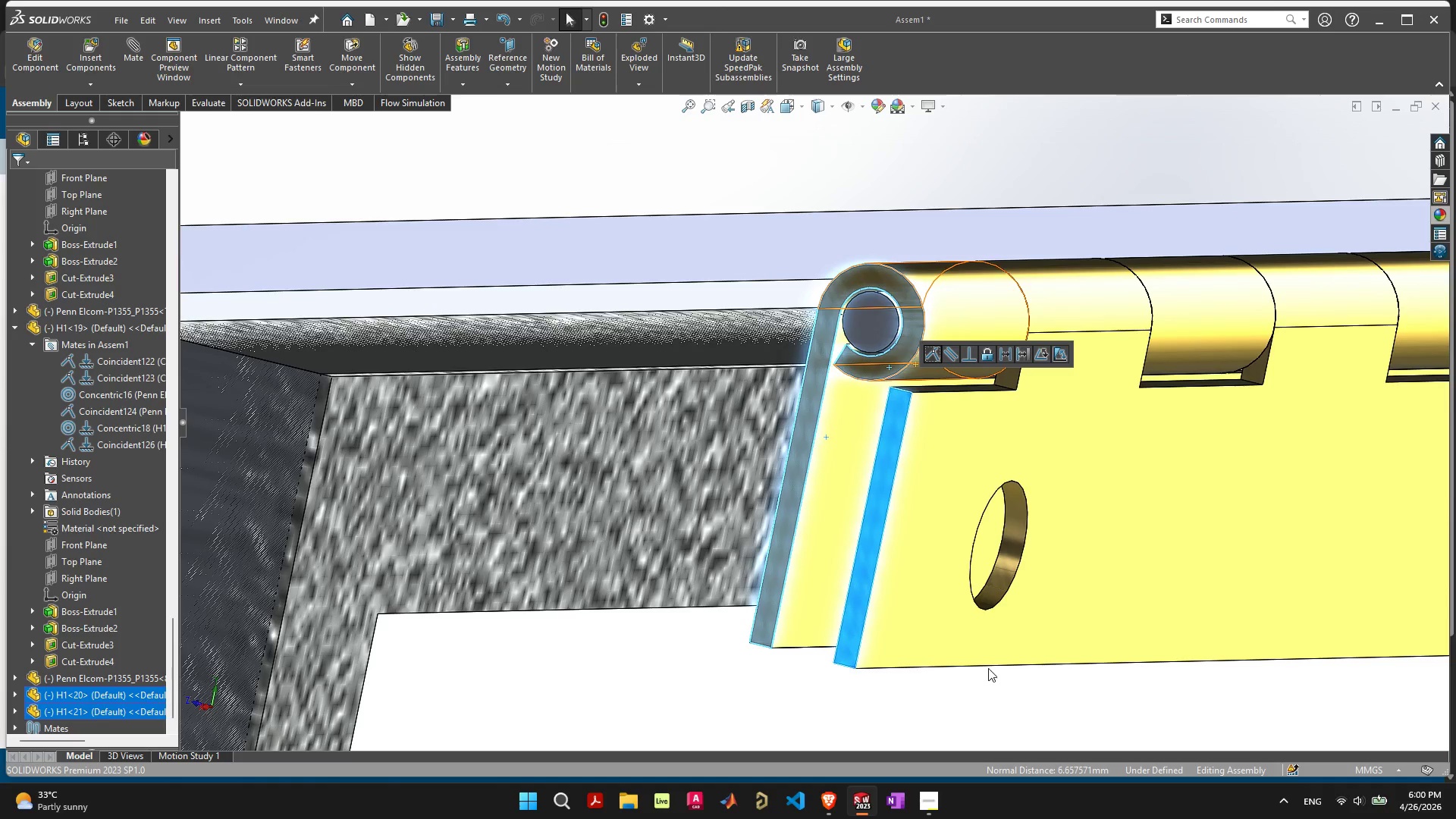 
left_click([984, 683])
 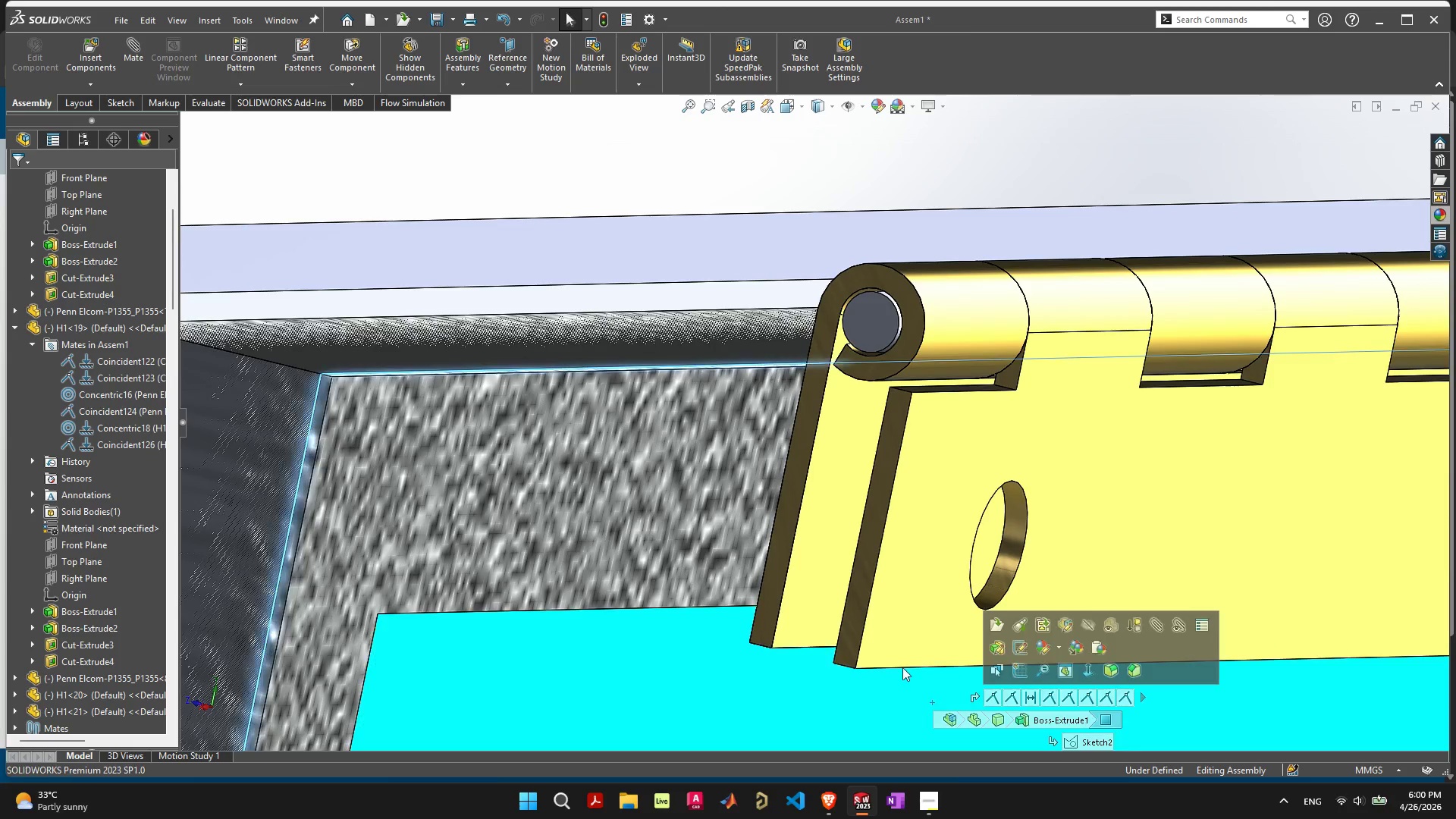 
scroll: coordinate [744, 406], scroll_direction: down, amount: 14.0
 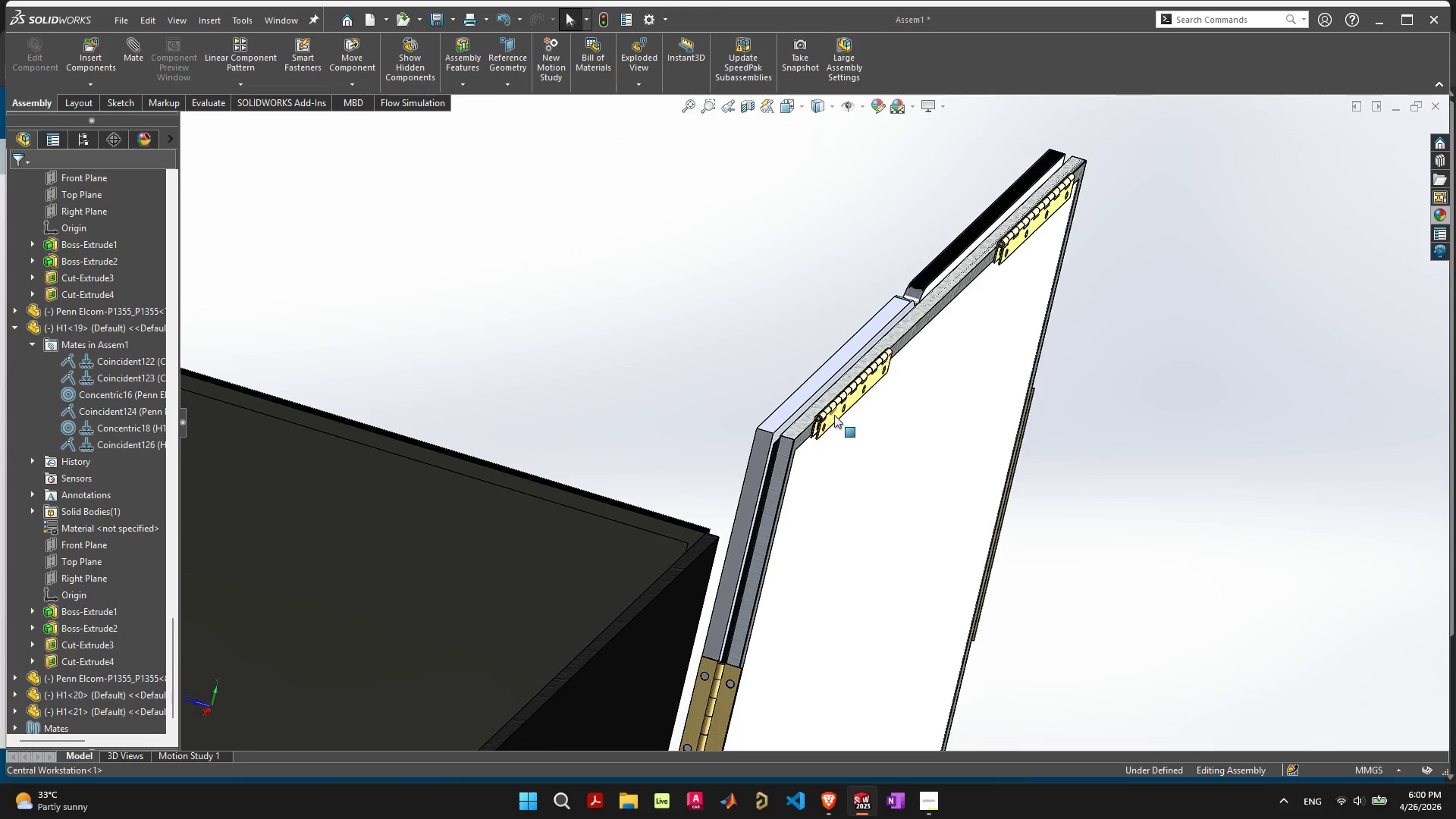 
left_click([833, 419])
 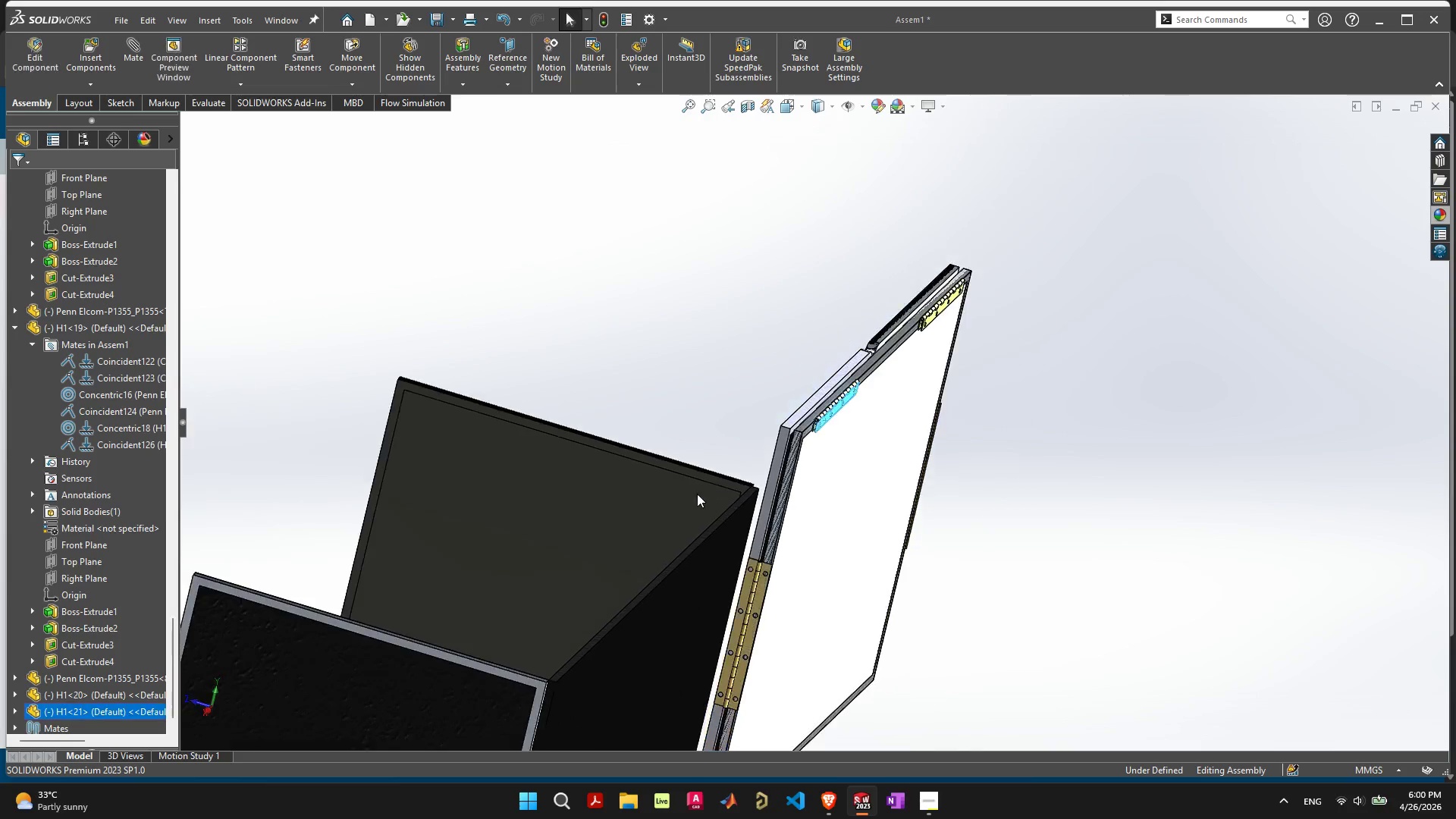 
scroll: coordinate [701, 506], scroll_direction: down, amount: 6.0
 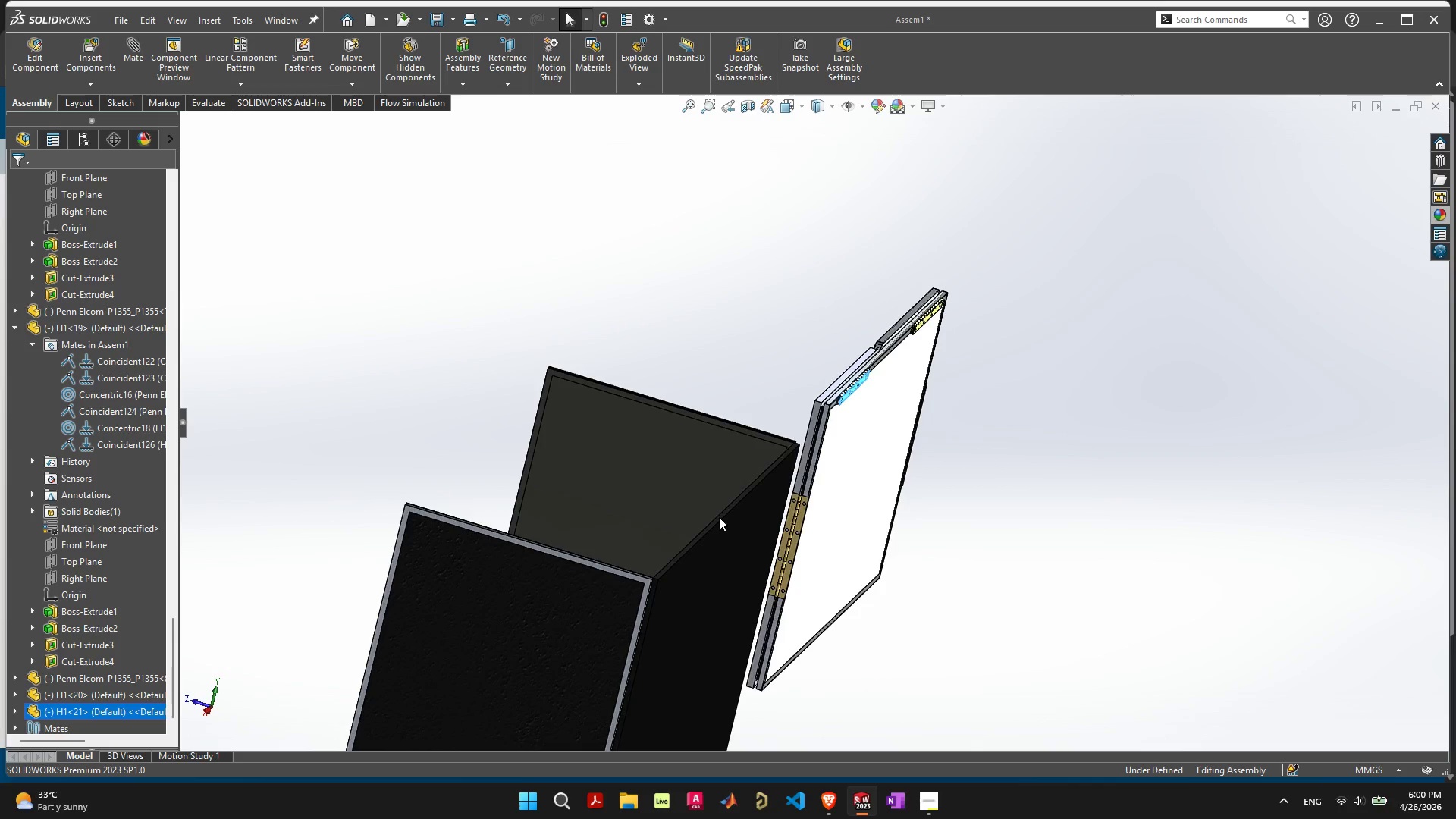 
scroll: coordinate [719, 517], scroll_direction: up, amount: 1.0
 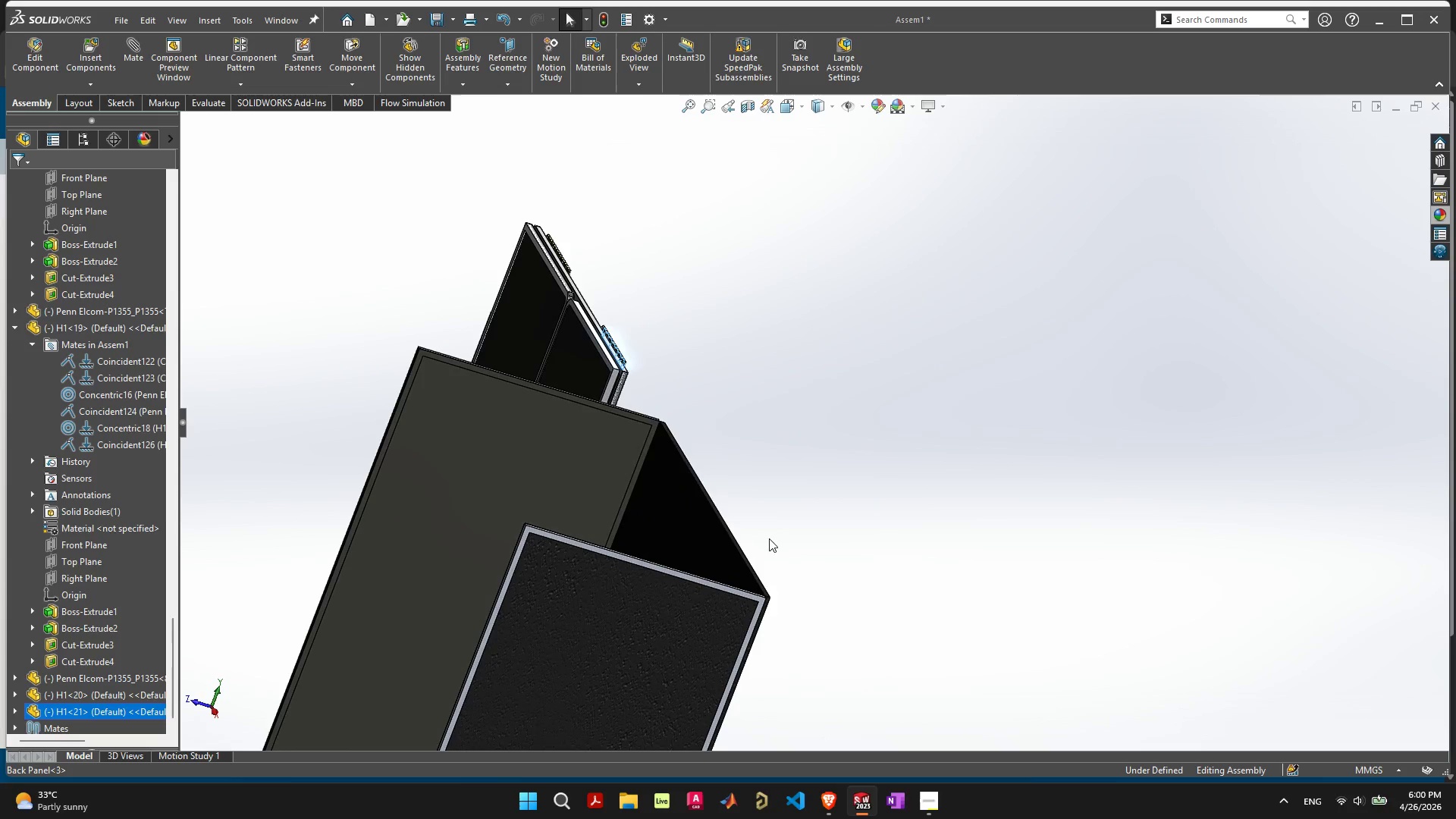 
hold_key(key=ShiftLeft, duration=0.39)
left_click([679, 524])
 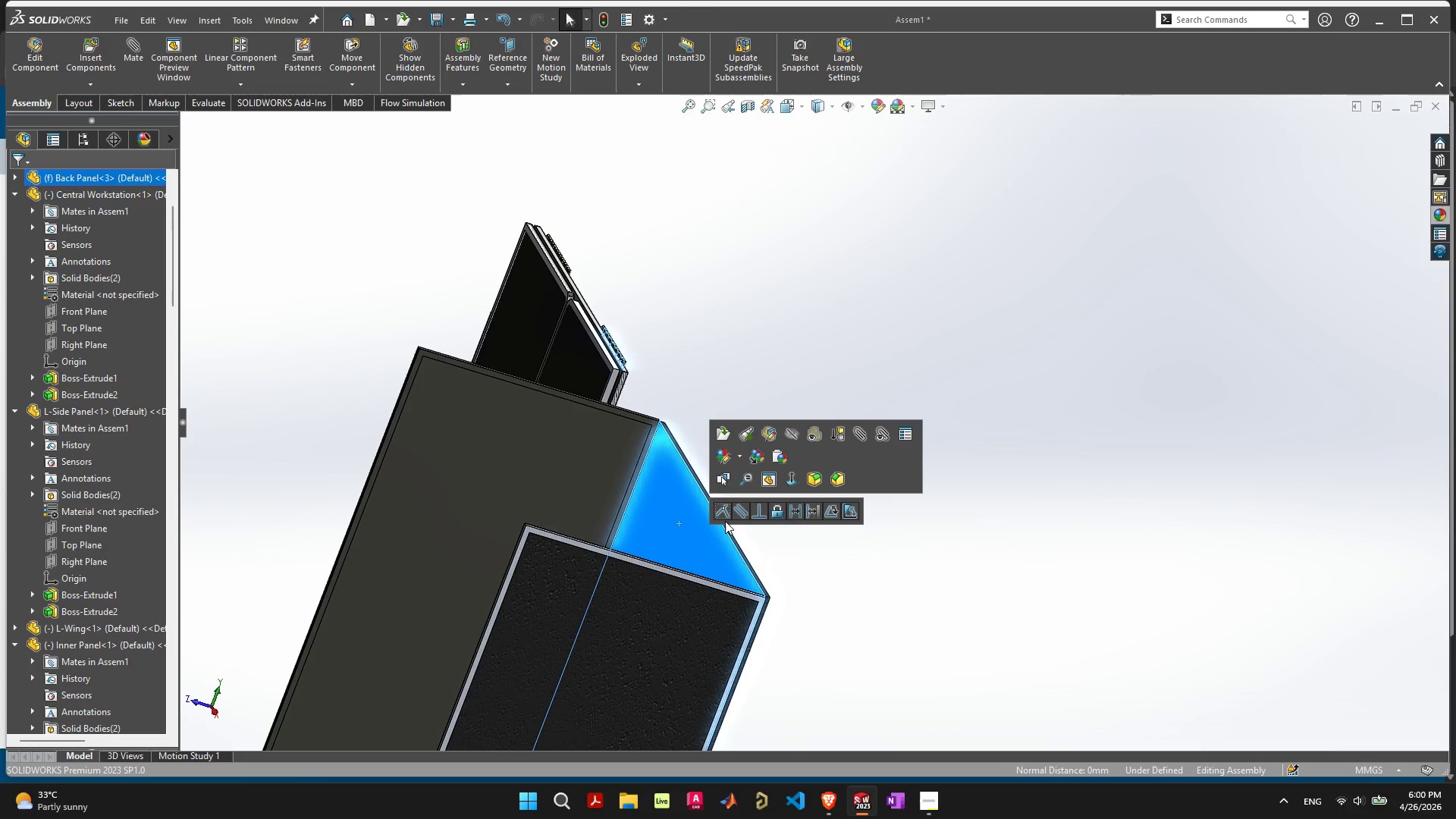 
left_click([729, 510])
 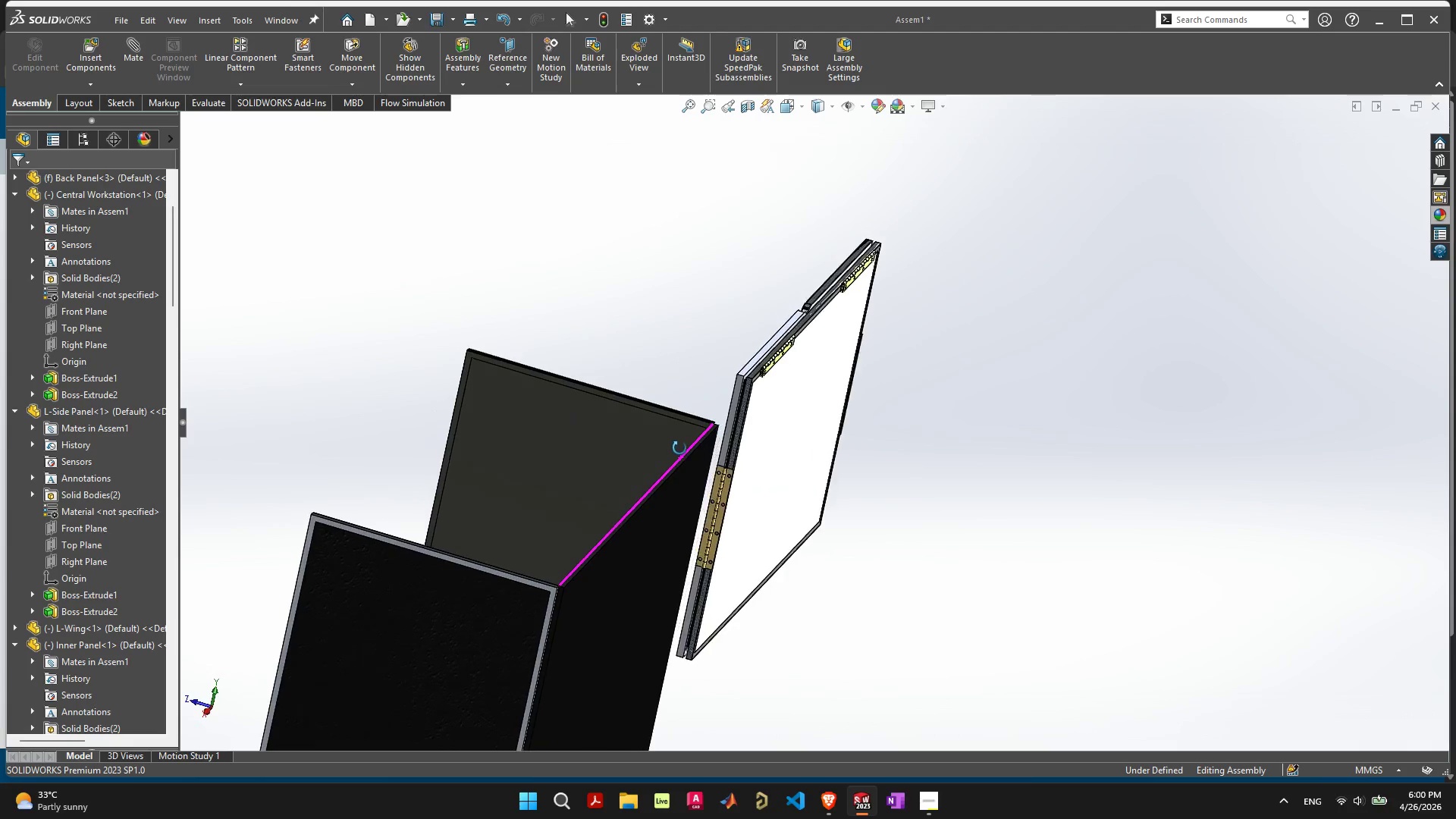 
left_click_drag(start_coordinate=[733, 397], to_coordinate=[711, 437])
 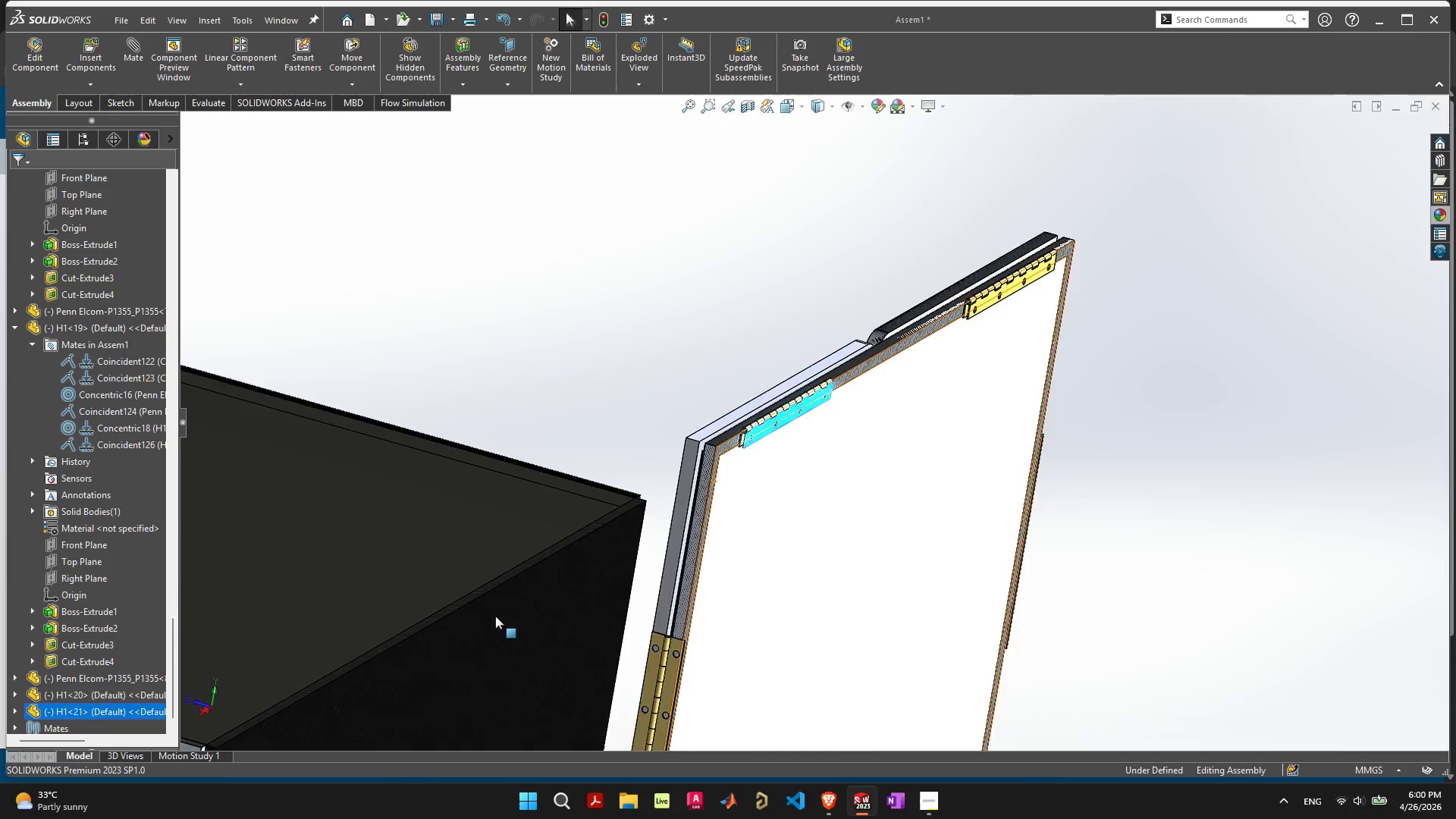 
scroll: coordinate [727, 384], scroll_direction: up, amount: 10.0
 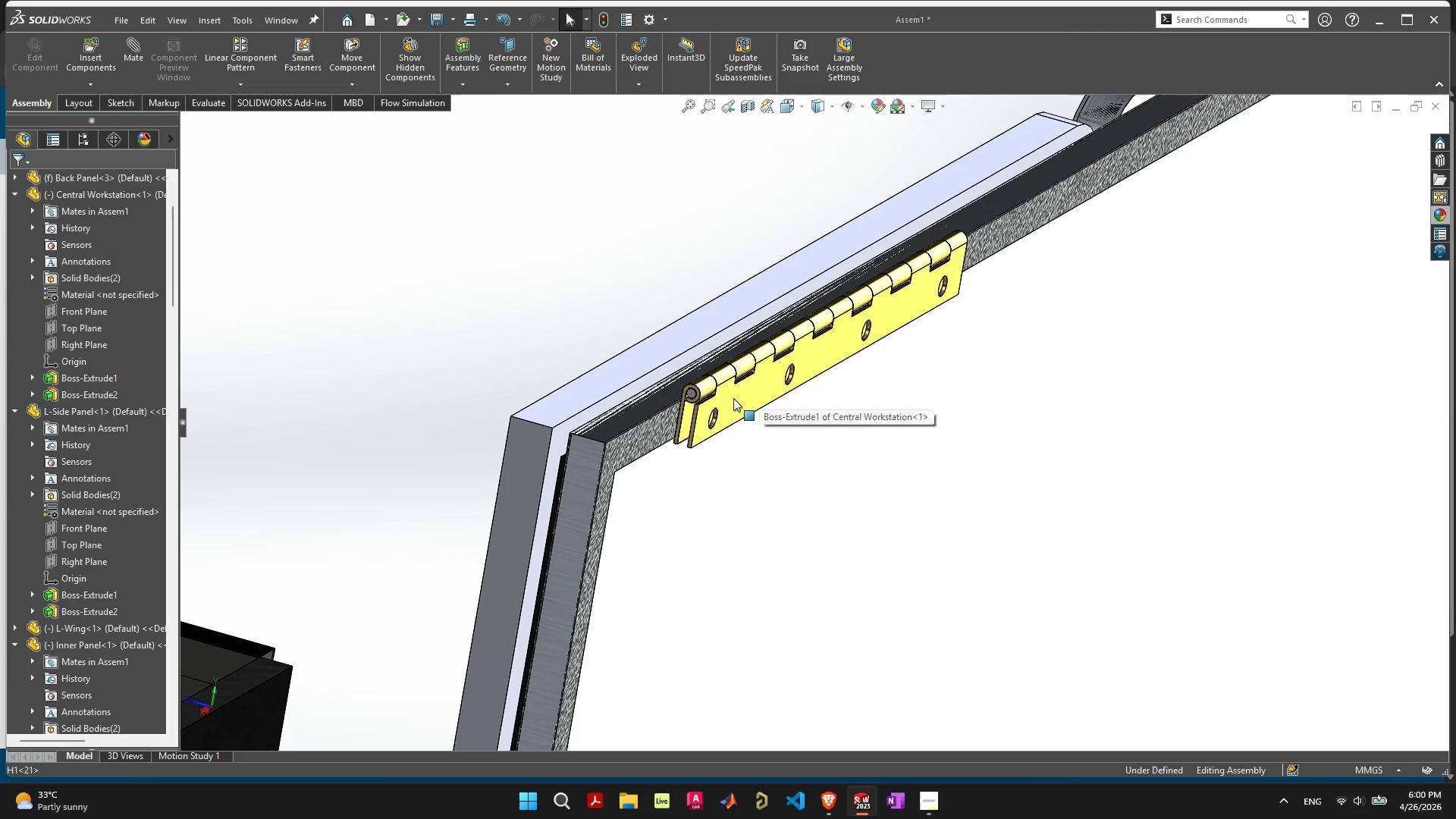 
scroll: coordinate [574, 635], scroll_direction: down, amount: 11.0
 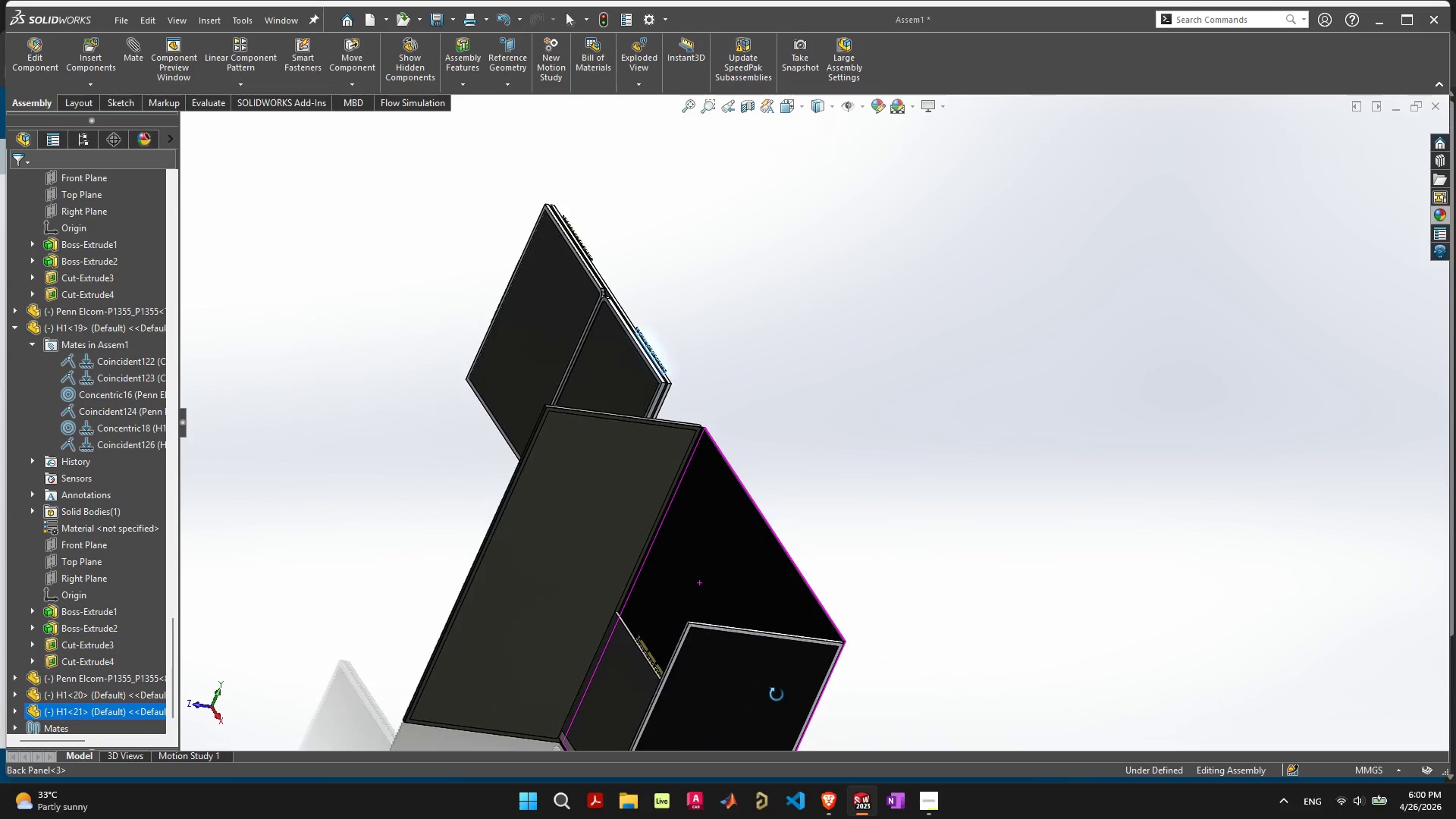 
left_click_drag(start_coordinate=[630, 362], to_coordinate=[828, 643])
 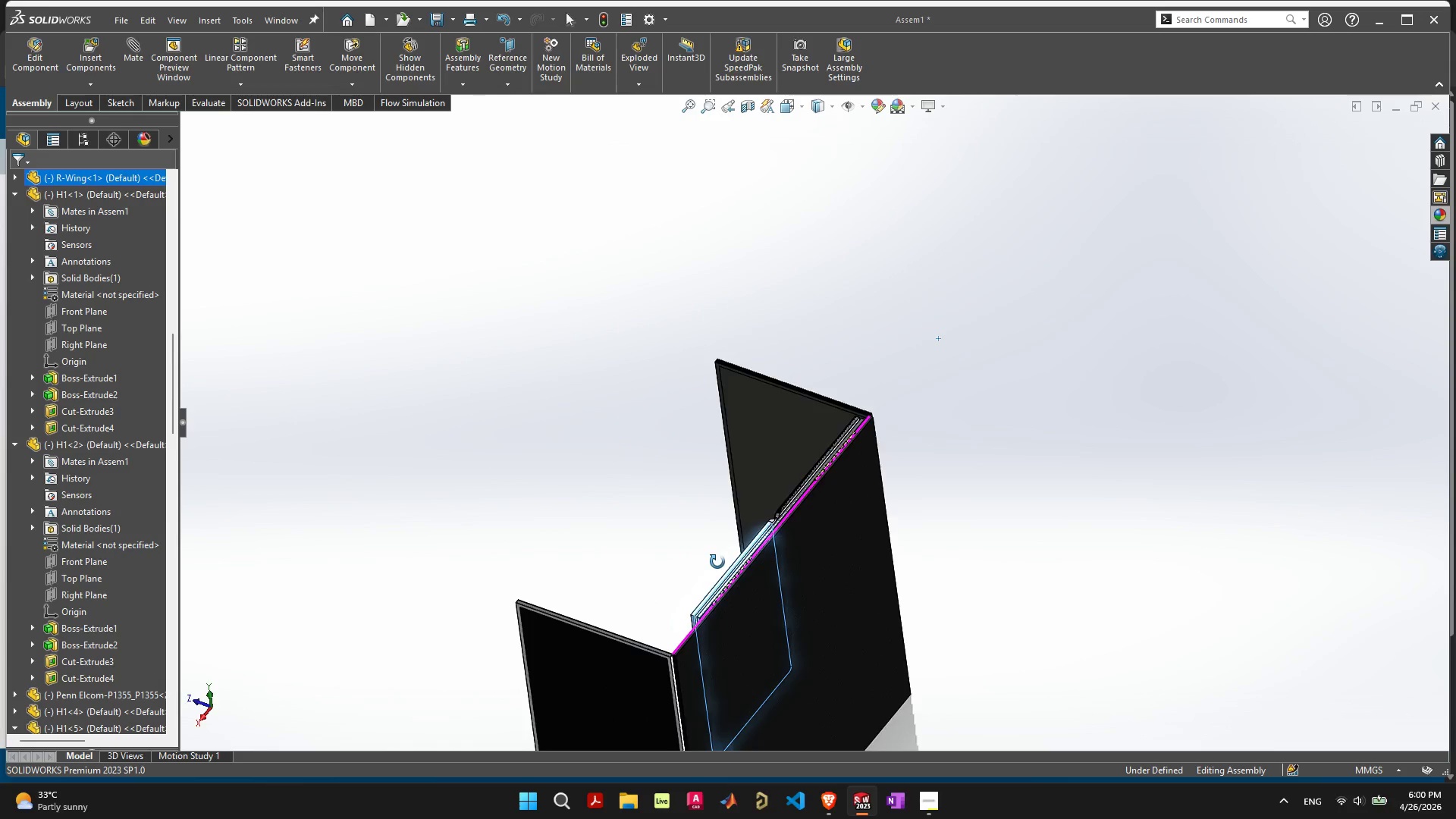 
scroll: coordinate [810, 518], scroll_direction: up, amount: 8.0
 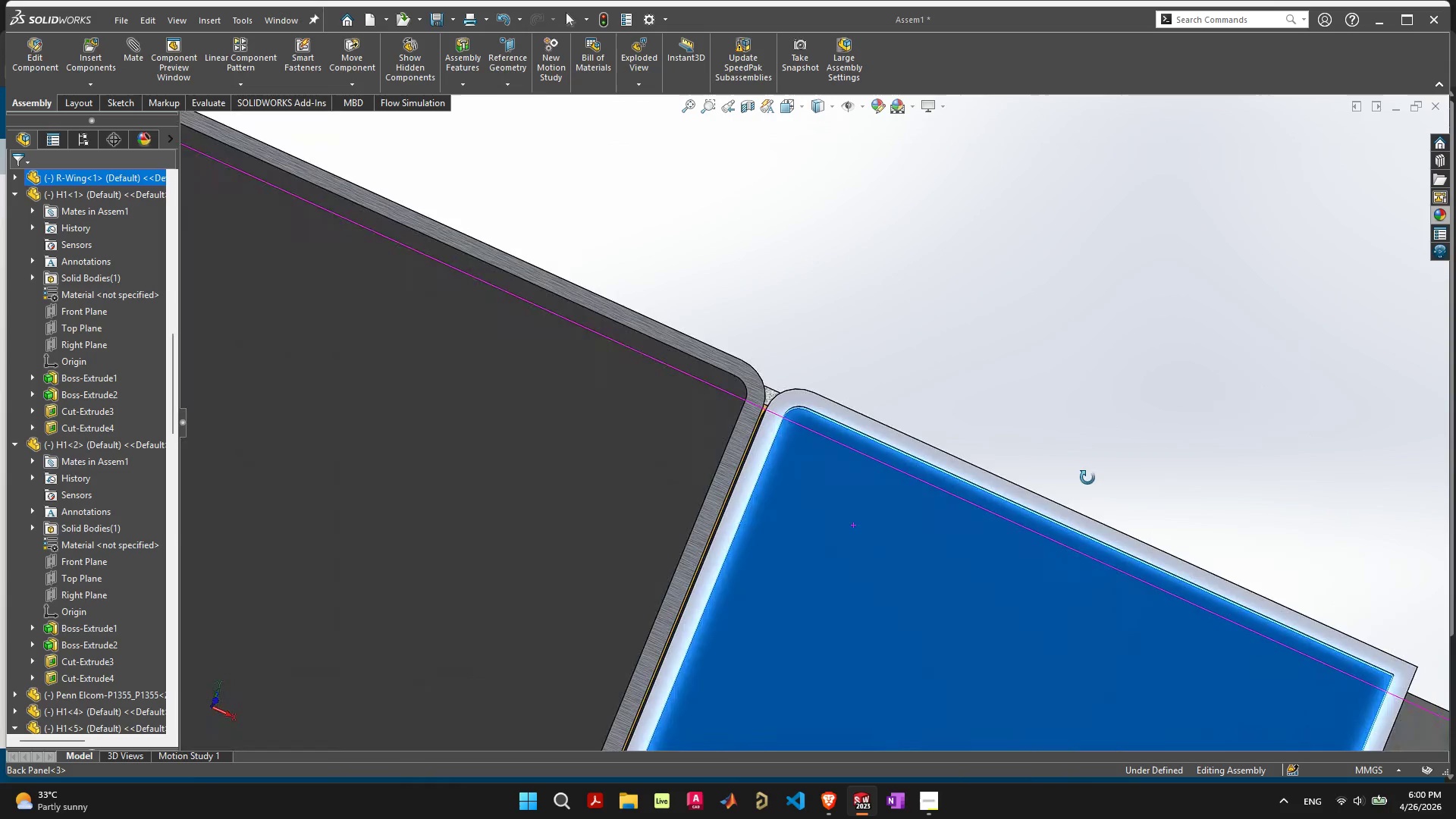 
scroll: coordinate [780, 569], scroll_direction: down, amount: 9.0
 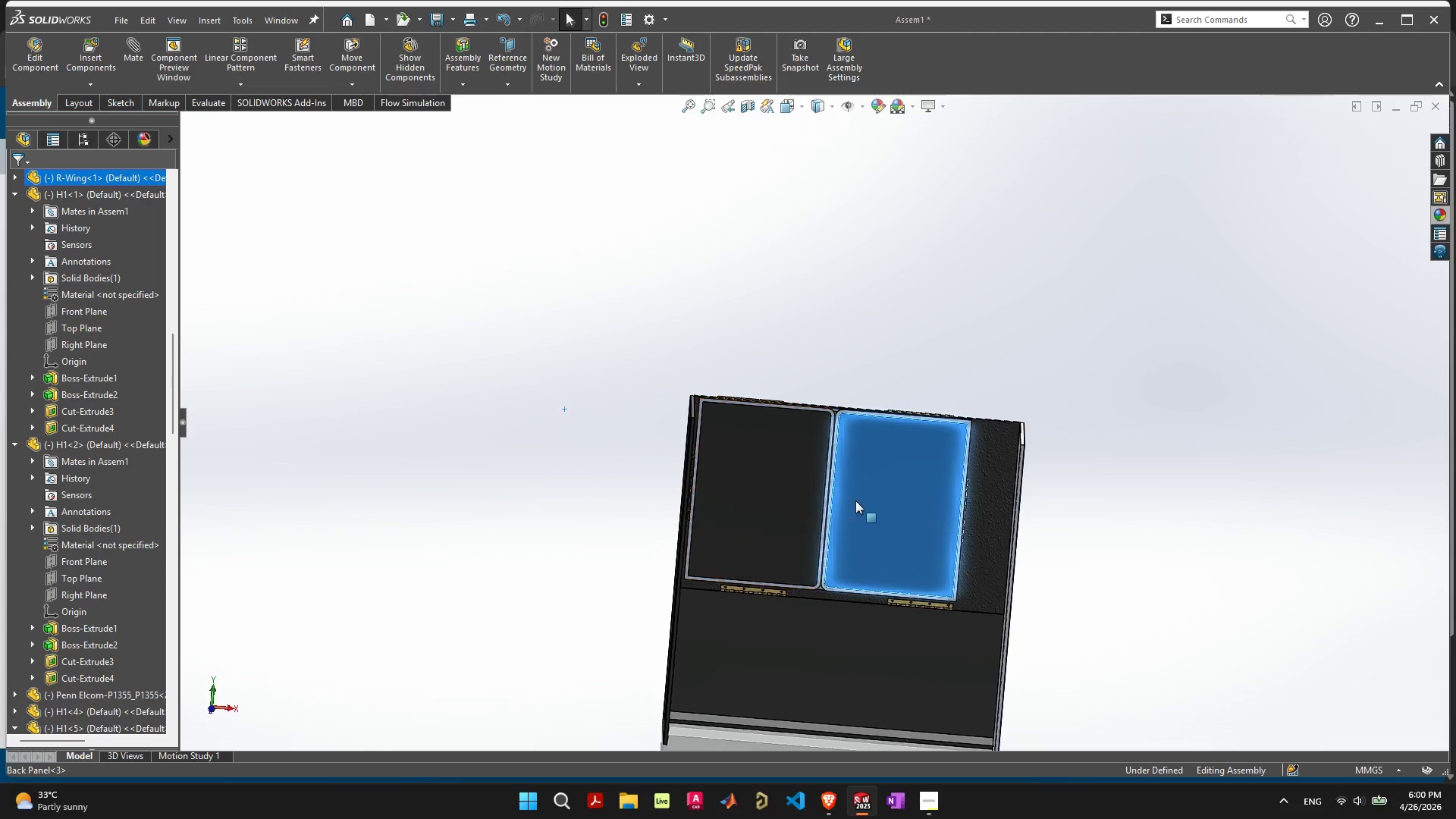 
left_click_drag(start_coordinate=[780, 506], to_coordinate=[815, 508])
 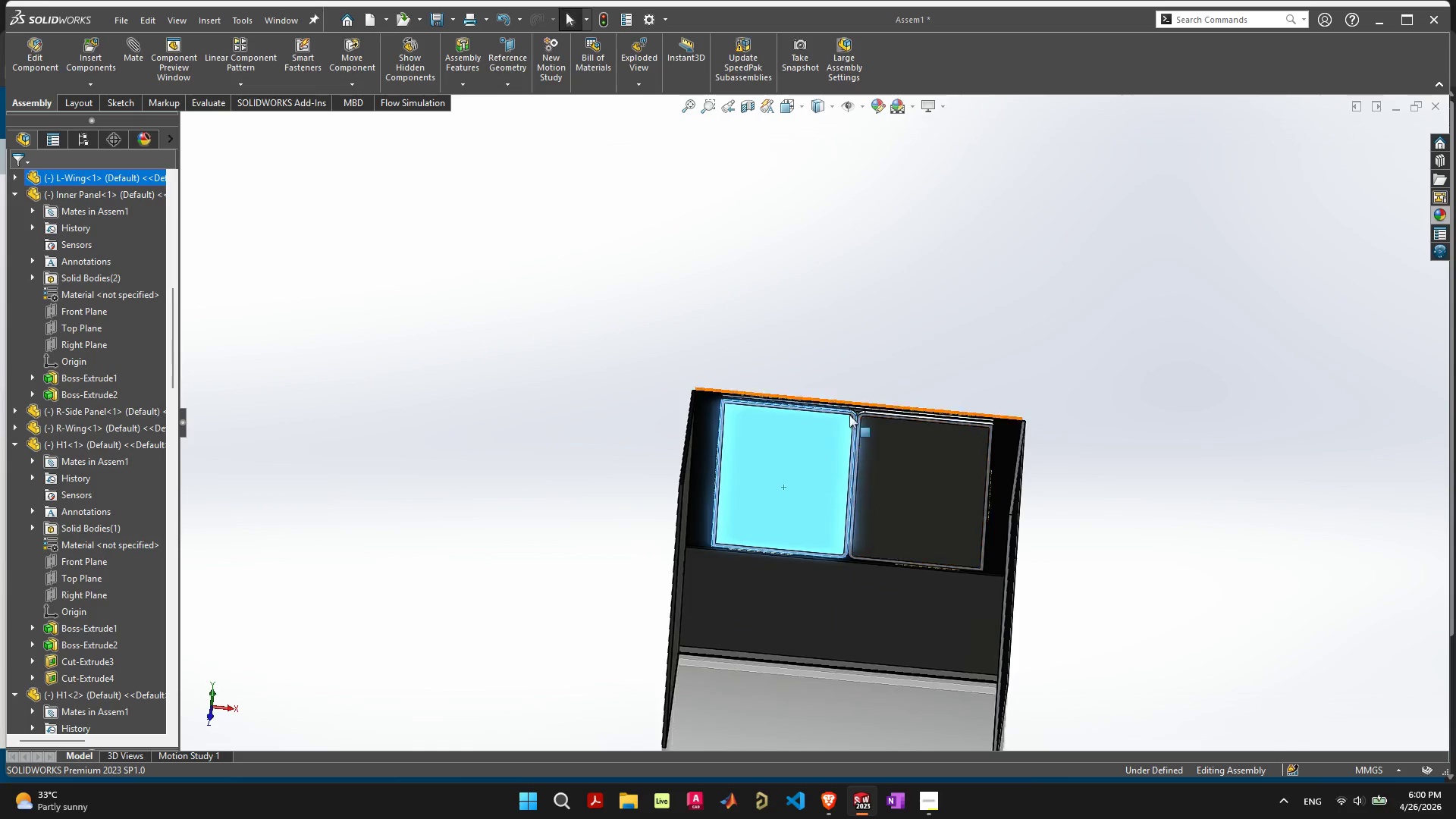 
scroll: coordinate [834, 459], scroll_direction: up, amount: 7.0
 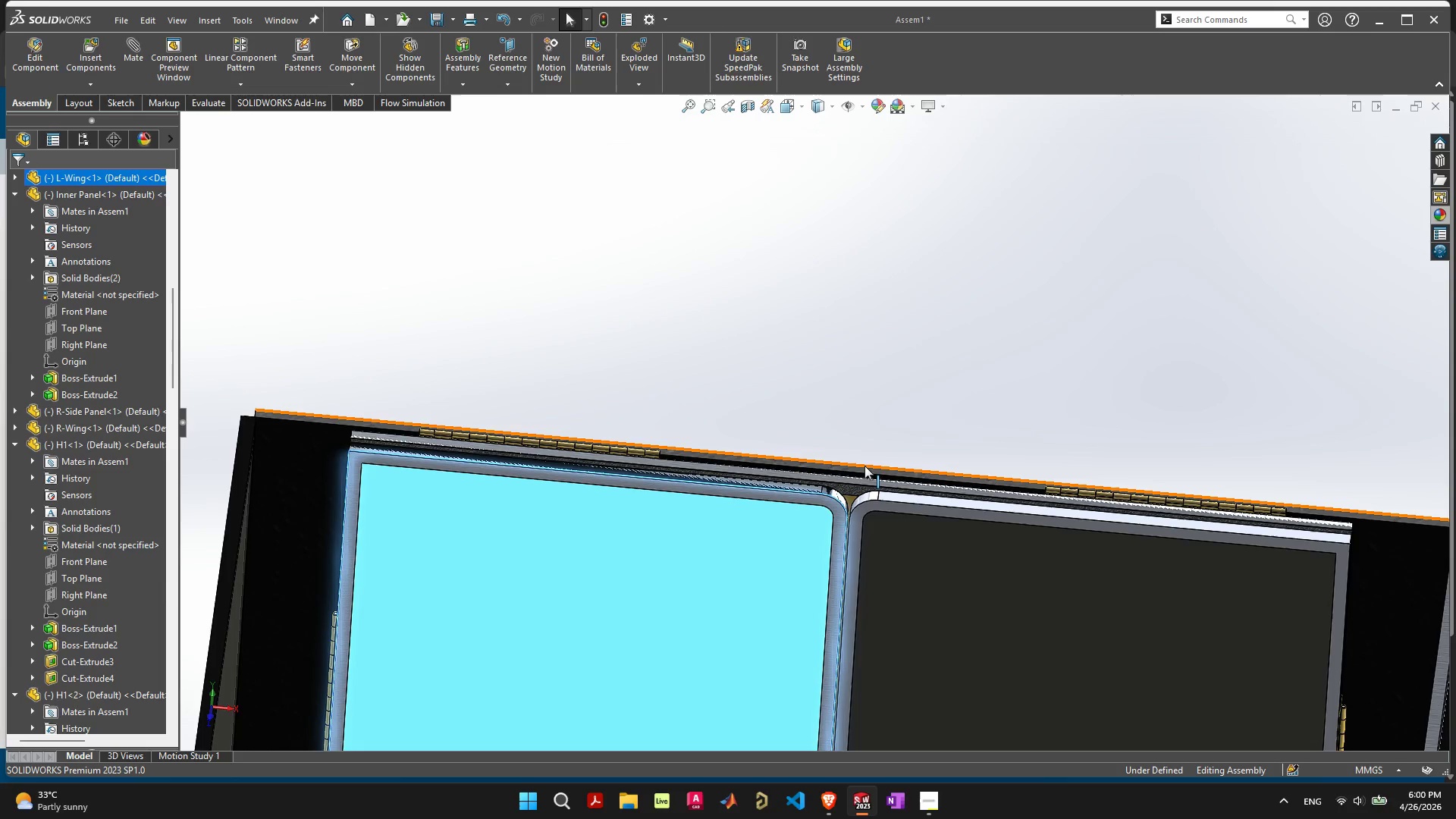 
left_click([860, 469])
 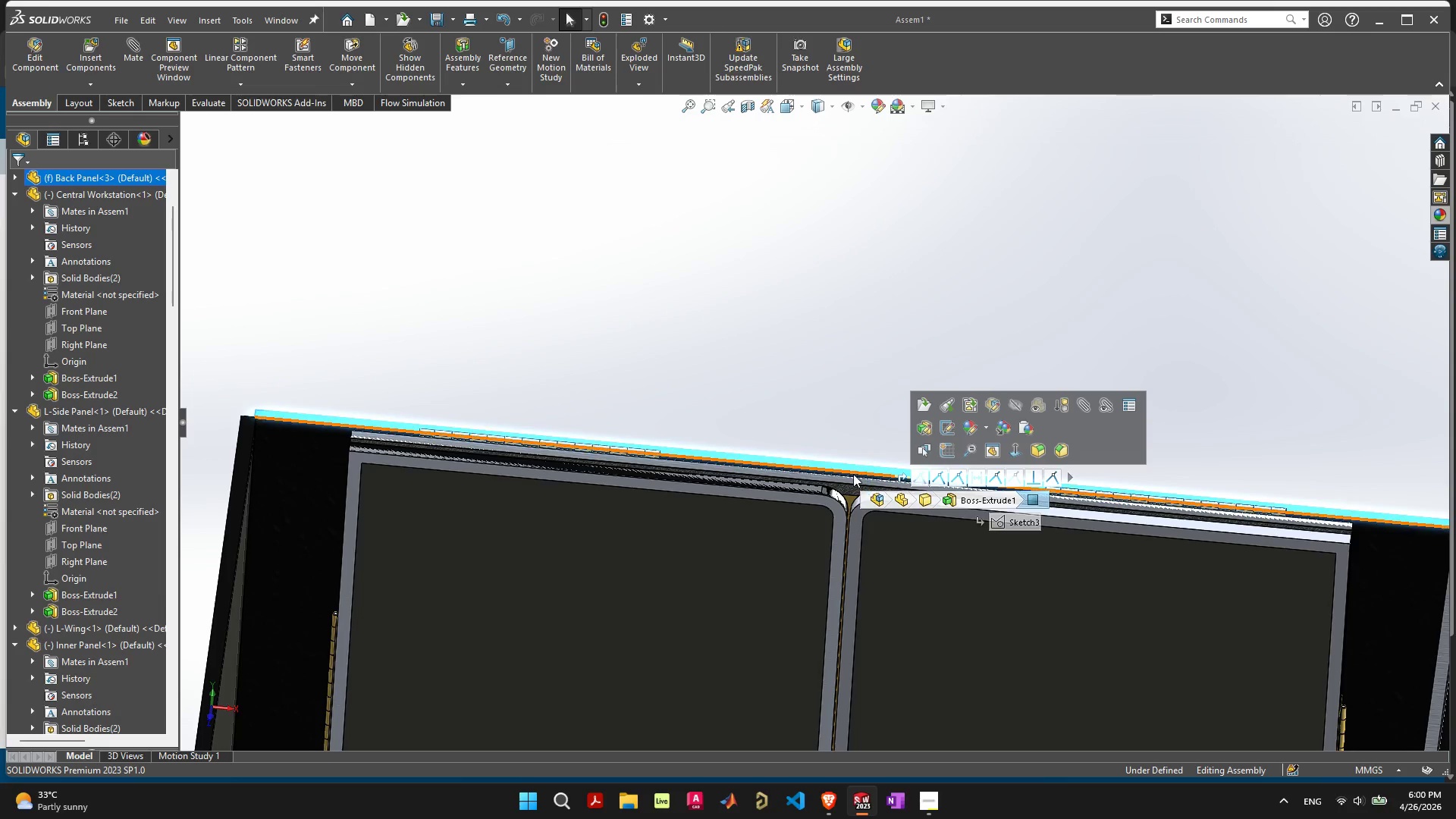 
left_click([853, 474])
 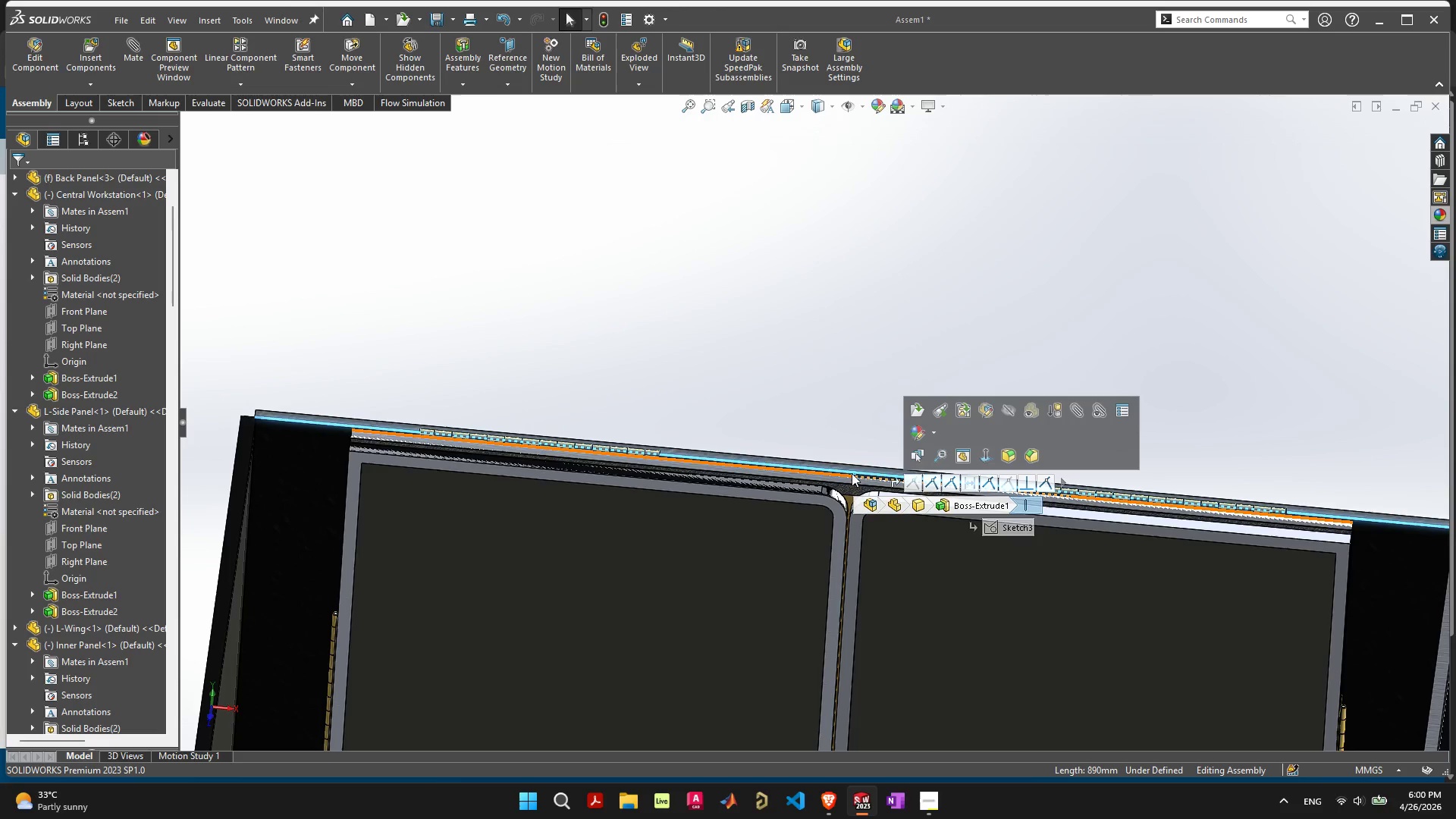 
scroll: coordinate [849, 486], scroll_direction: up, amount: 5.0
 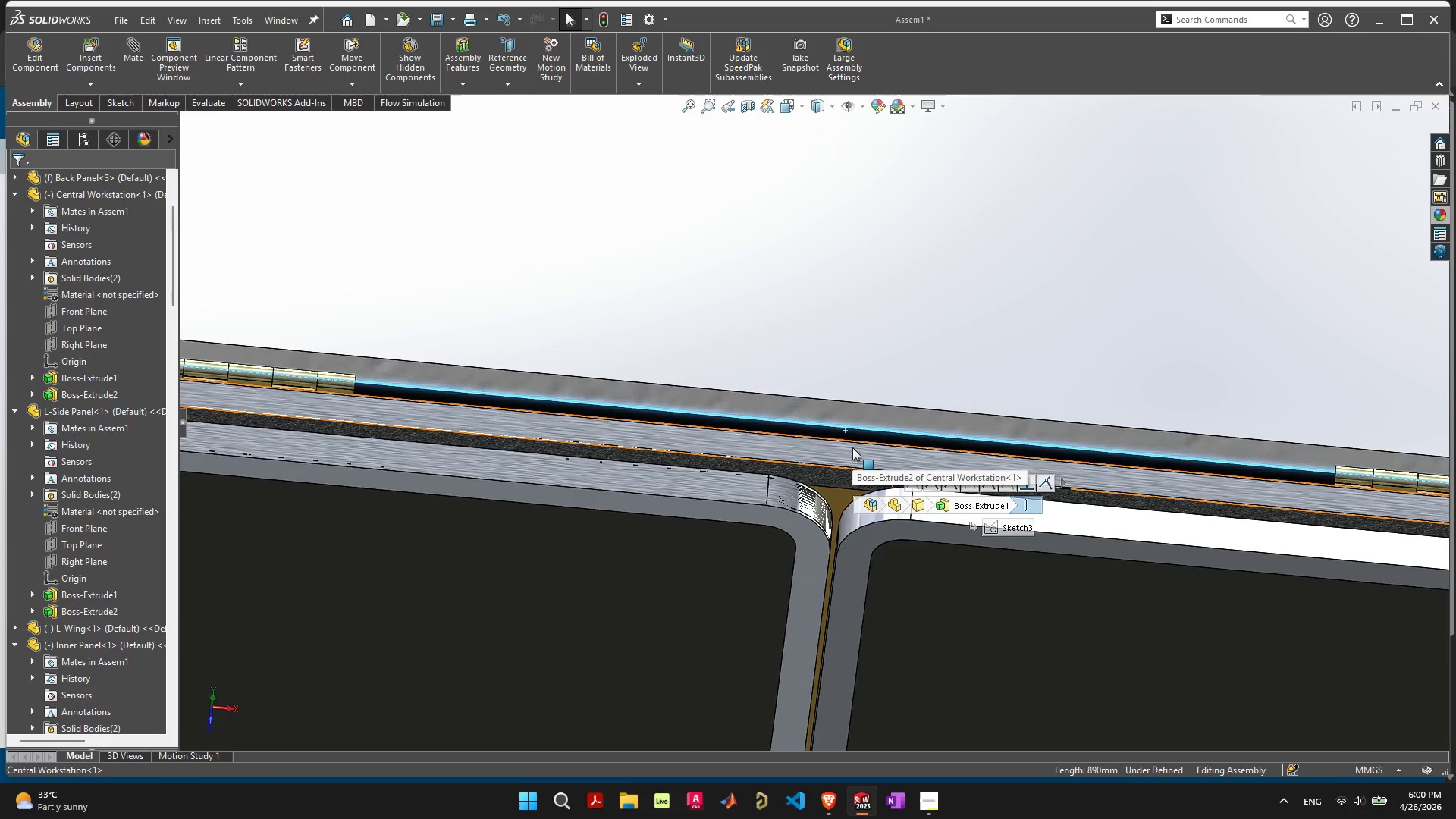 
scroll: coordinate [850, 454], scroll_direction: down, amount: 7.0
 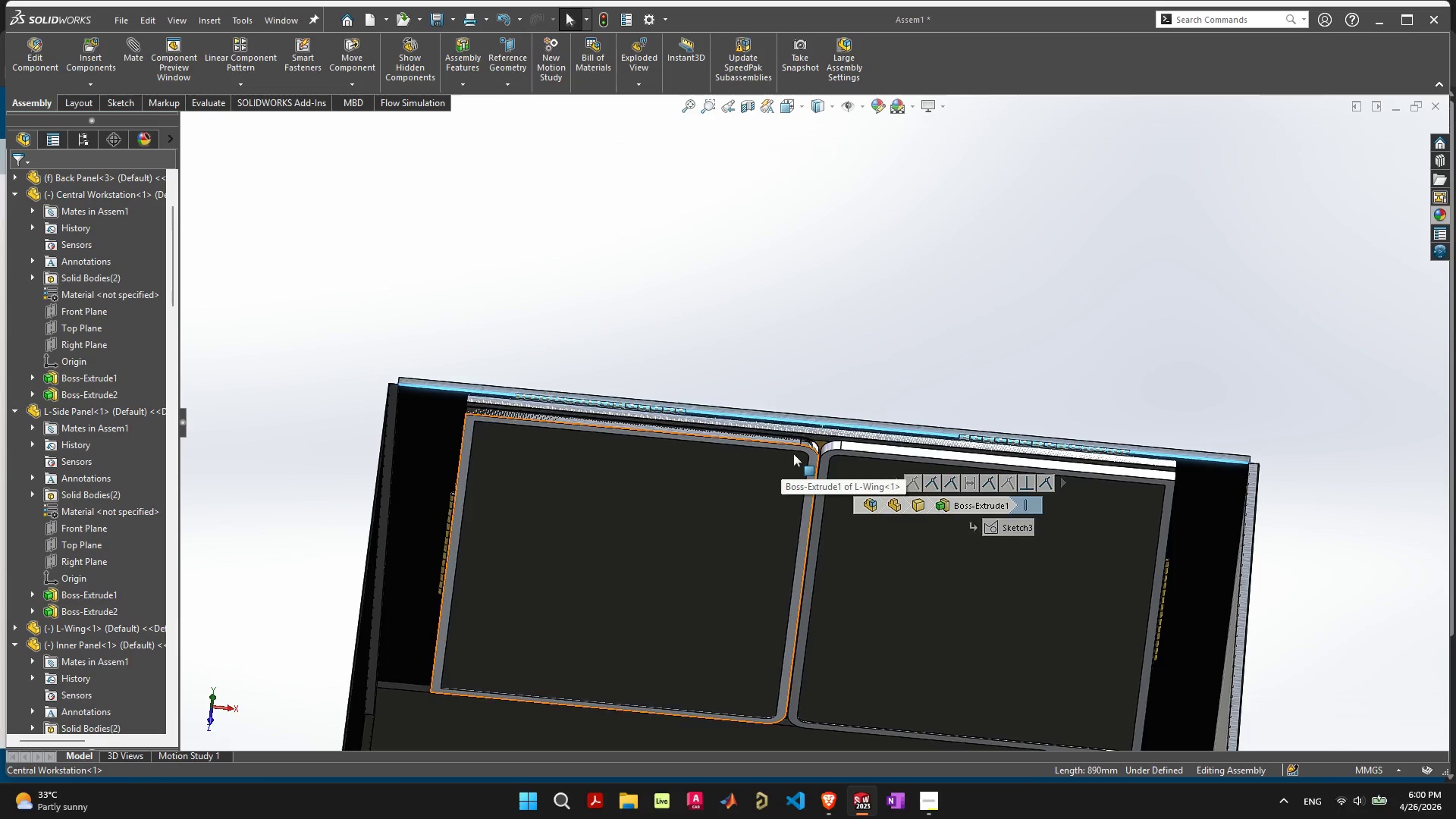 
scroll: coordinate [826, 430], scroll_direction: up, amount: 6.0
 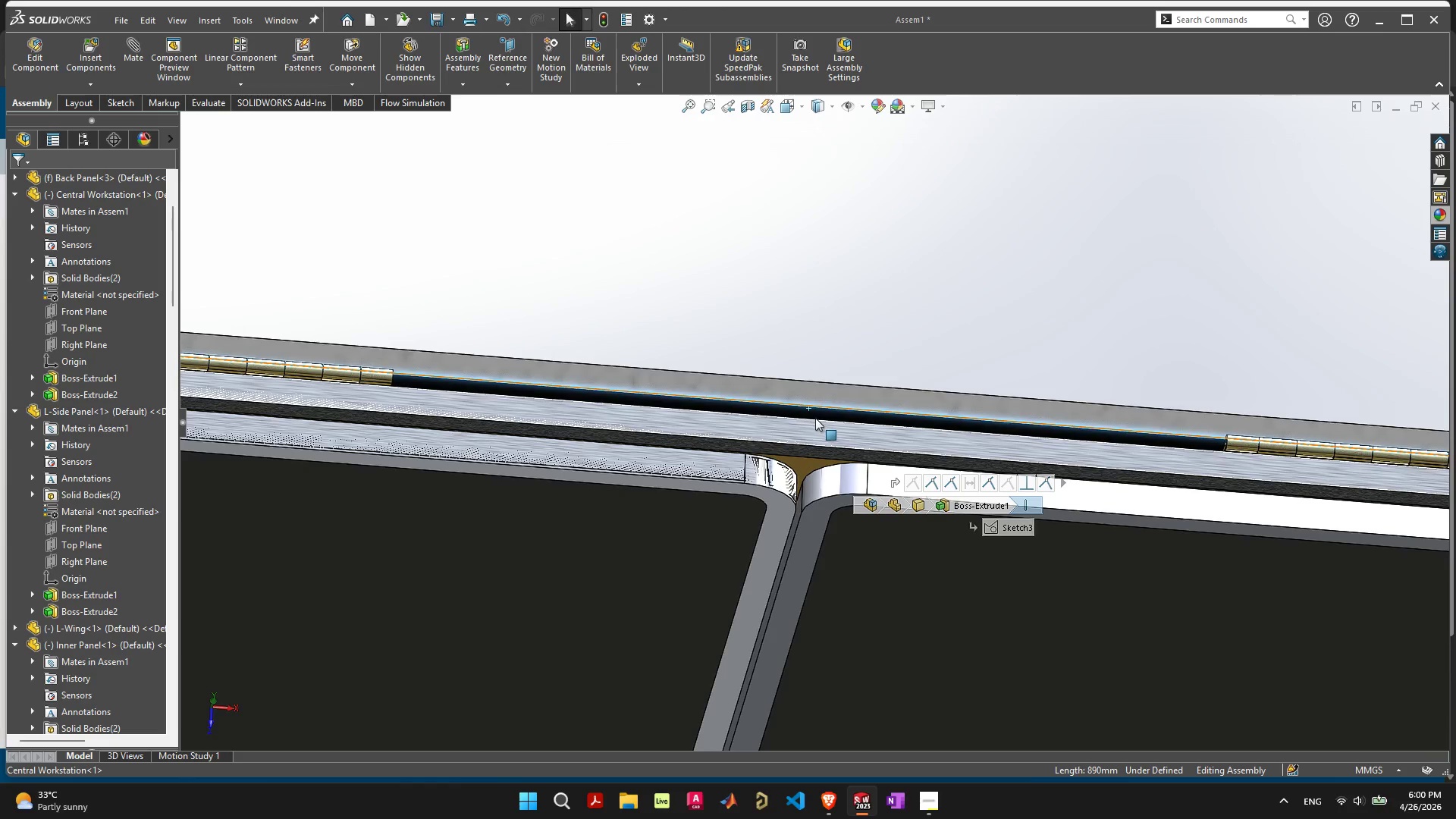 
hold_key(key=ShiftLeft, duration=0.52)
left_click([814, 421])
 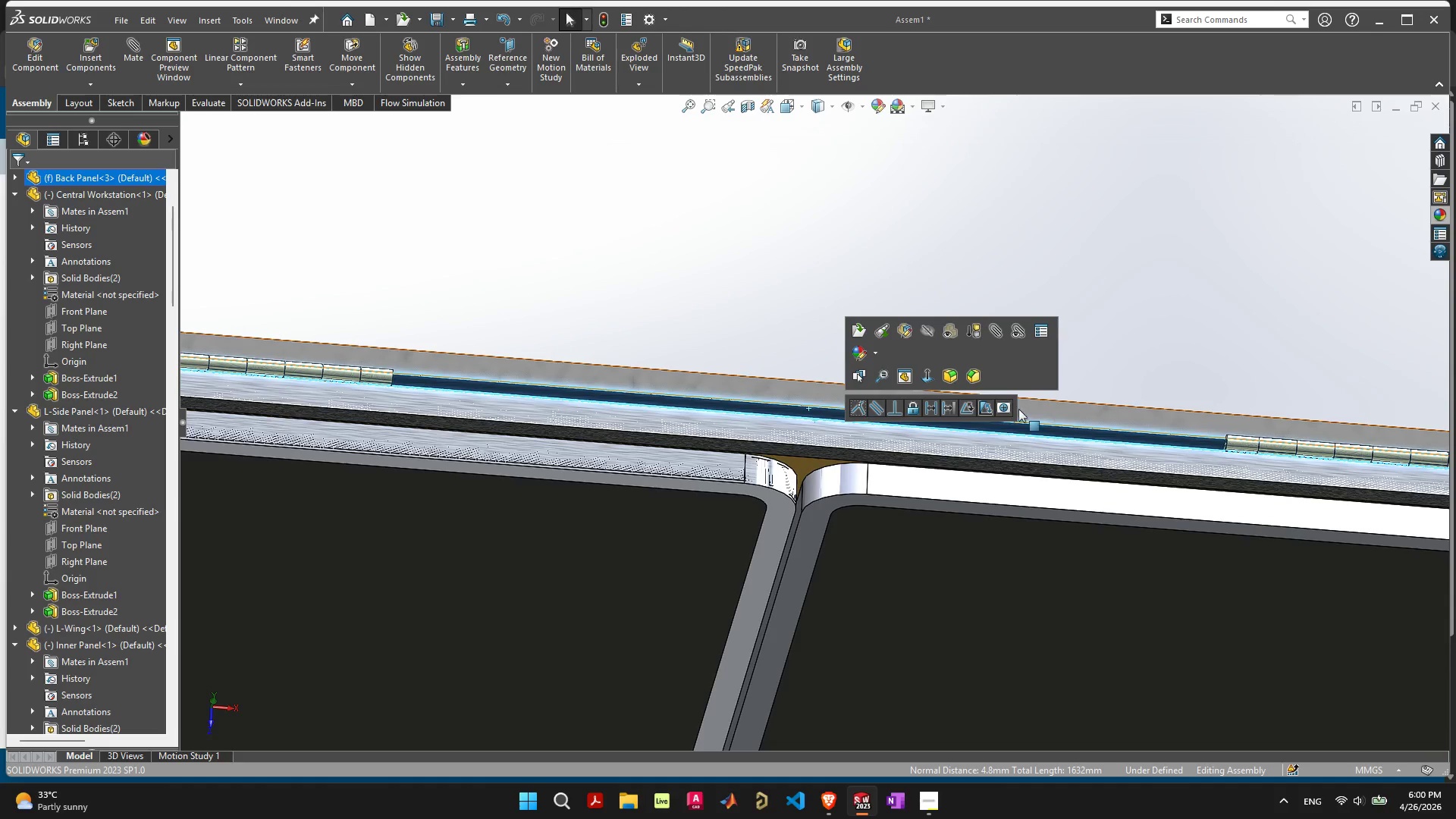 
left_click([1006, 408])
 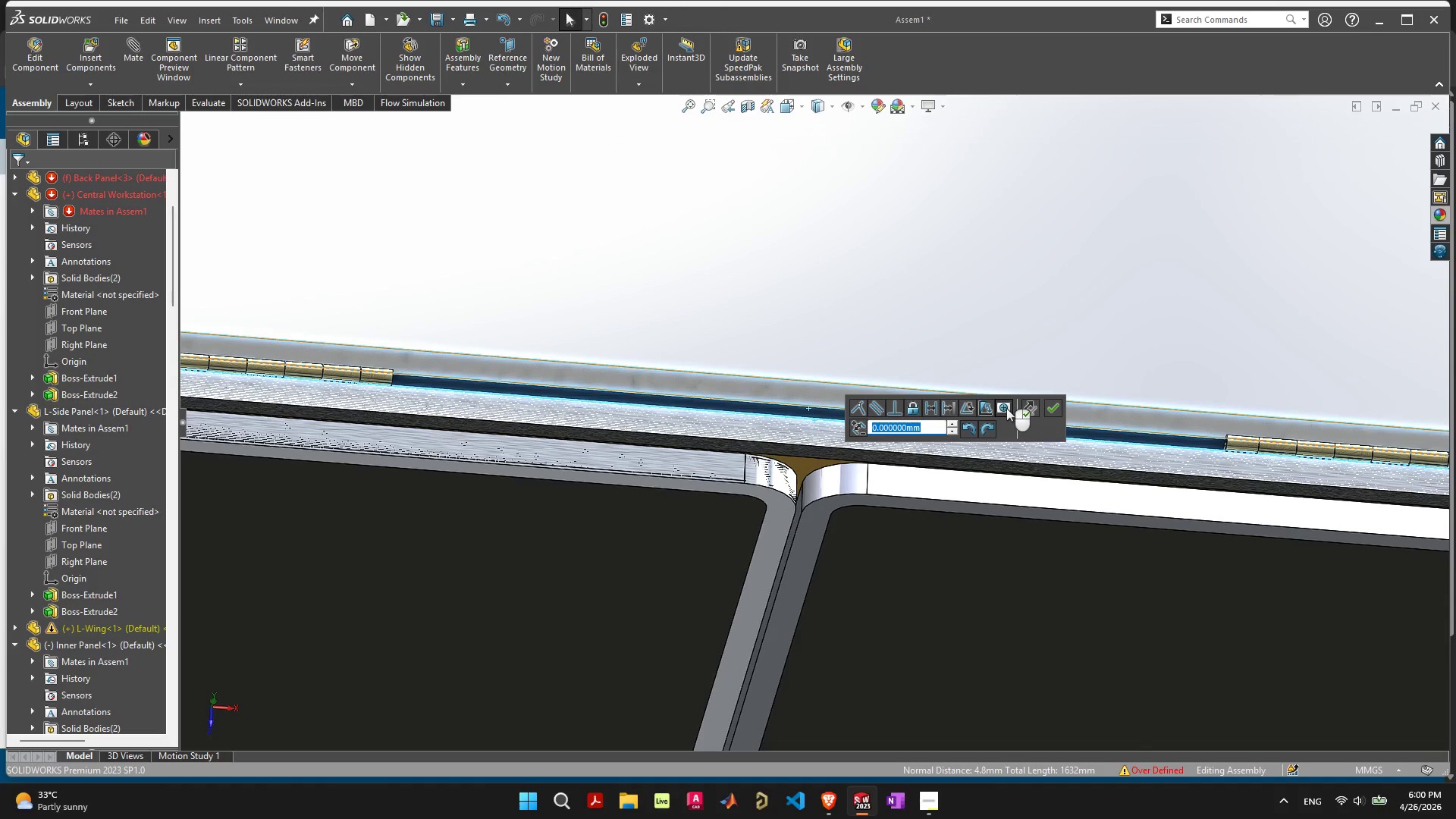 
scroll: coordinate [625, 470], scroll_direction: down, amount: 7.0
 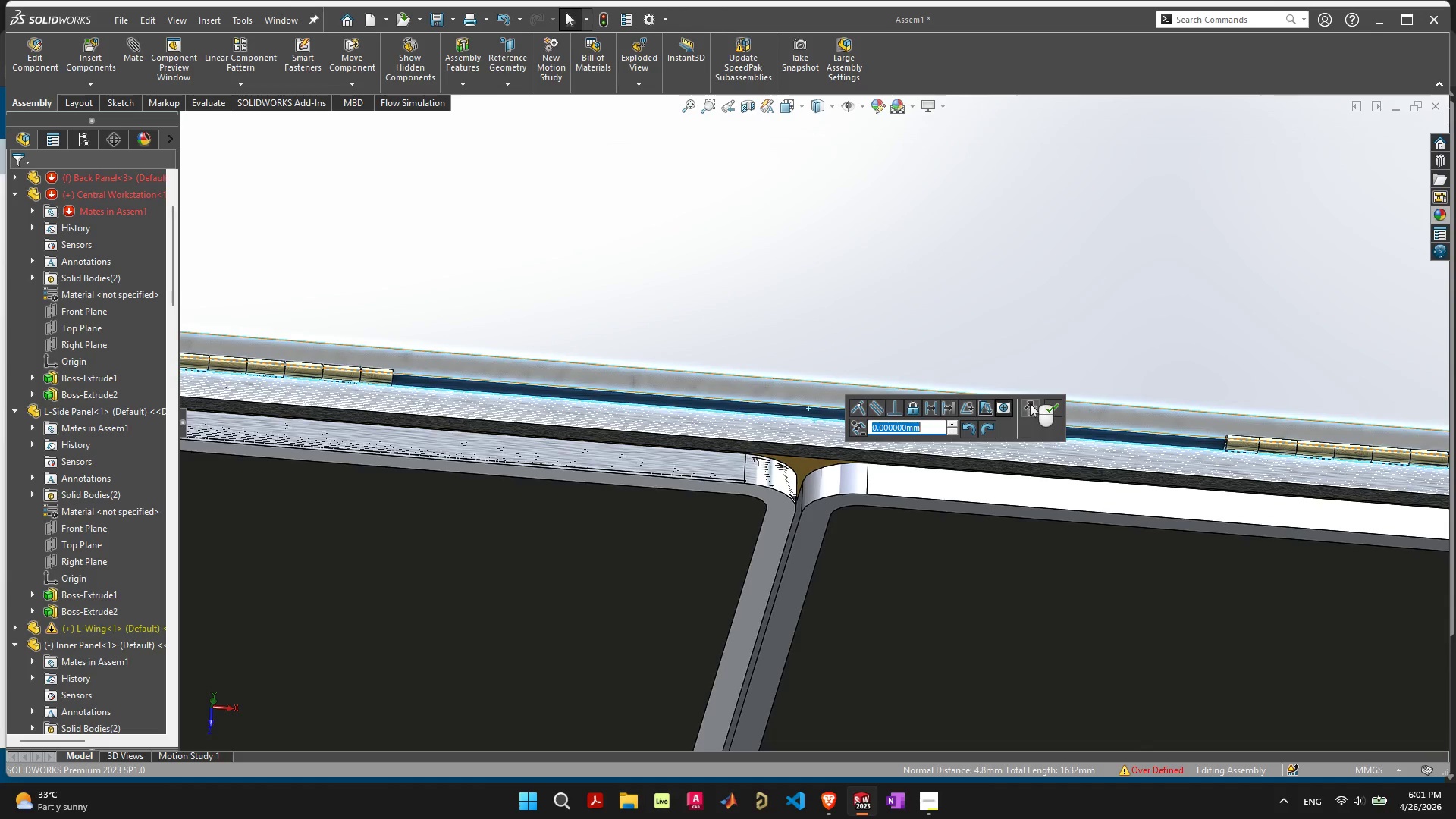 
left_click([951, 322])
 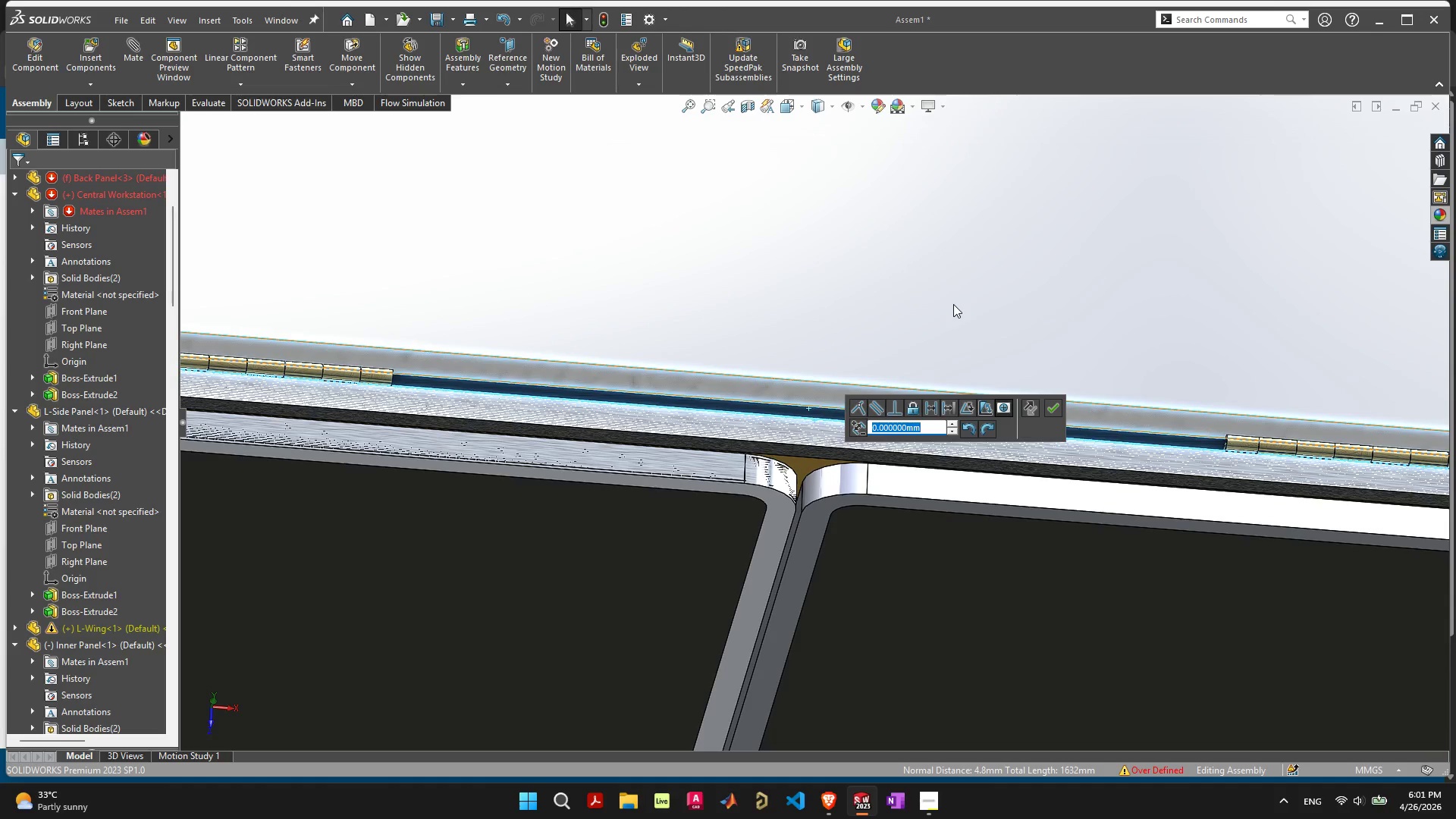 
key(Escape)
 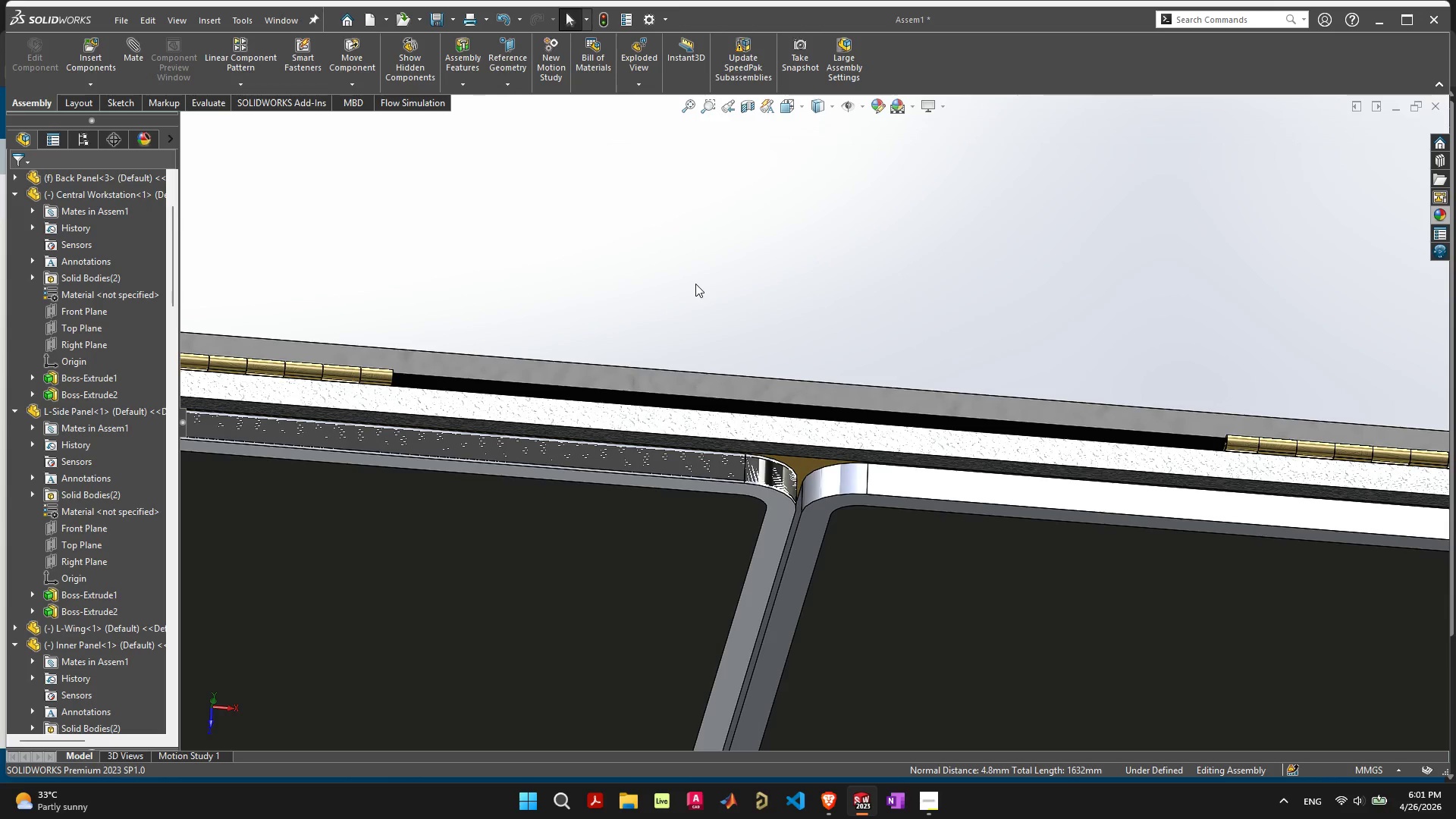 
left_click([679, 270])
 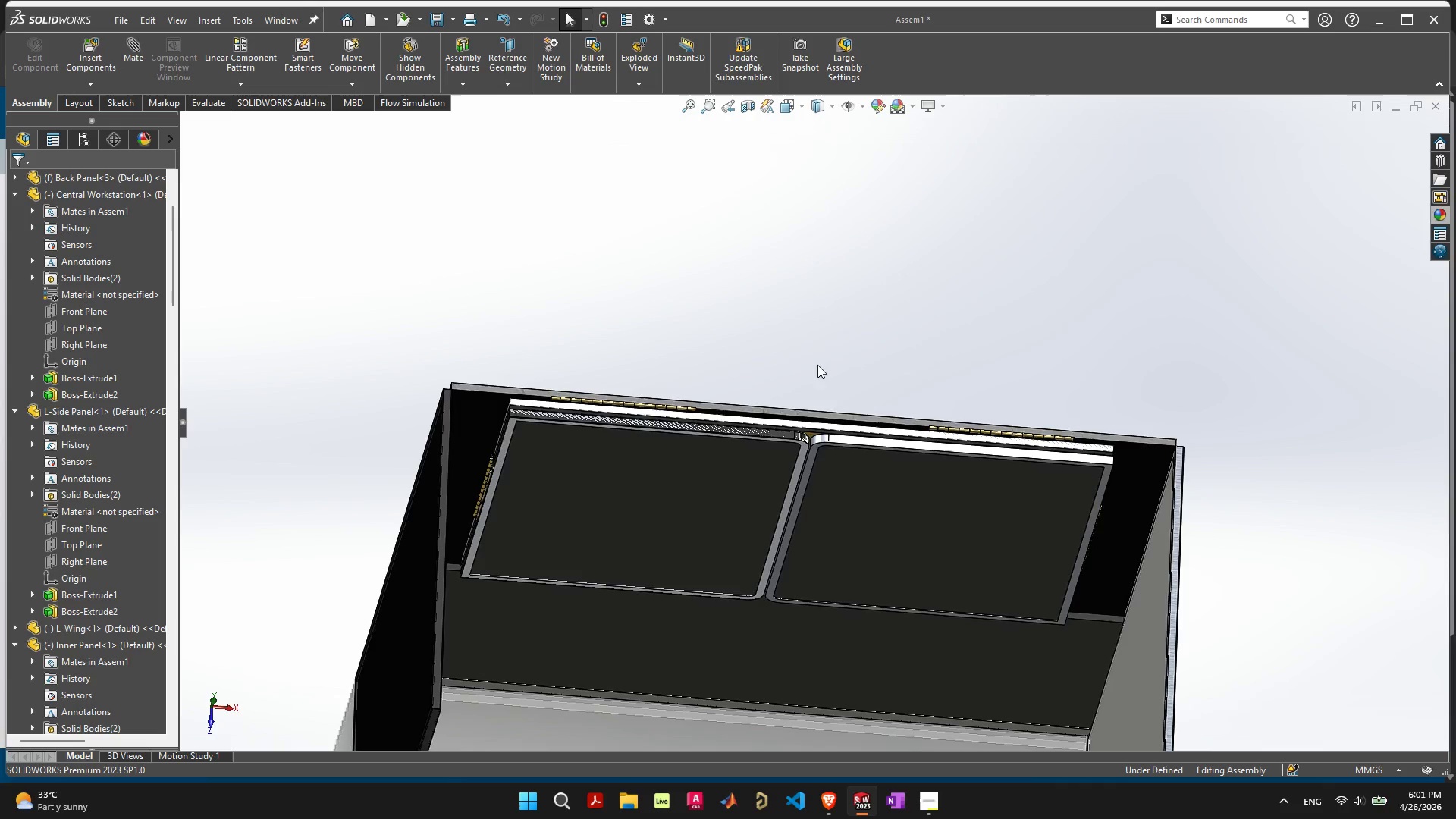 
scroll: coordinate [836, 392], scroll_direction: down, amount: 12.0
 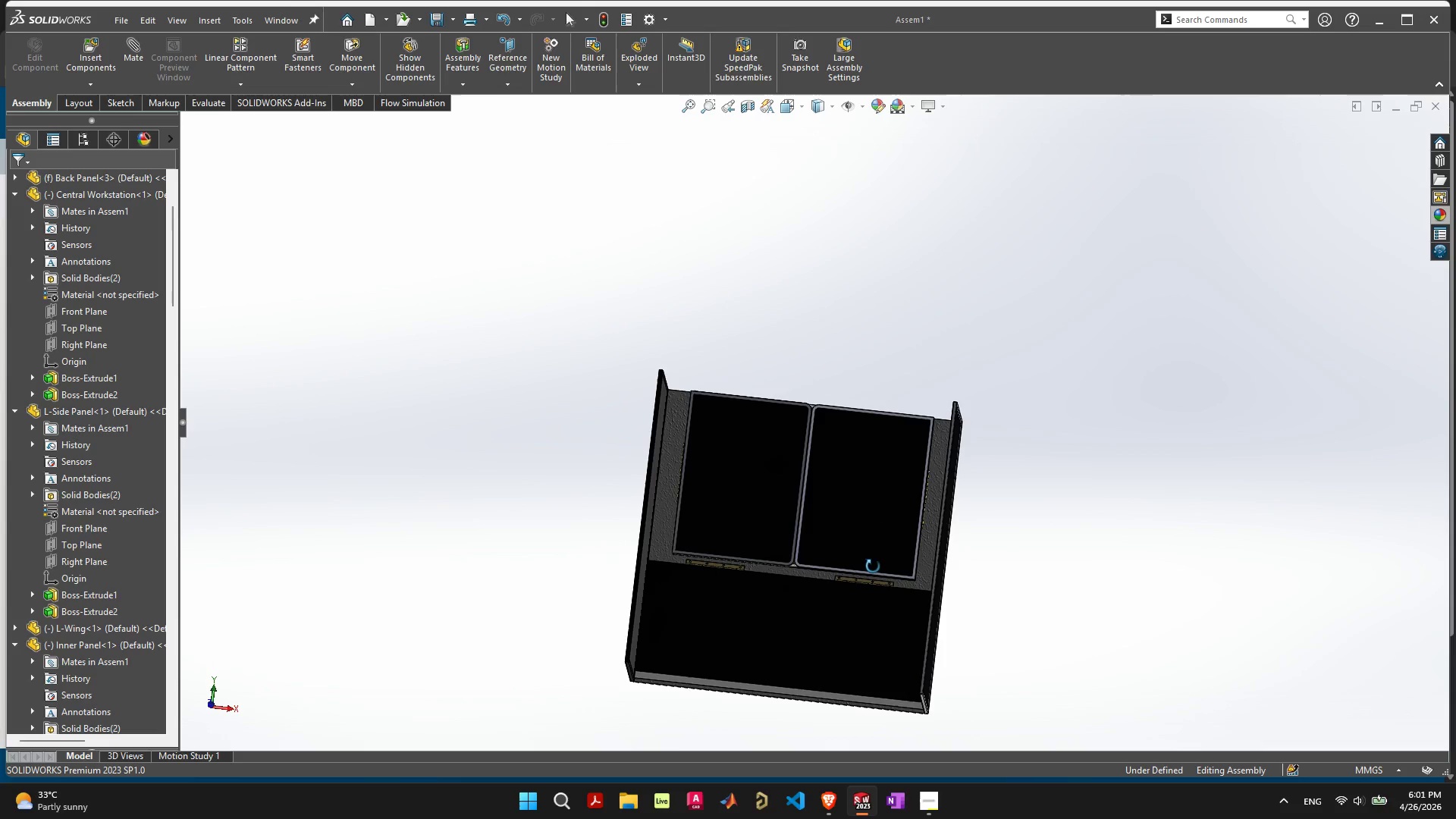 
scroll: coordinate [801, 526], scroll_direction: up, amount: 6.0
 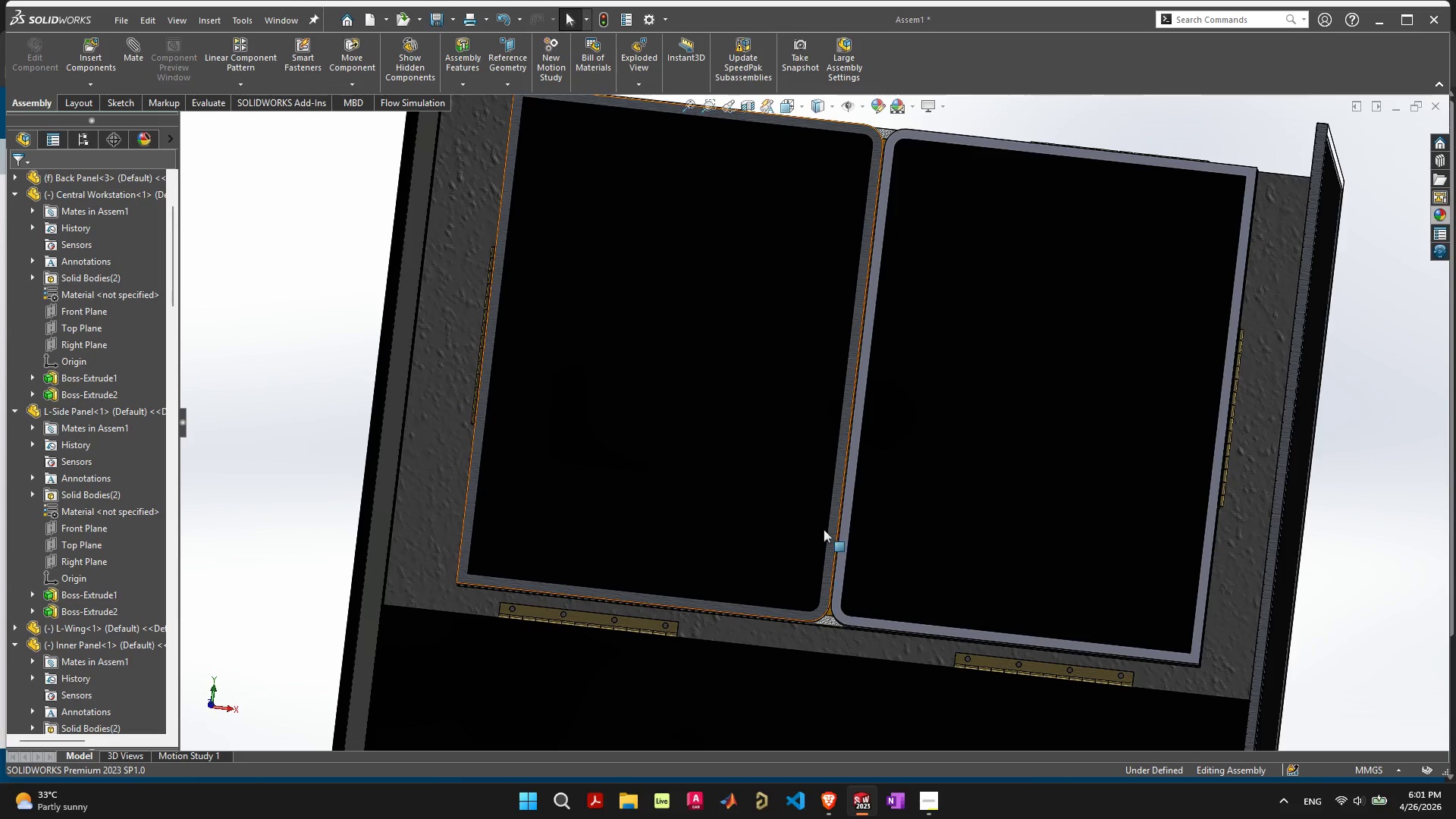 
scroll: coordinate [821, 529], scroll_direction: down, amount: 3.0
 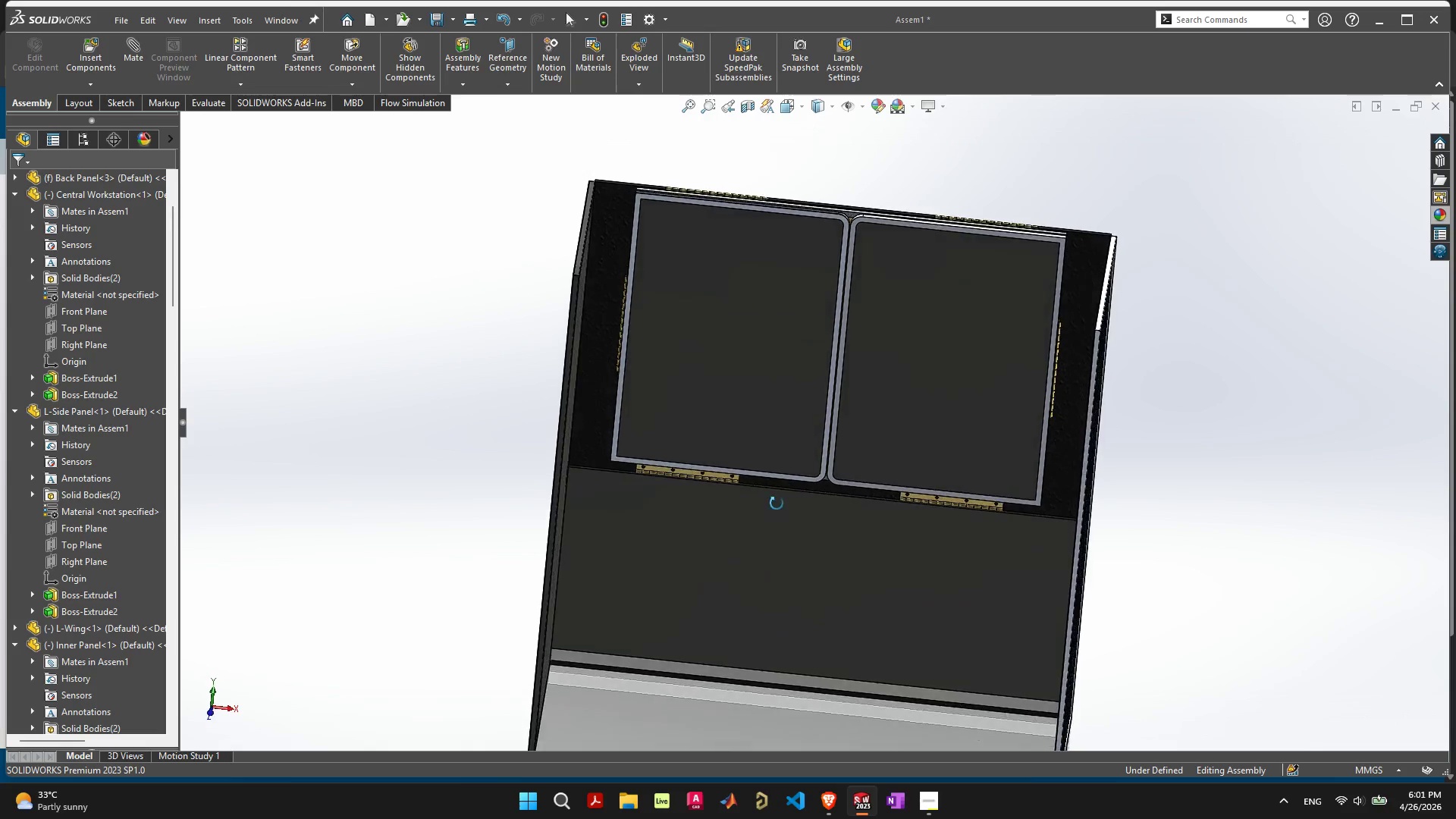 
scroll: coordinate [692, 284], scroll_direction: up, amount: 6.0
 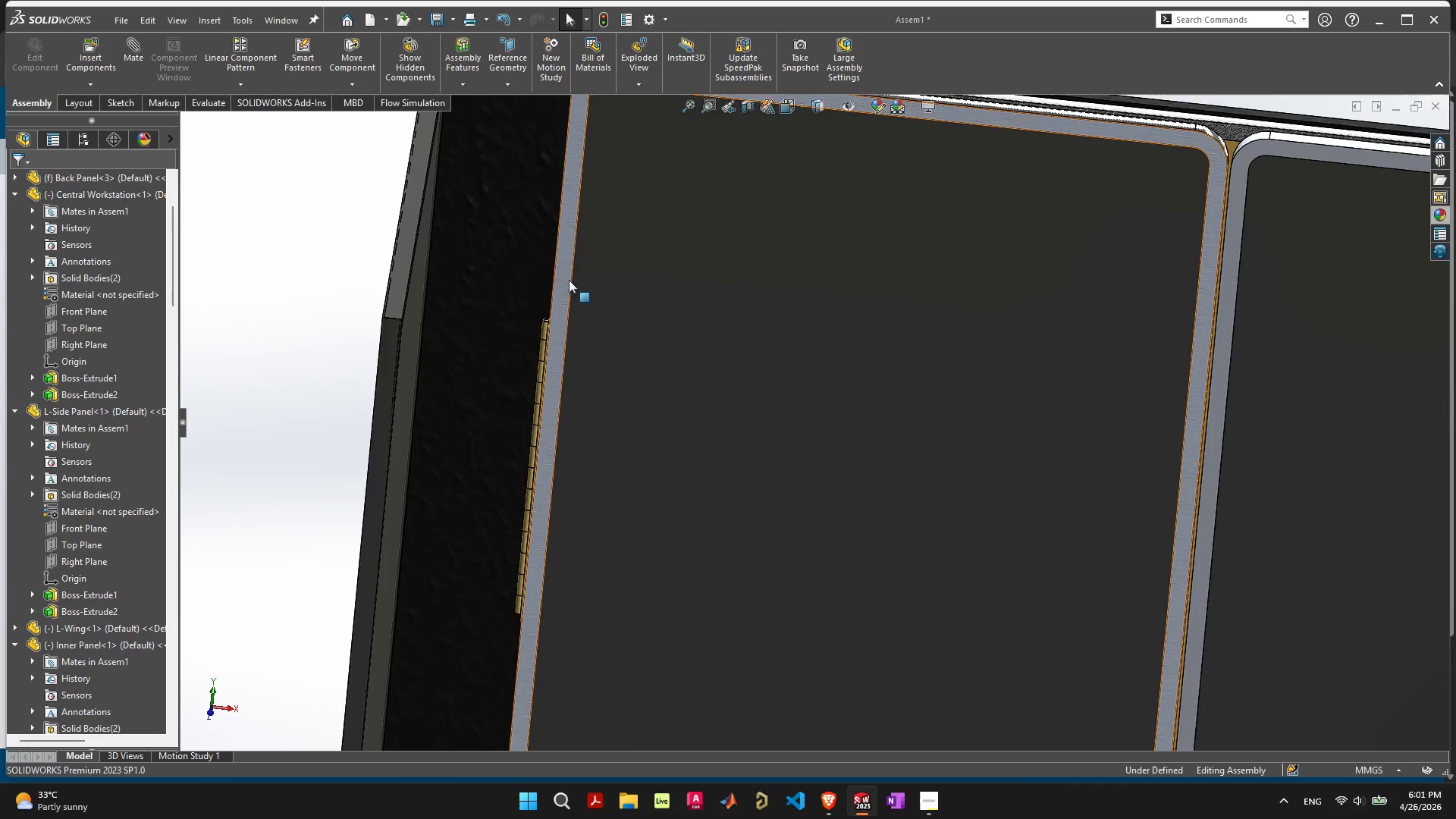 
scroll: coordinate [573, 288], scroll_direction: down, amount: 4.0
 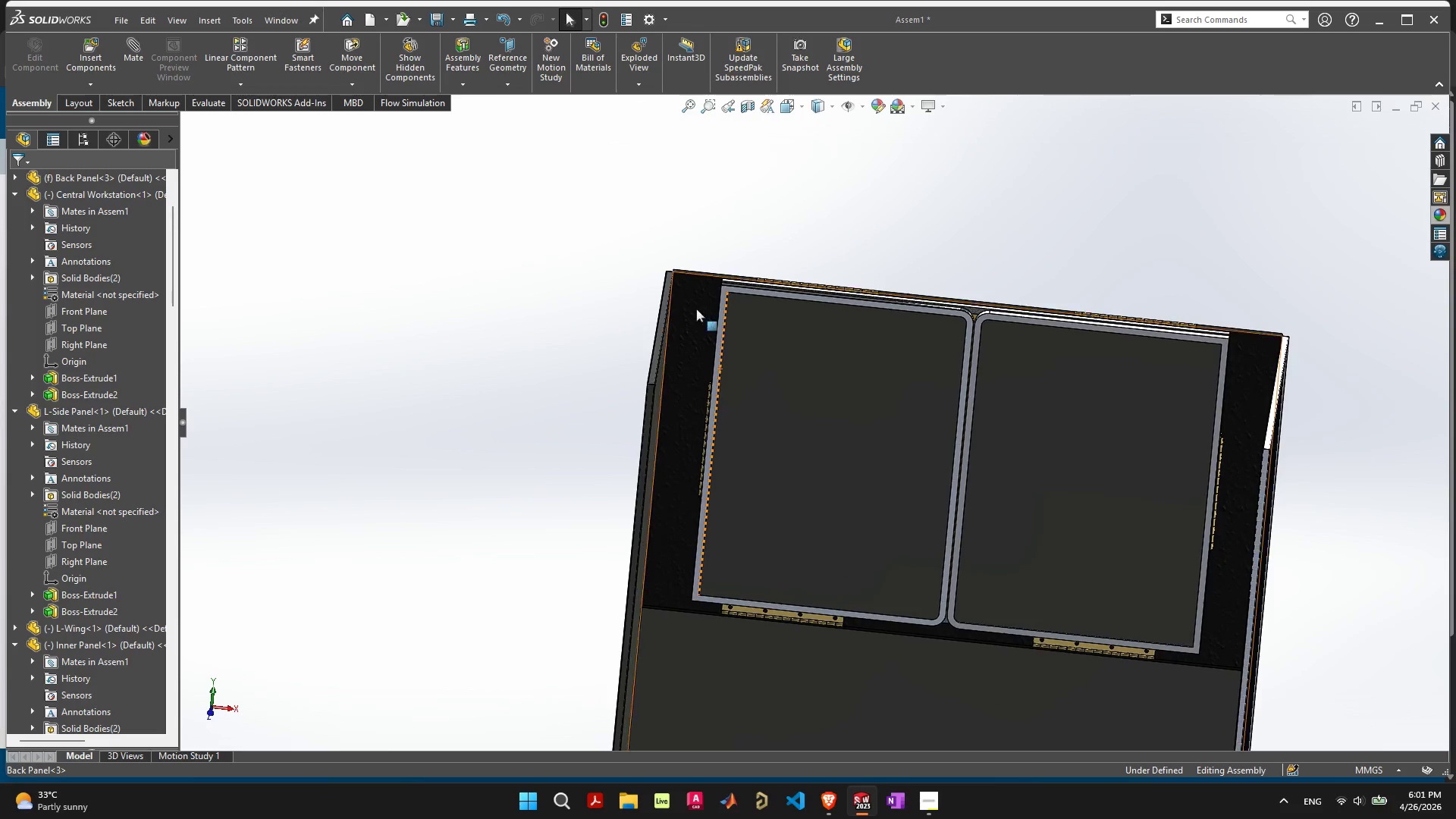 
scroll: coordinate [708, 303], scroll_direction: up, amount: 8.0
 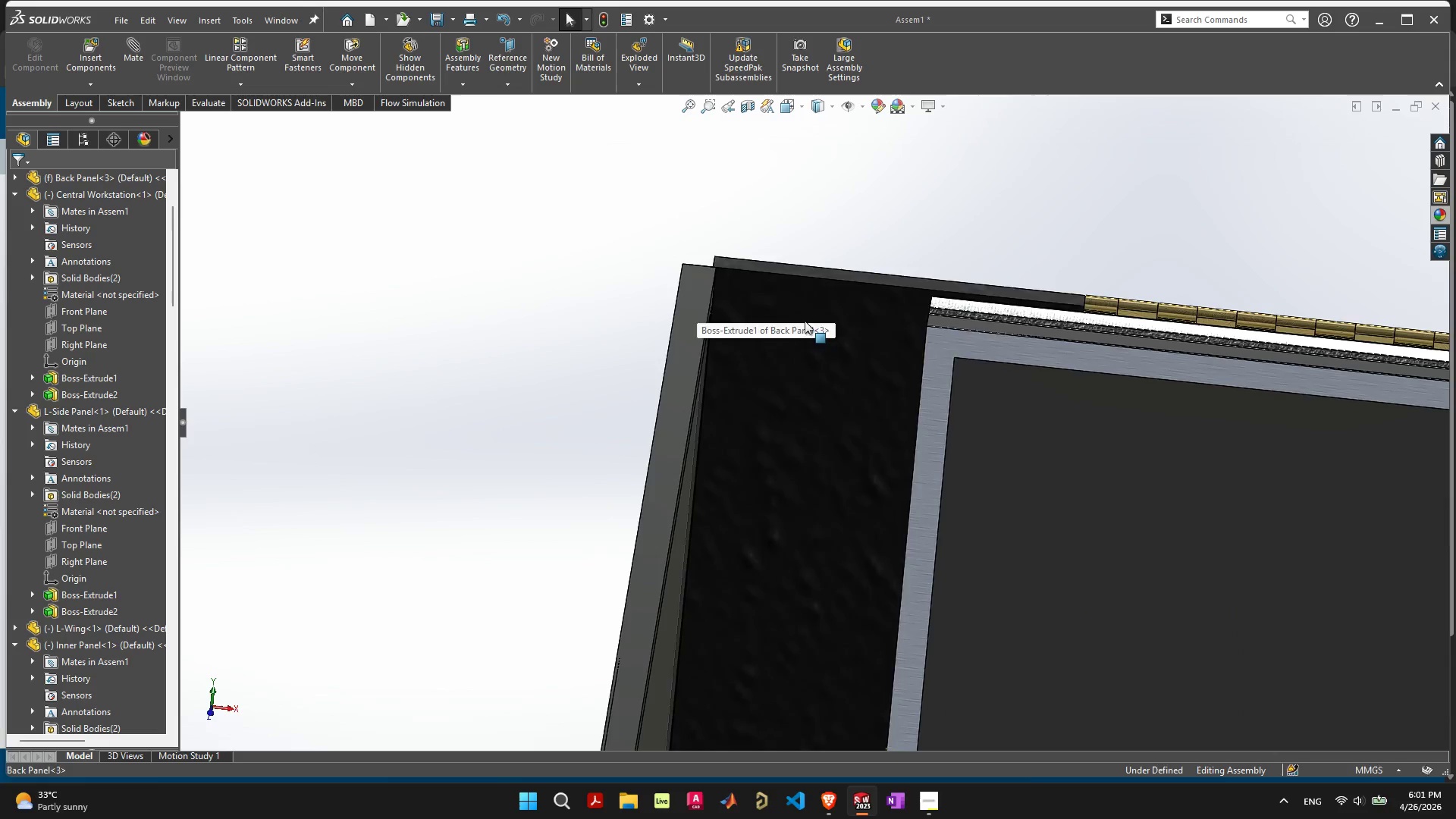 
double_click([805, 320])
 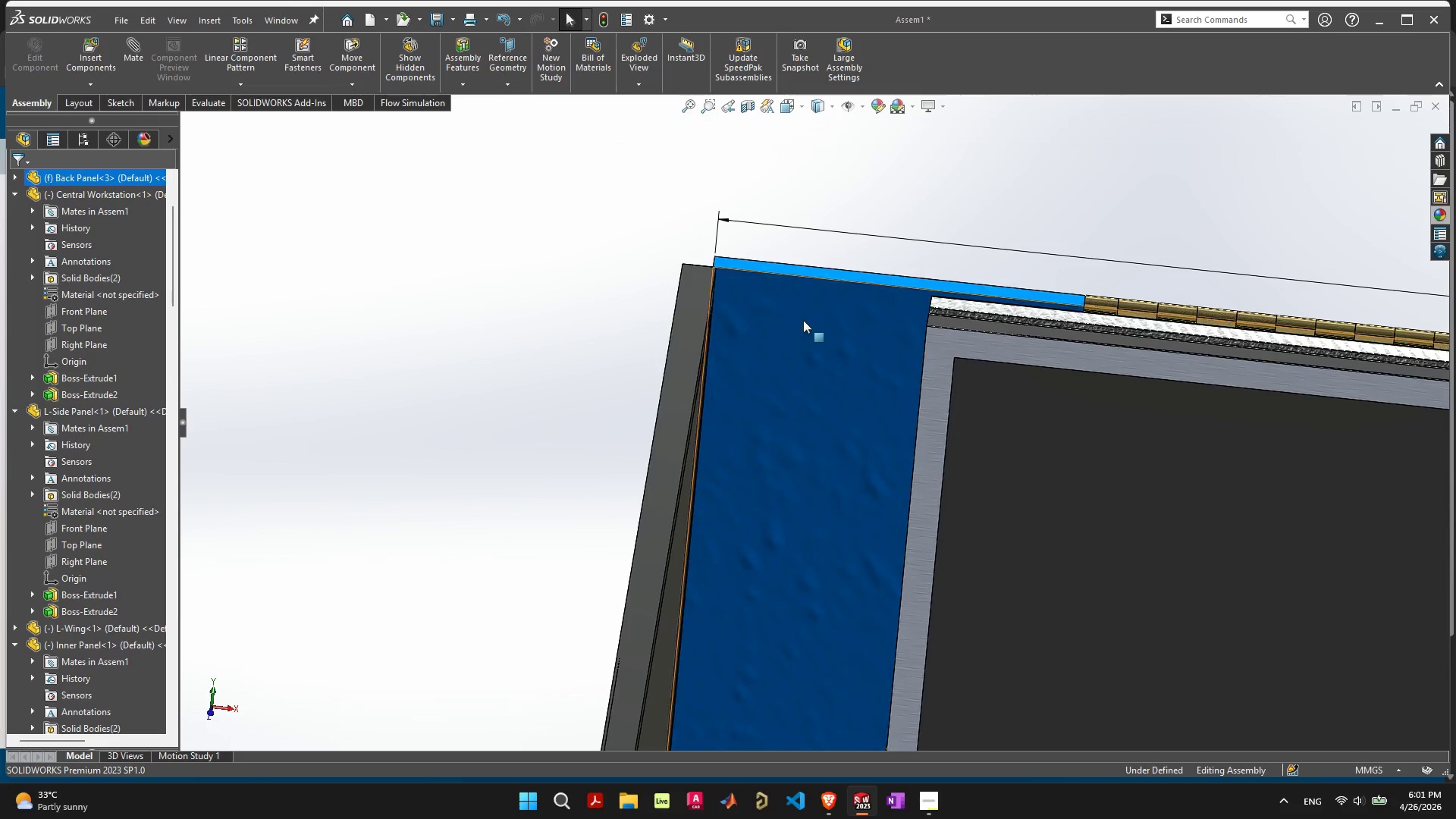 
scroll: coordinate [986, 367], scroll_direction: down, amount: 6.0
 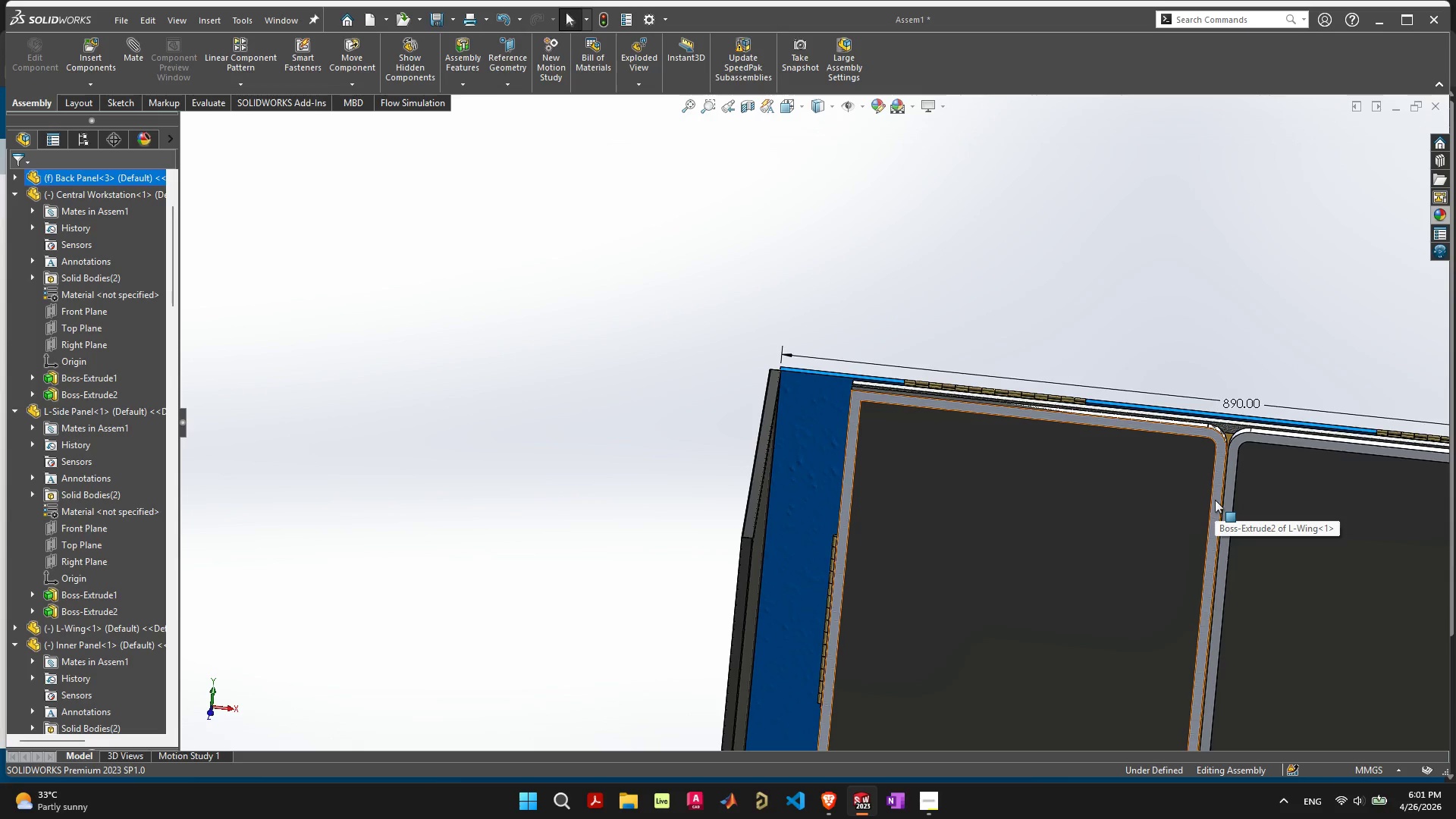 
wait(8.36)
 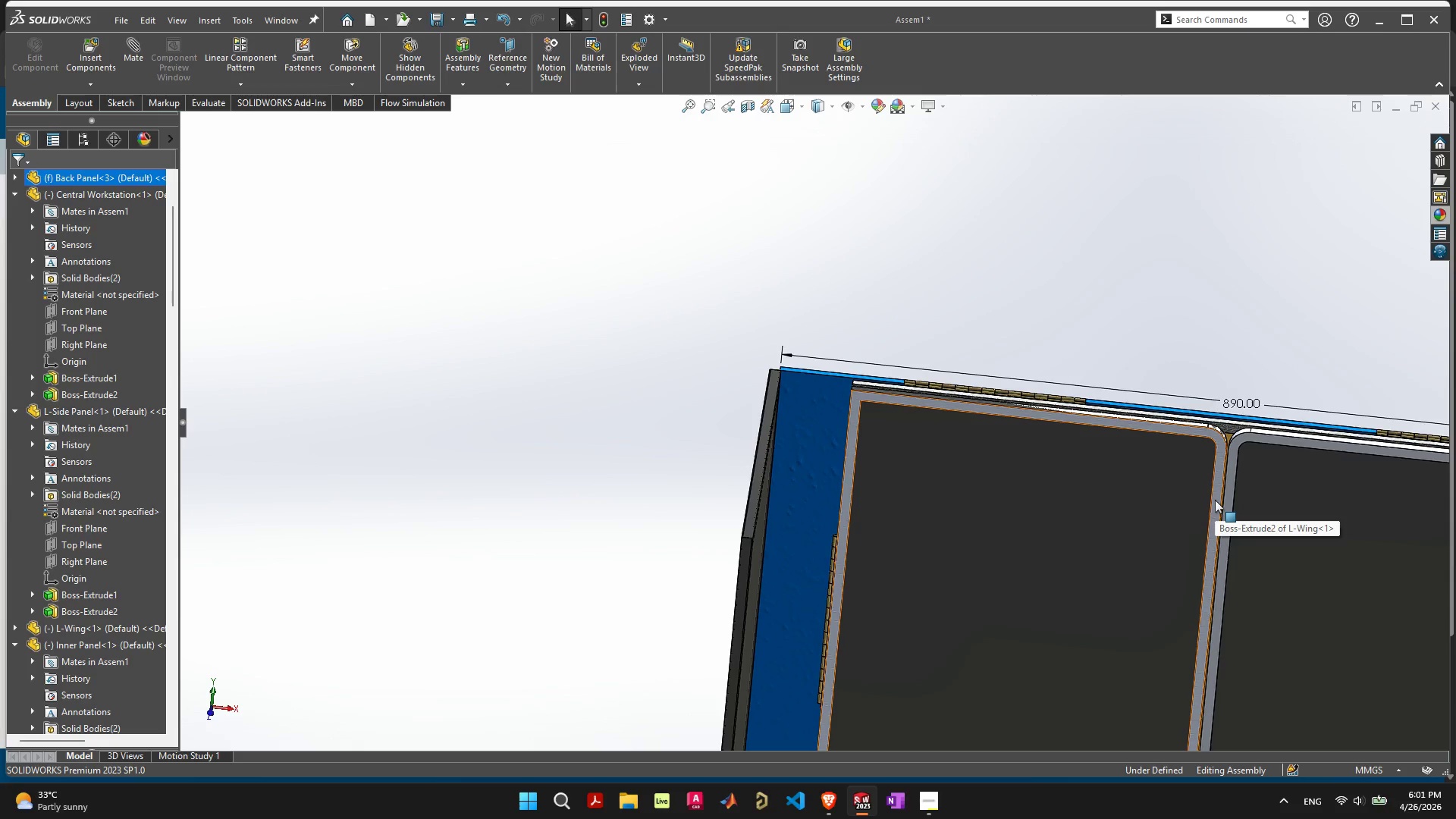 
left_click([1217, 242])
 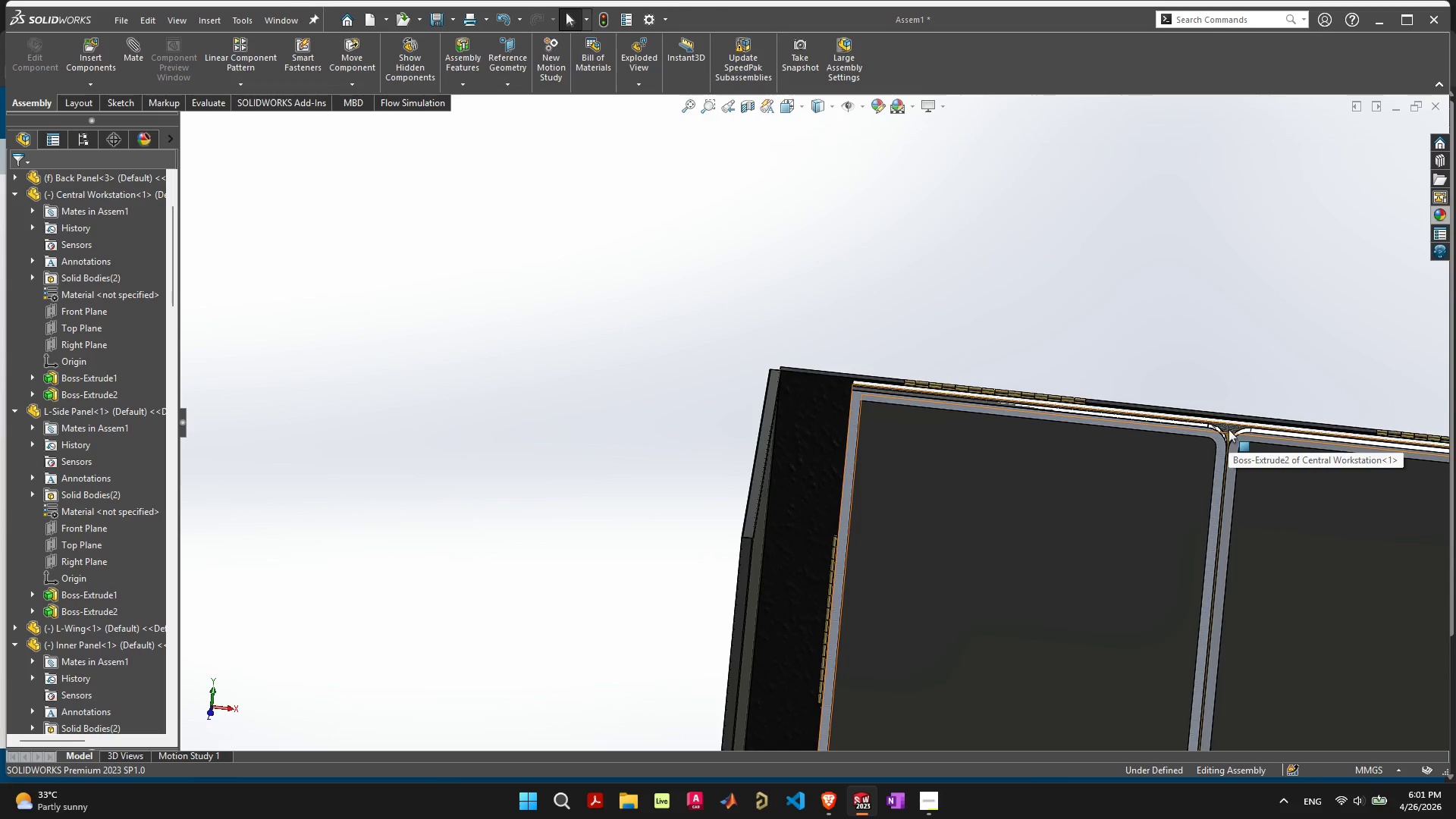 
scroll: coordinate [1226, 428], scroll_direction: down, amount: 8.0
 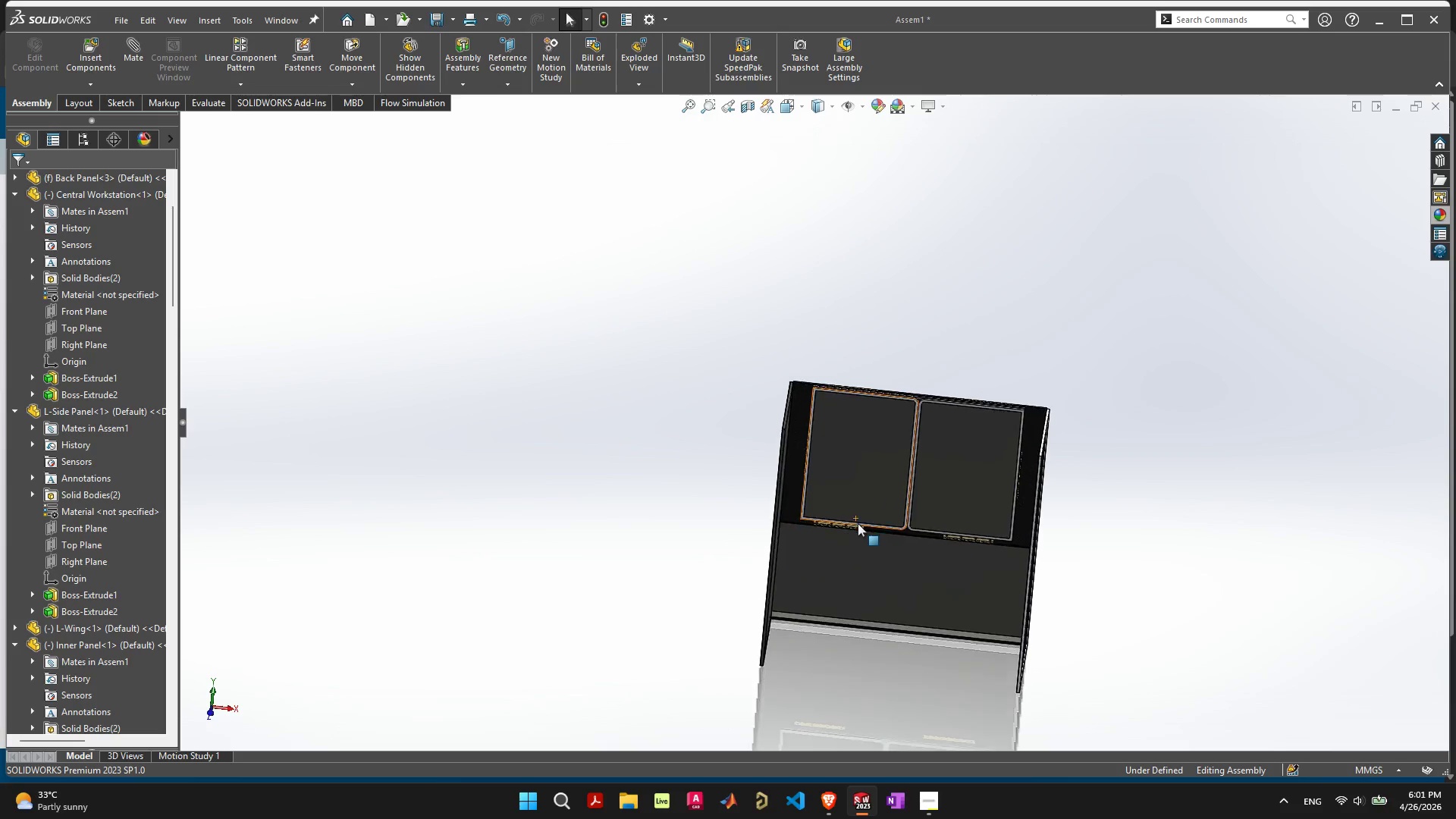 
scroll: coordinate [858, 523], scroll_direction: up, amount: 1.0
 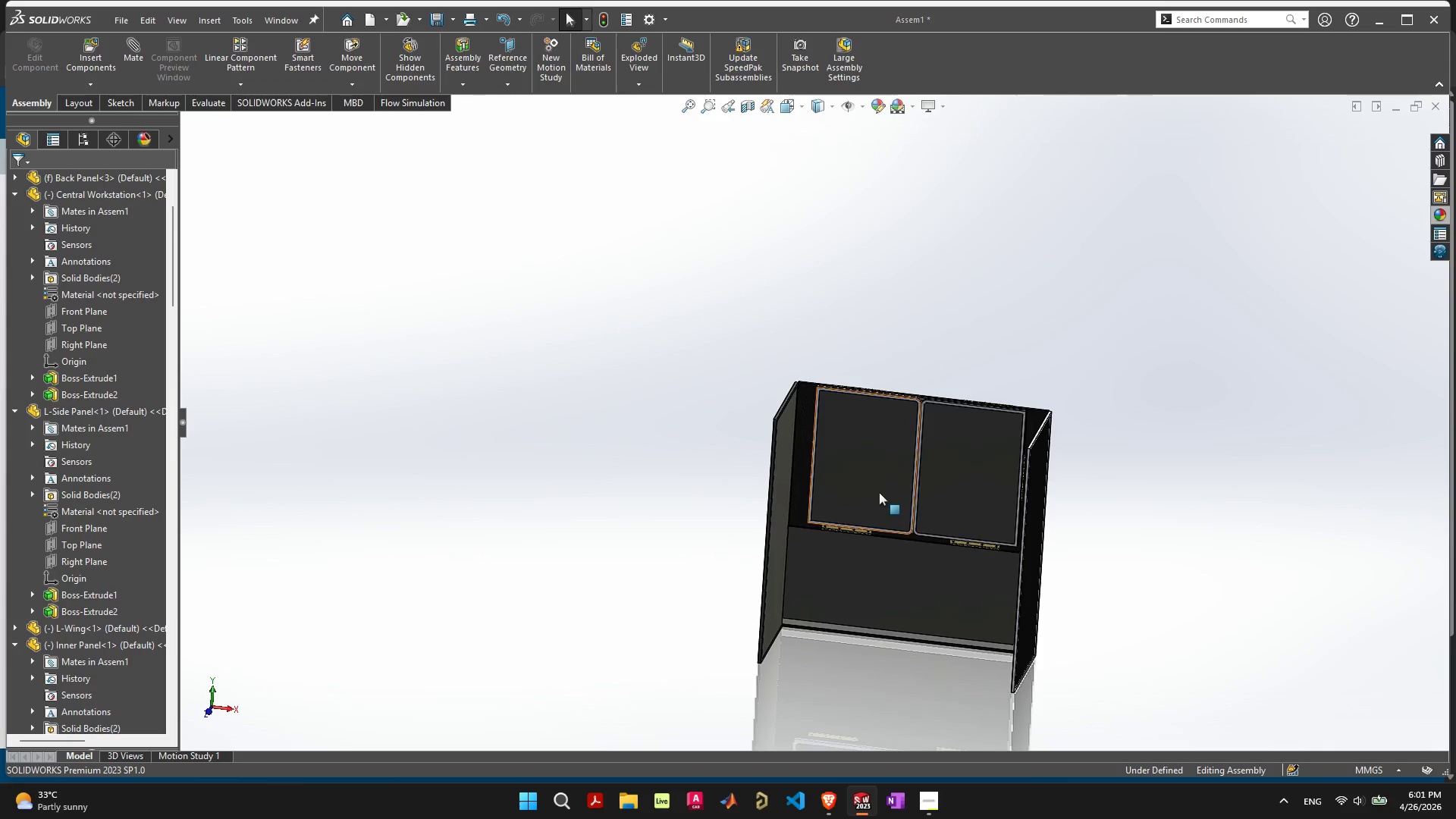 
left_click_drag(start_coordinate=[852, 500], to_coordinate=[849, 485])
 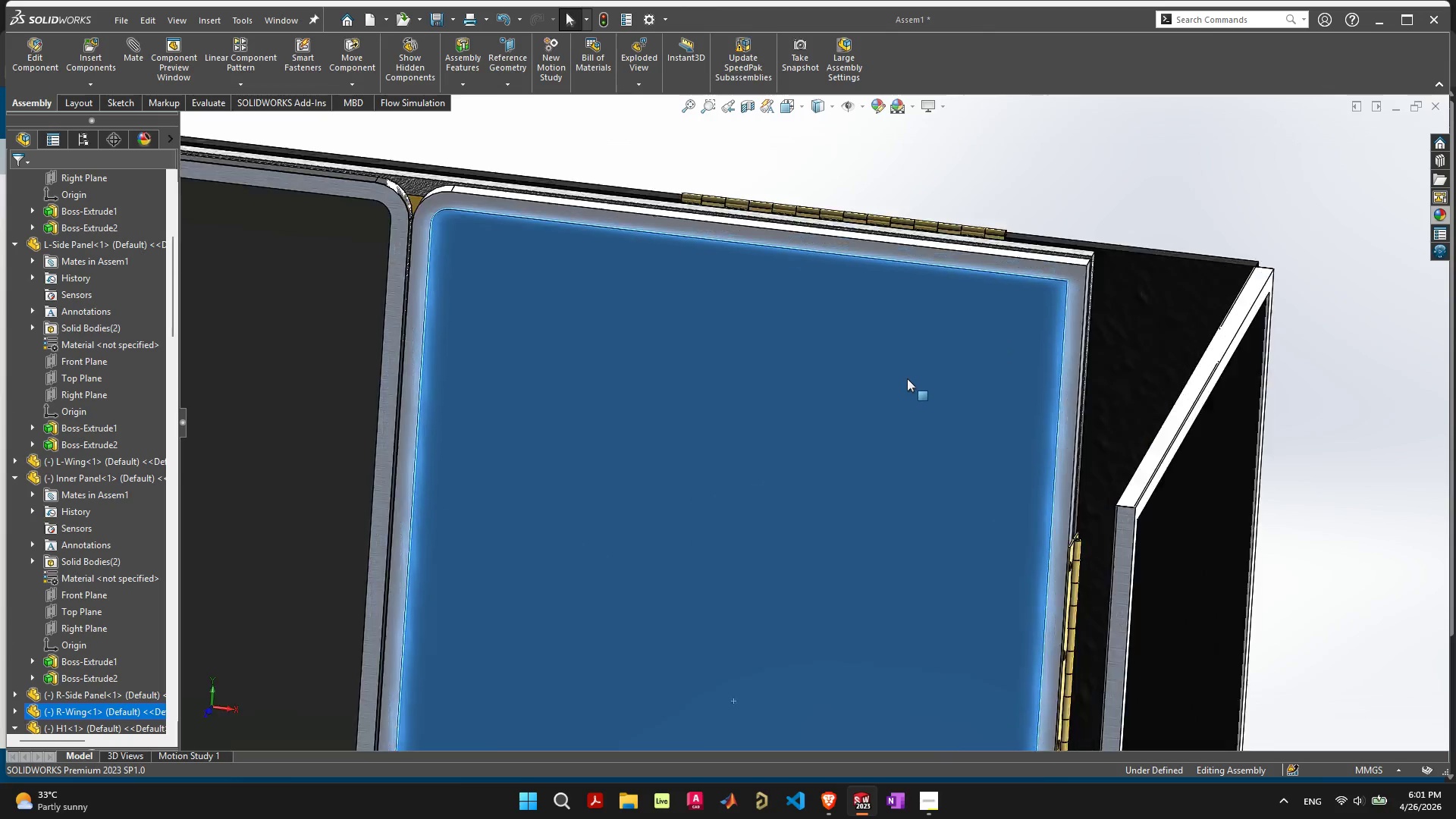 
scroll: coordinate [907, 378], scroll_direction: up, amount: 10.0
 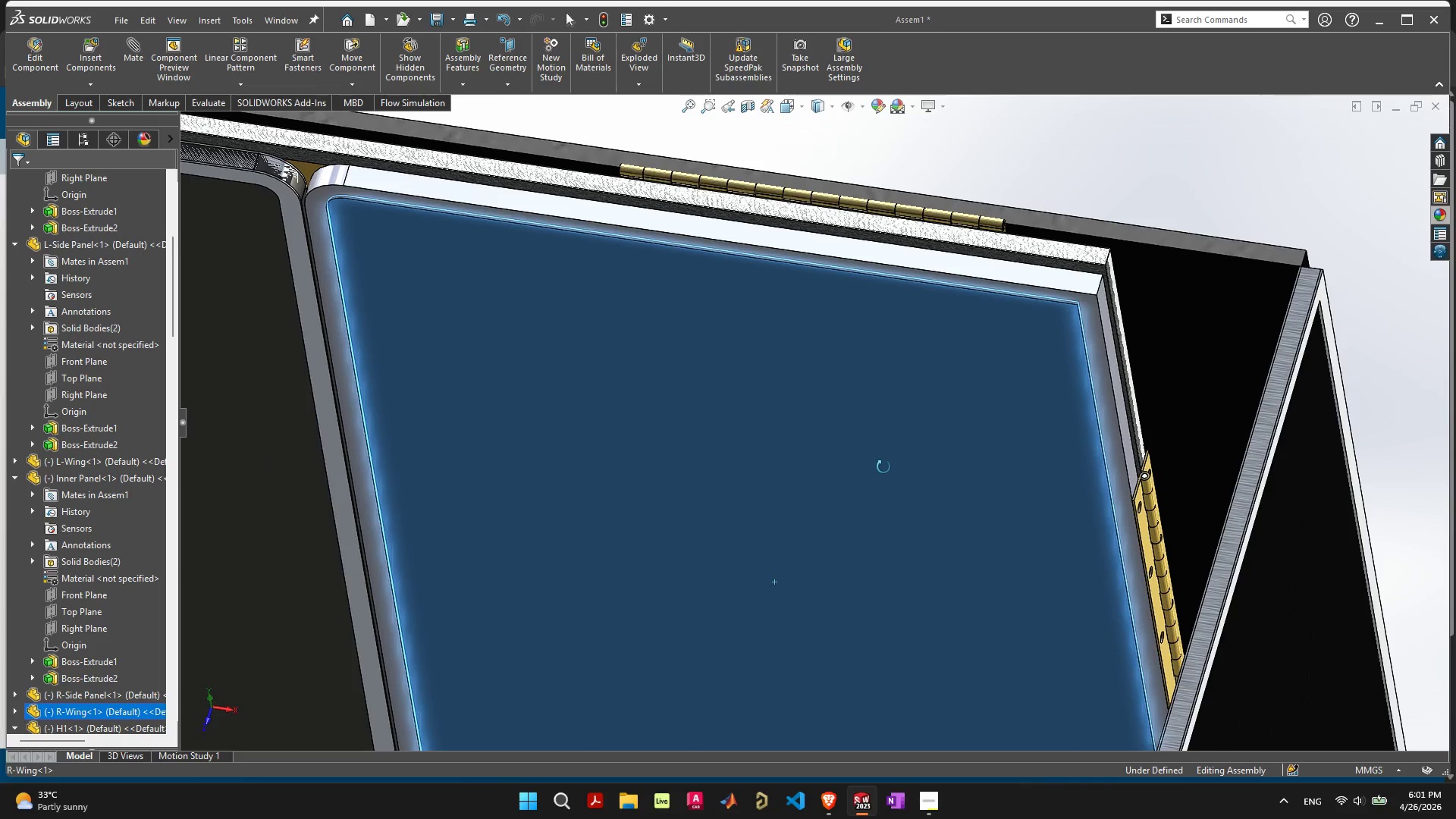 
scroll: coordinate [861, 471], scroll_direction: down, amount: 7.0
 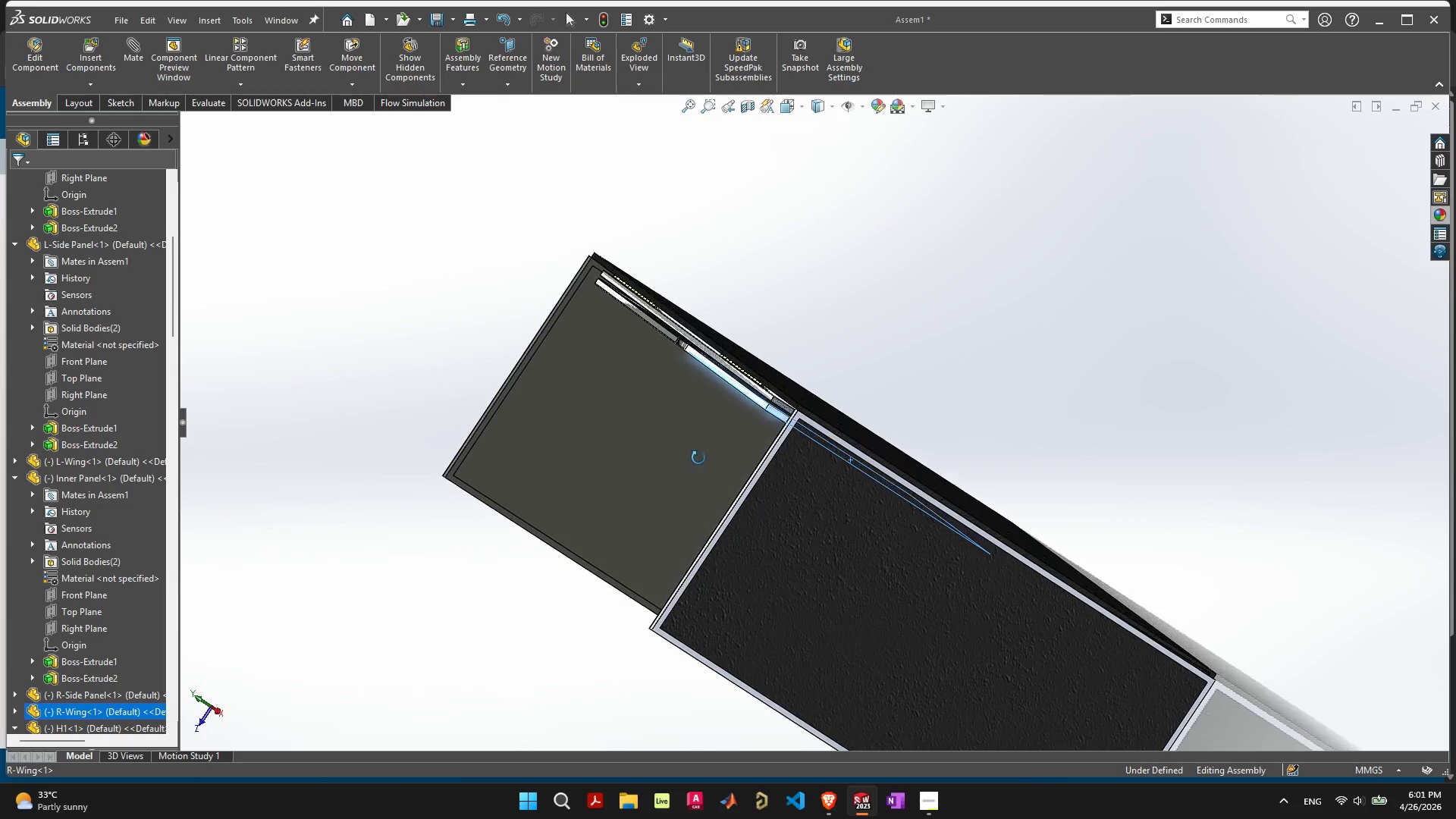 
scroll: coordinate [880, 363], scroll_direction: up, amount: 10.0
 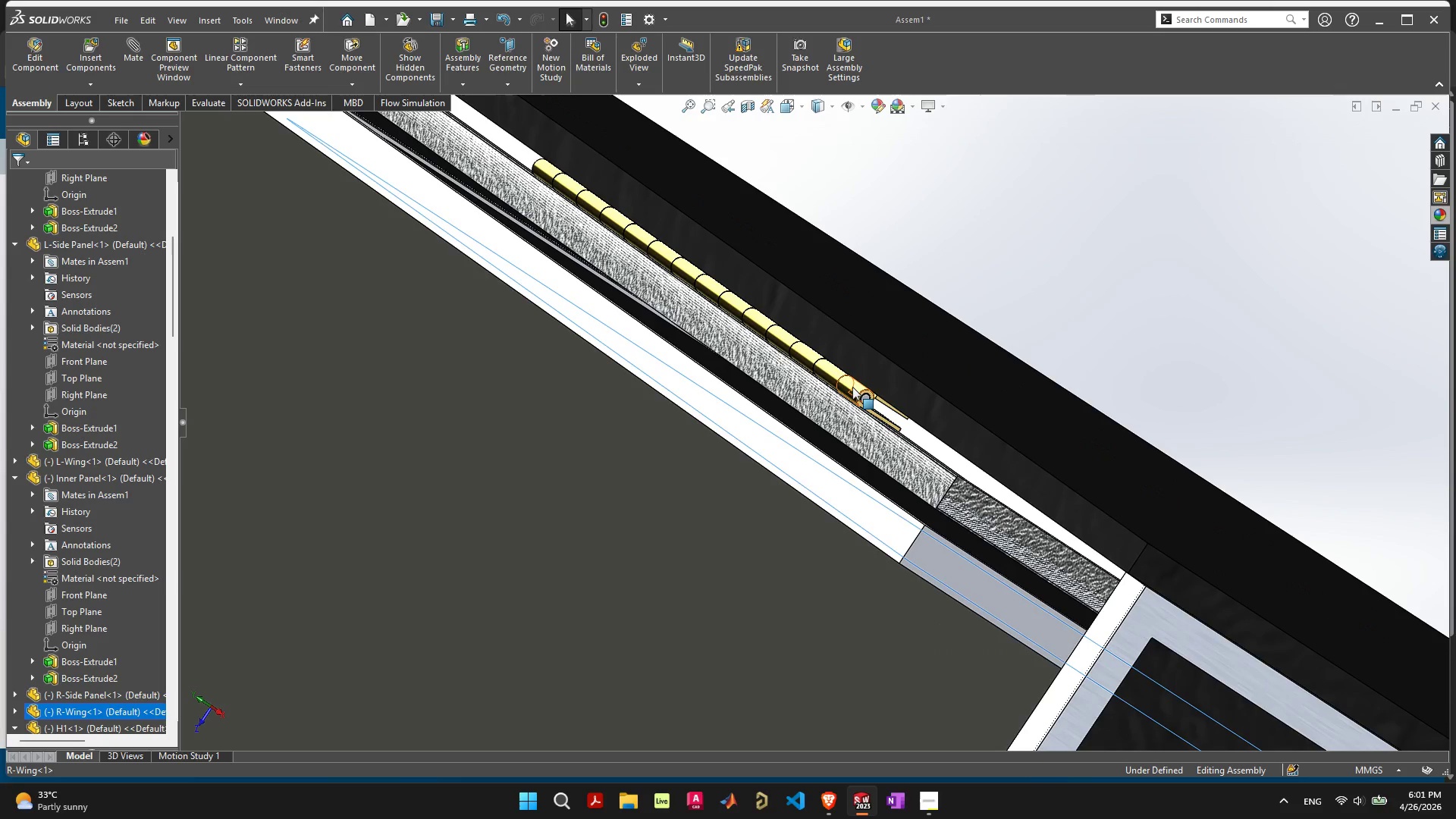 
left_click([854, 388])
 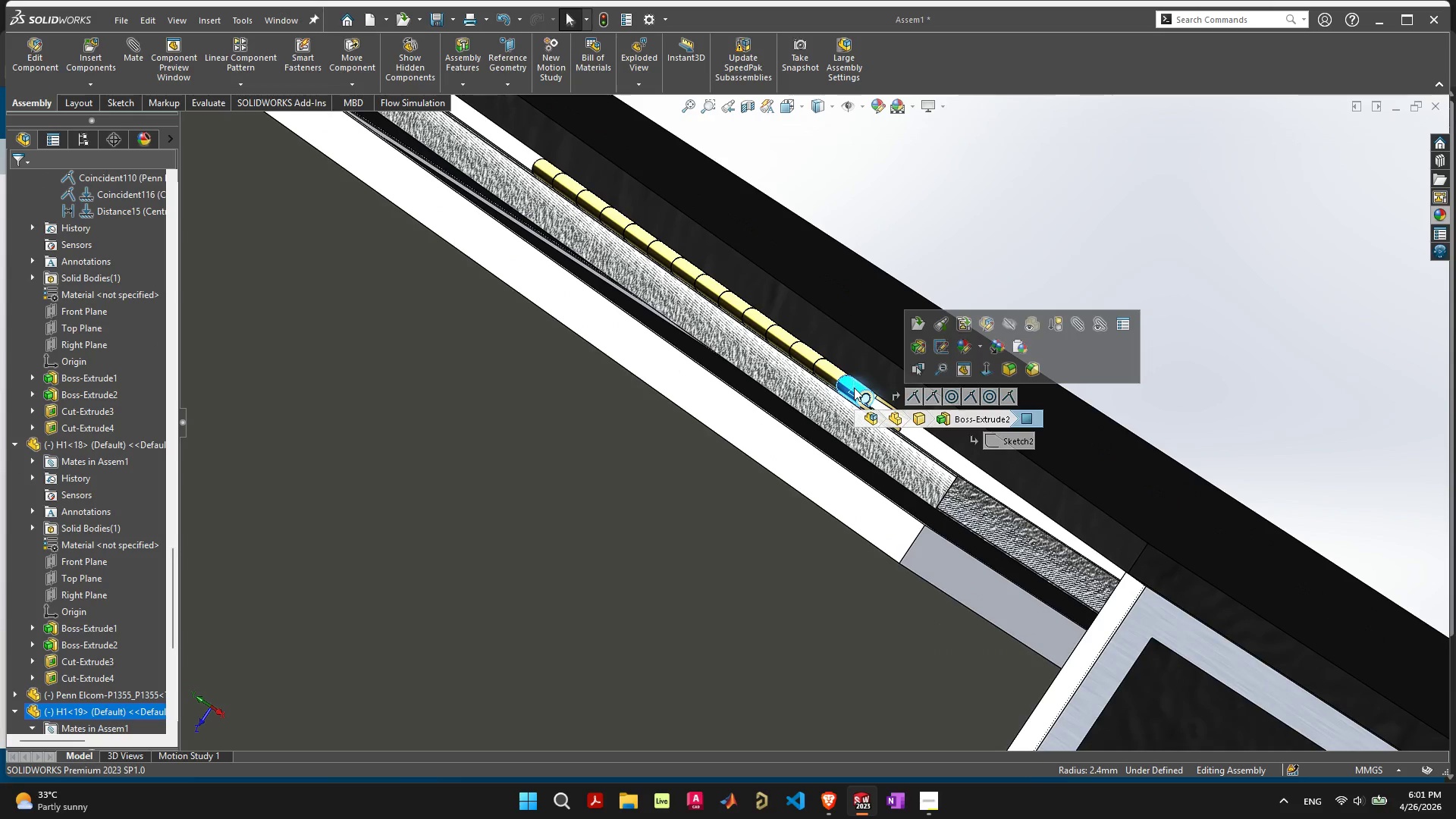 
right_click([854, 388])
 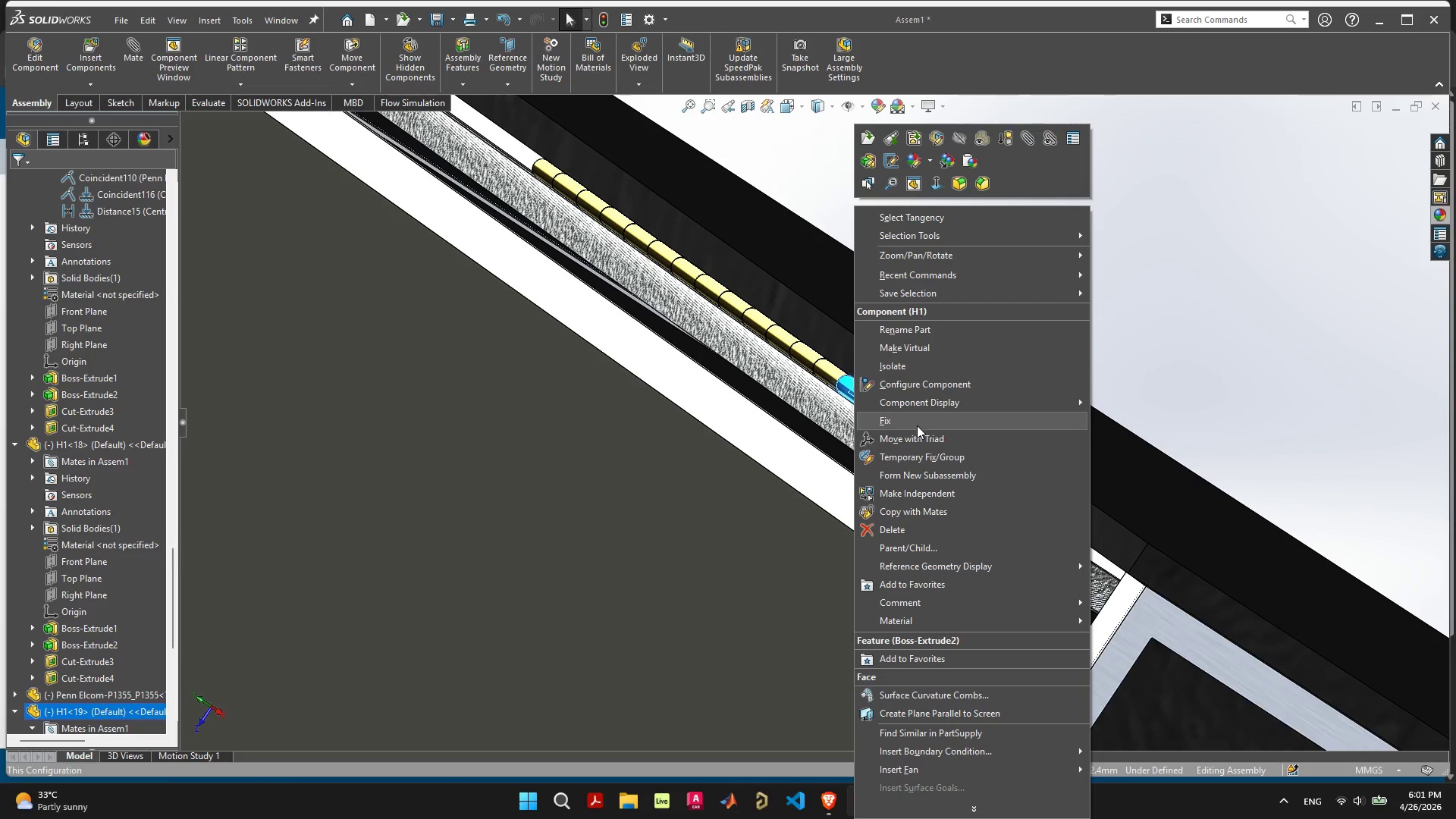 
left_click([916, 425])
 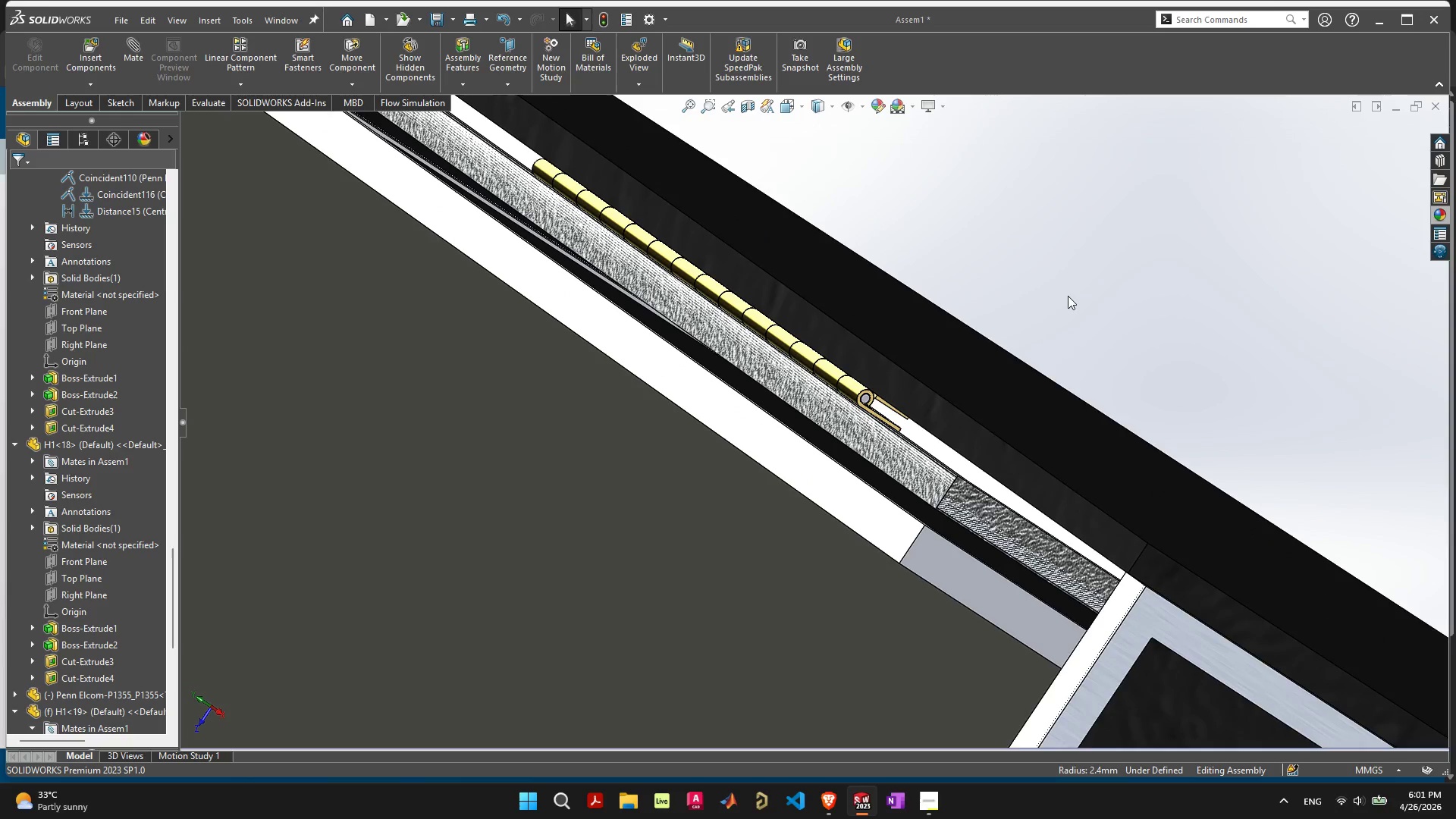 
scroll: coordinate [977, 511], scroll_direction: down, amount: 8.0
 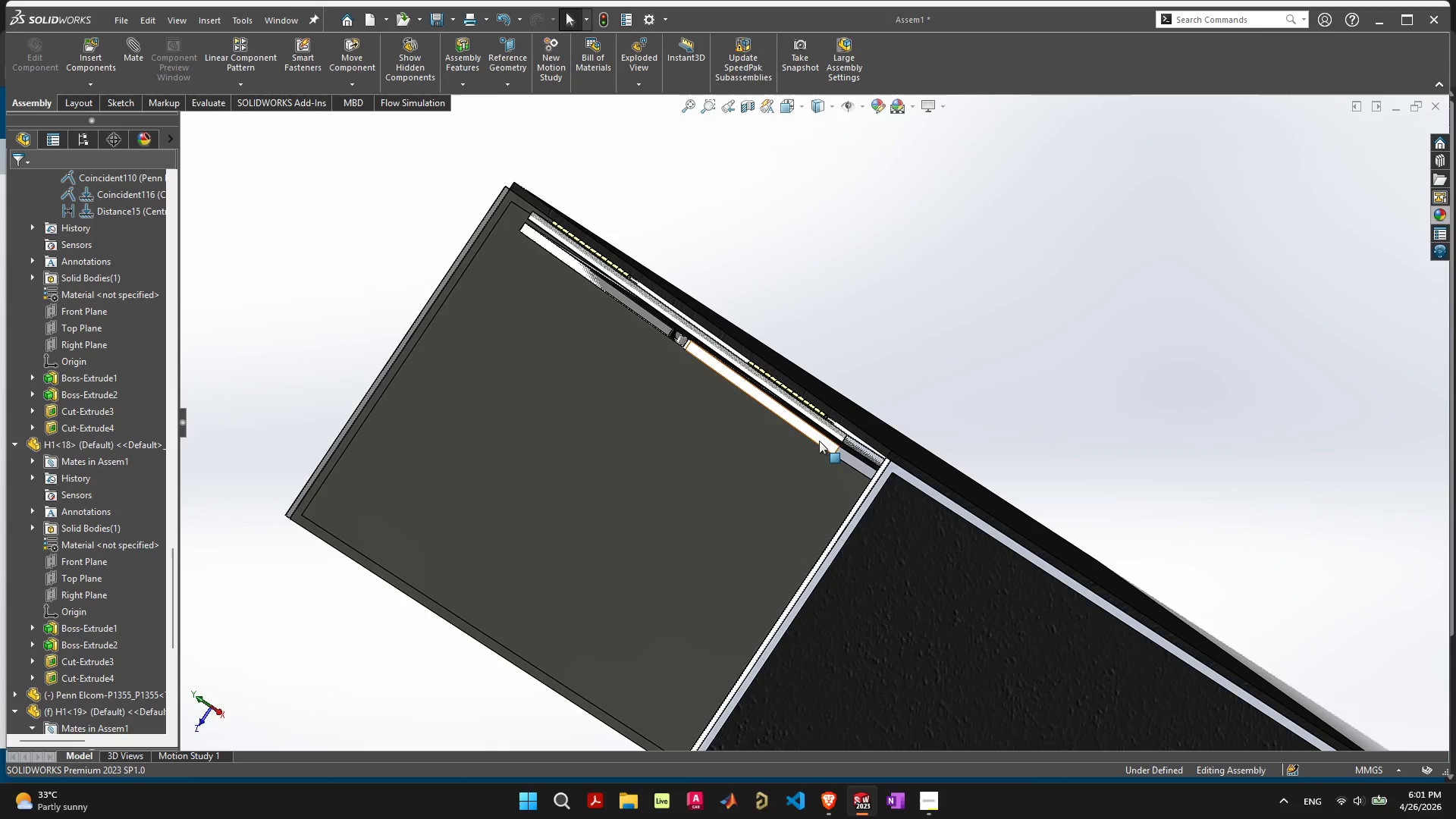 
left_click_drag(start_coordinate=[820, 439], to_coordinate=[677, 435])
 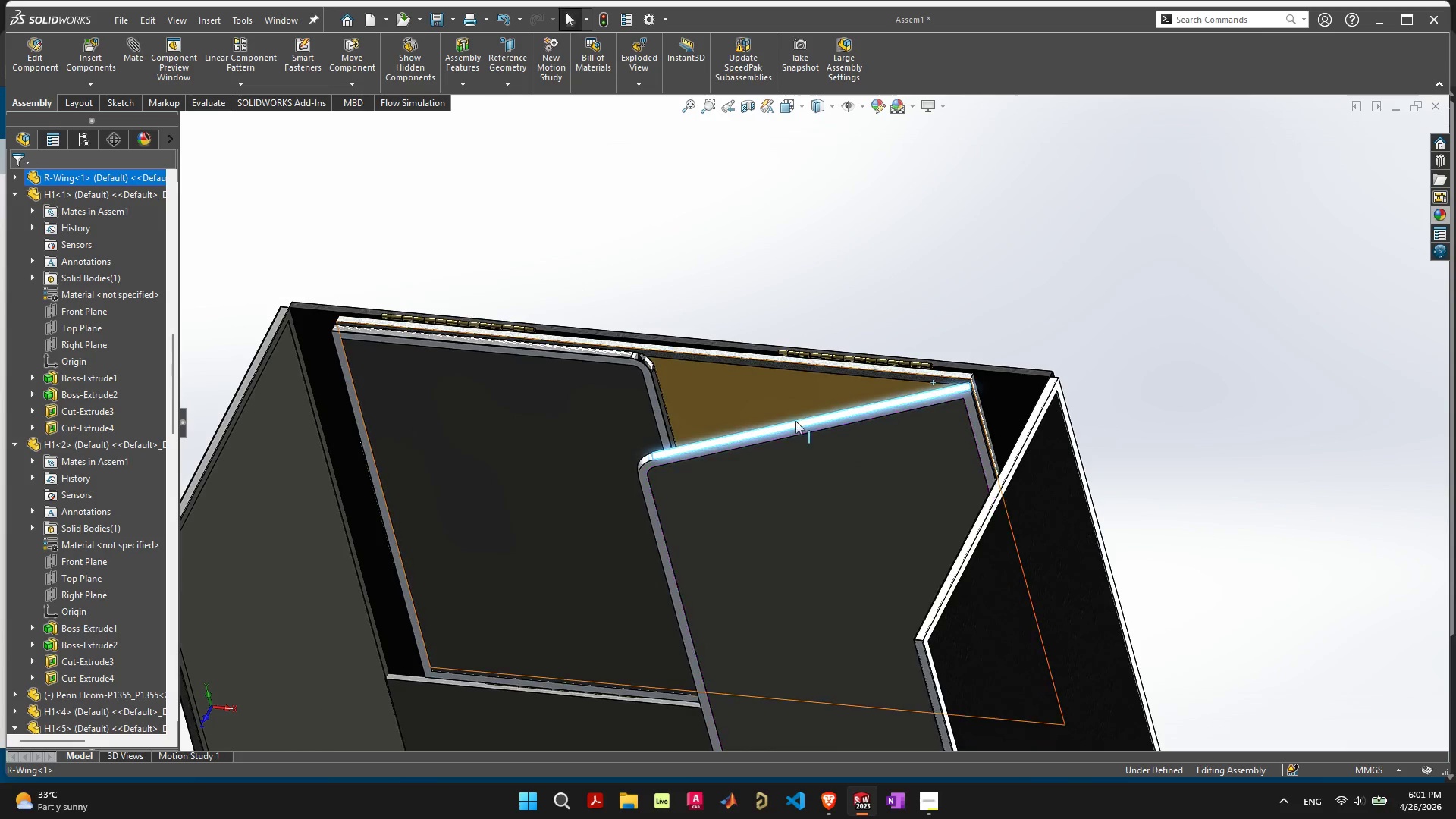 
left_click_drag(start_coordinate=[739, 394], to_coordinate=[563, 384])
 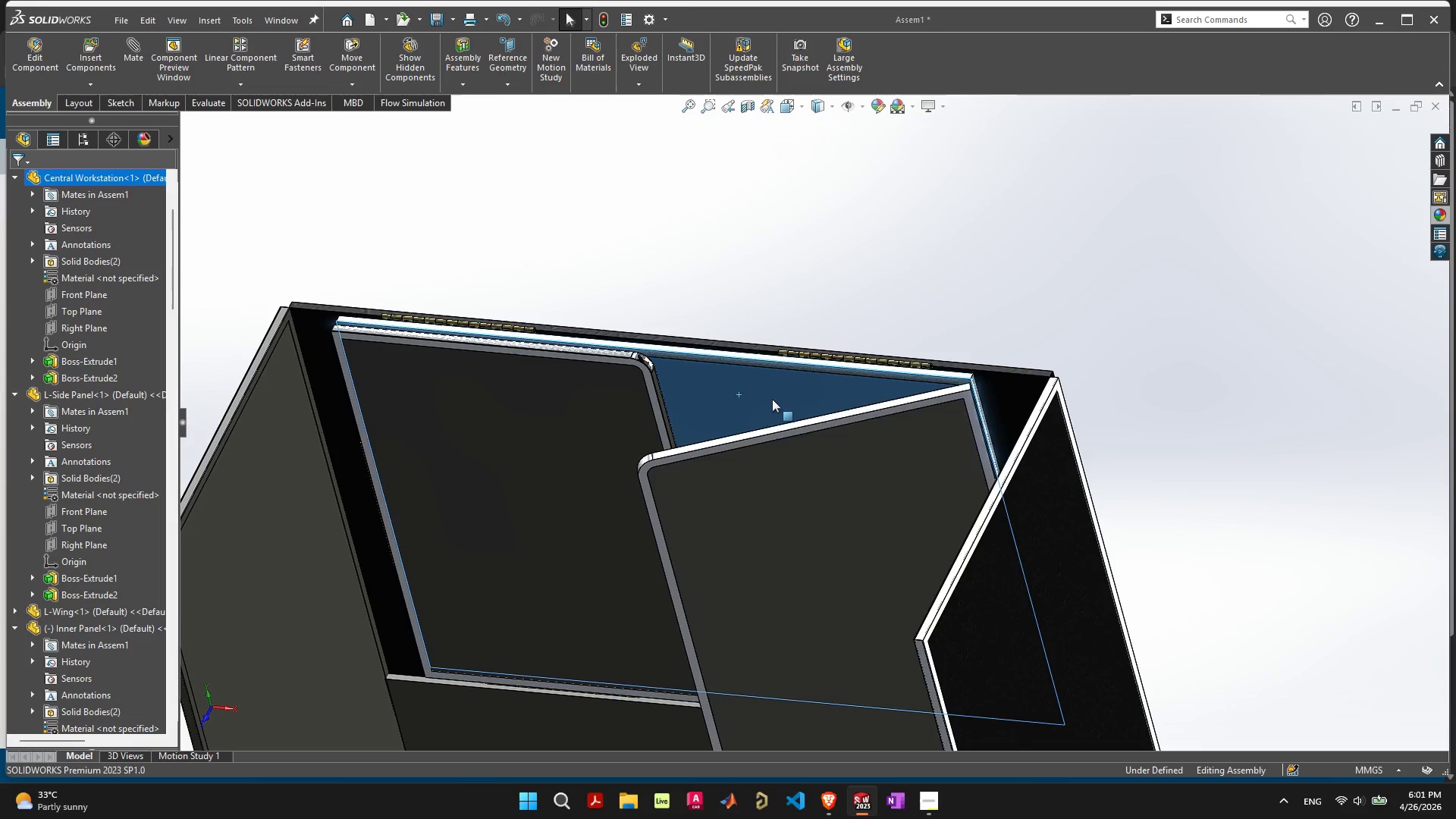 
left_click_drag(start_coordinate=[772, 399], to_coordinate=[679, 413])
 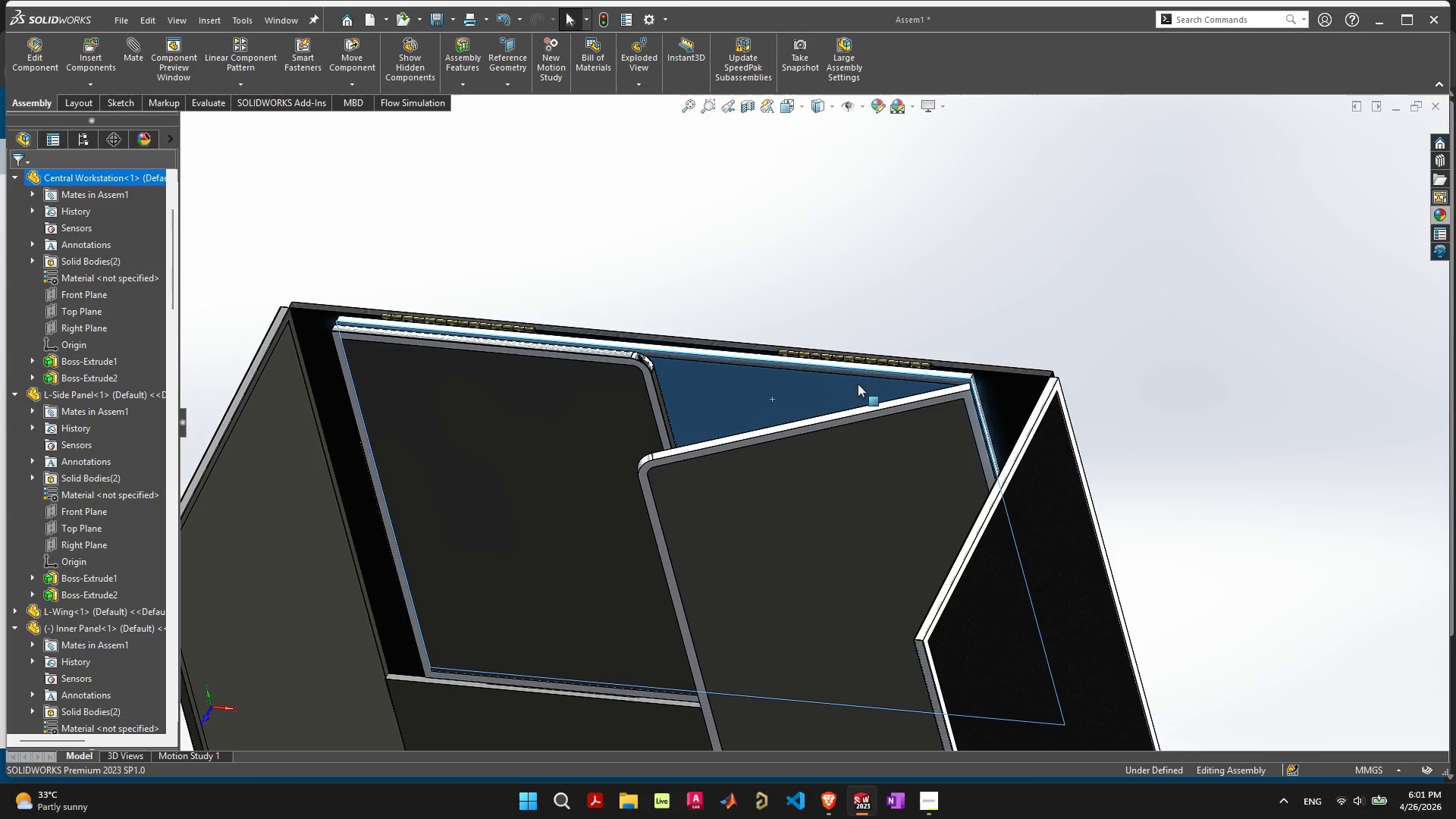 
scroll: coordinate [889, 392], scroll_direction: up, amount: 8.0
 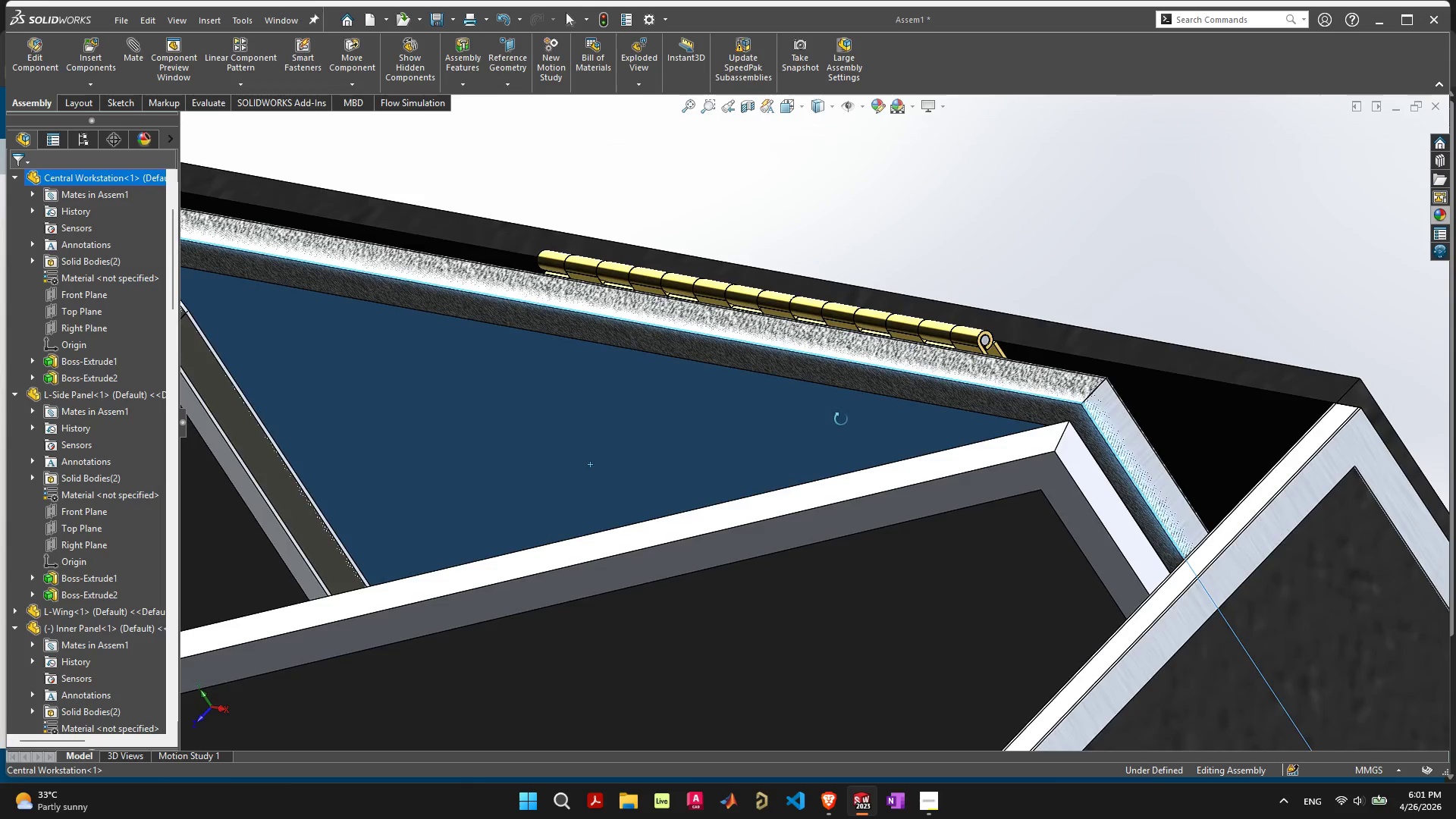 
left_click_drag(start_coordinate=[835, 435], to_coordinate=[613, 464])
 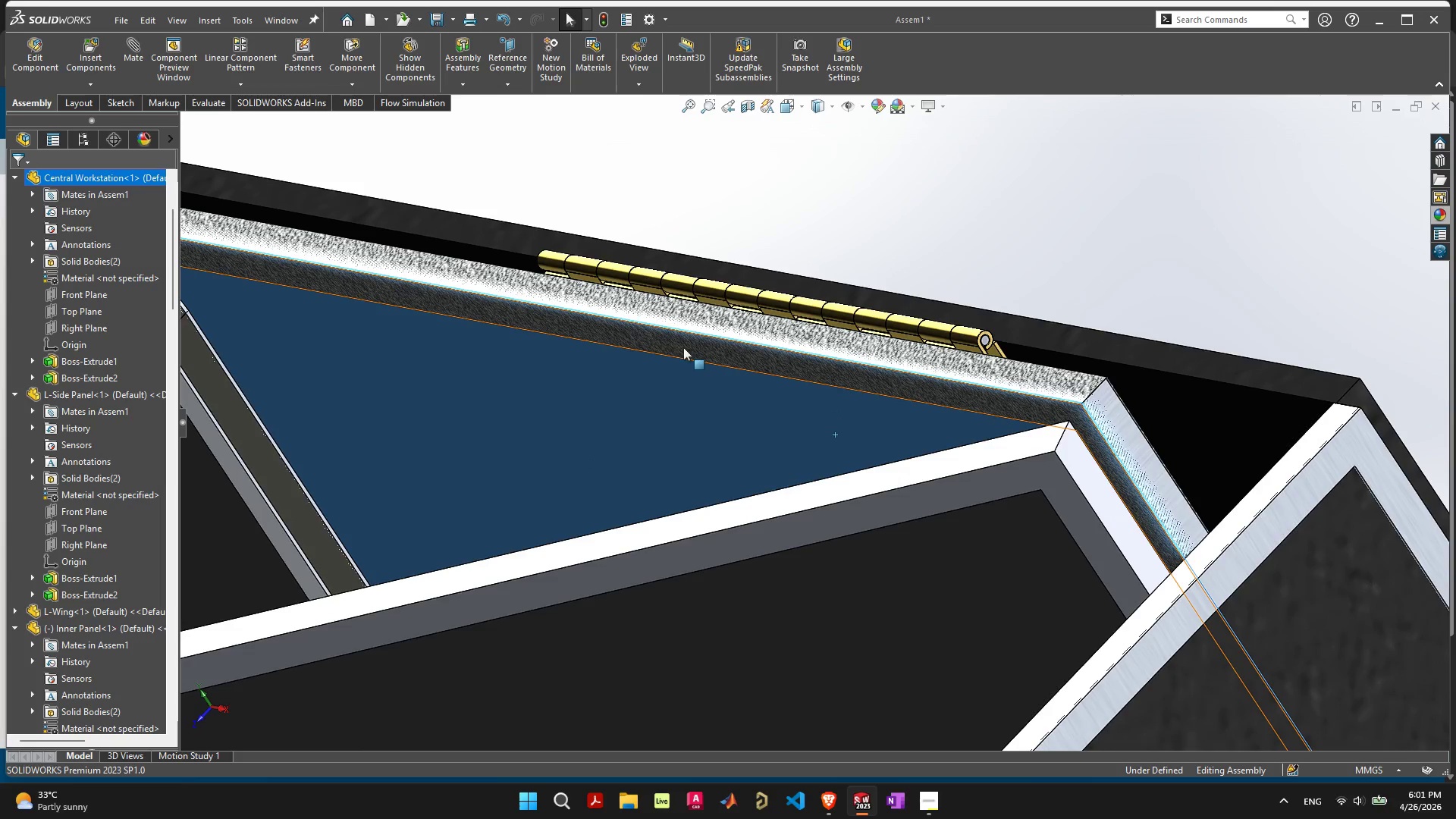 
left_click_drag(start_coordinate=[683, 347], to_coordinate=[563, 352])
 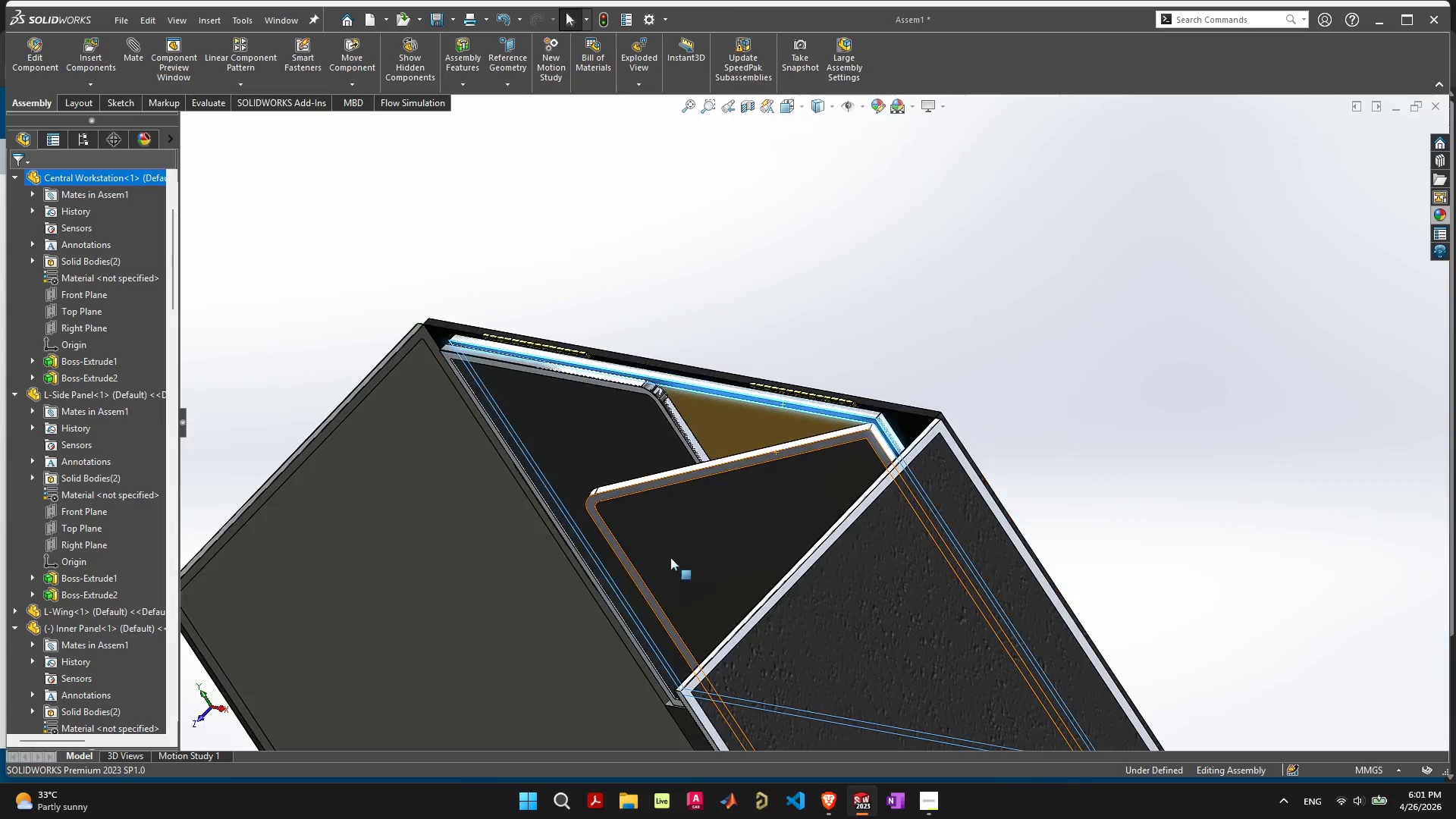 
scroll: coordinate [783, 597], scroll_direction: down, amount: 12.0
 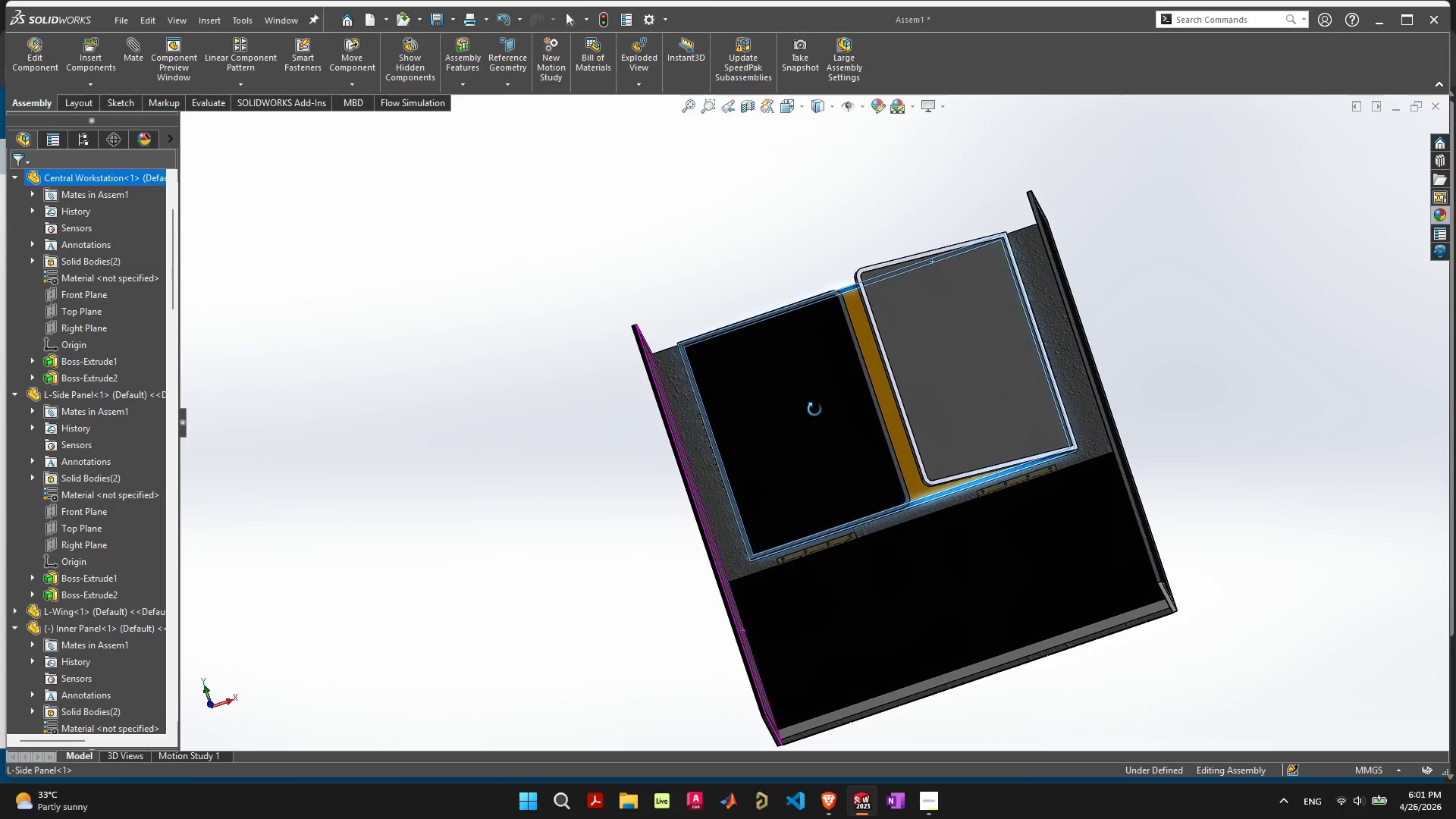 
scroll: coordinate [950, 510], scroll_direction: up, amount: 6.0
 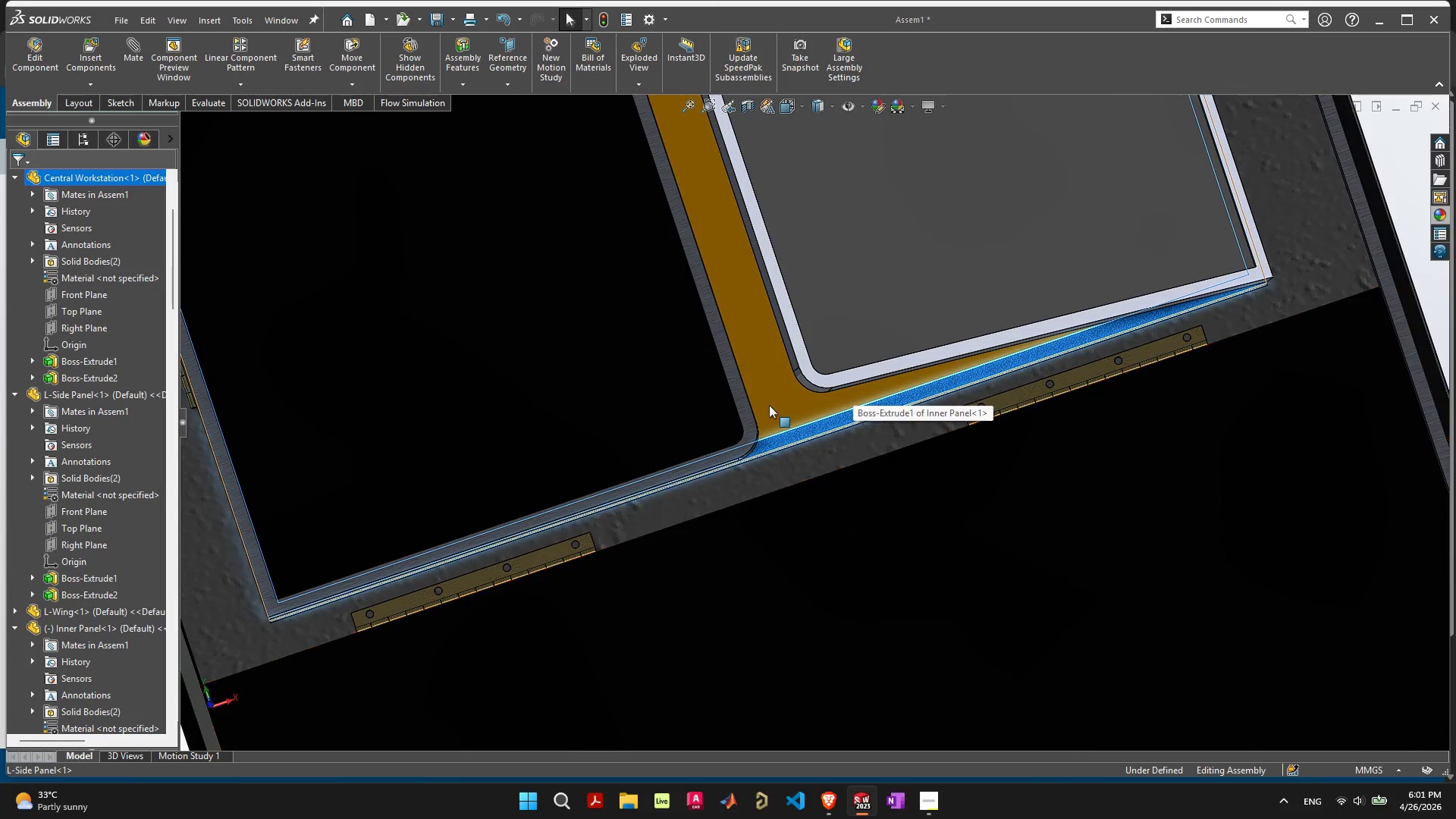 
left_click([769, 405])
 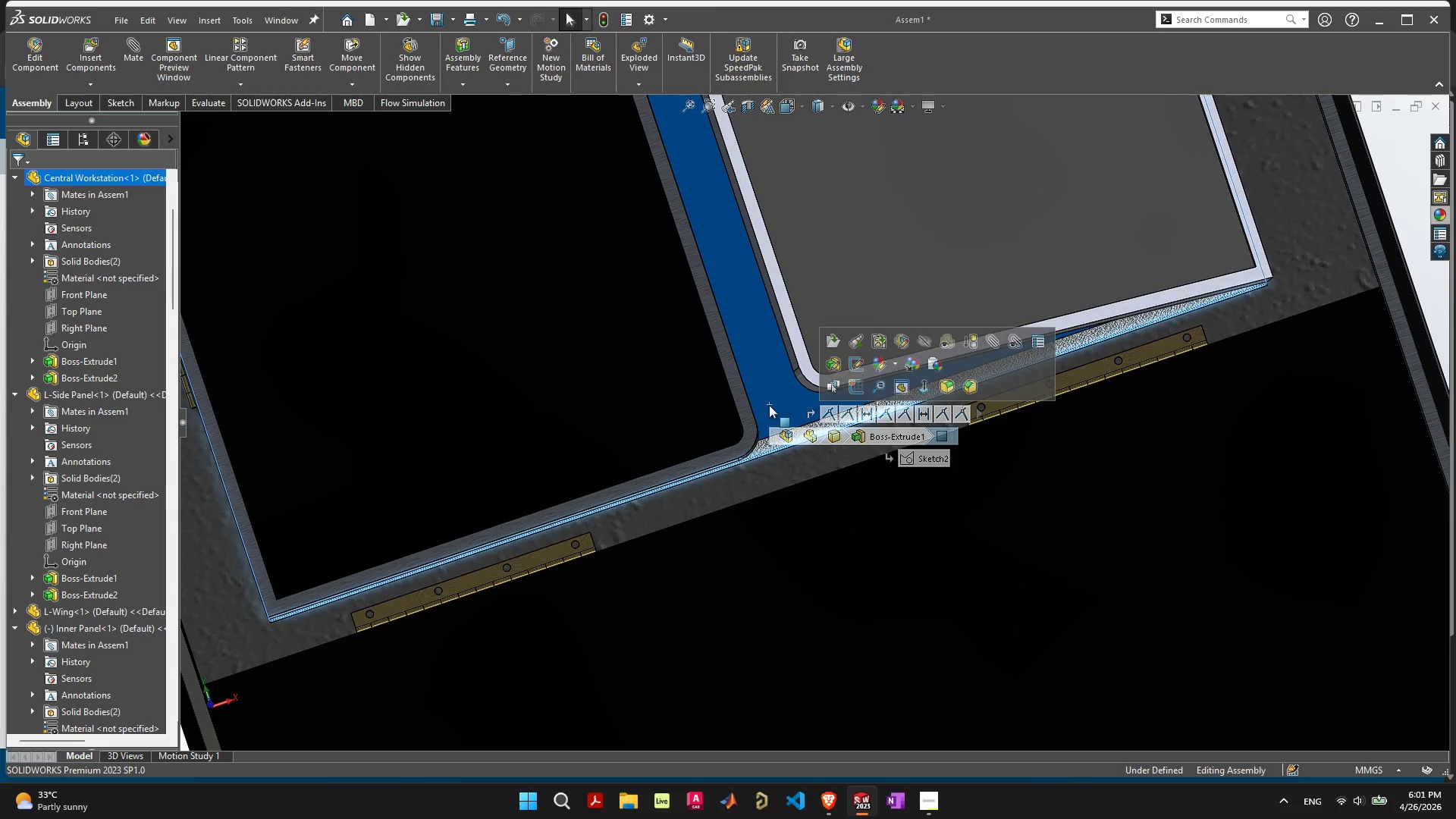 
right_click([769, 405])
 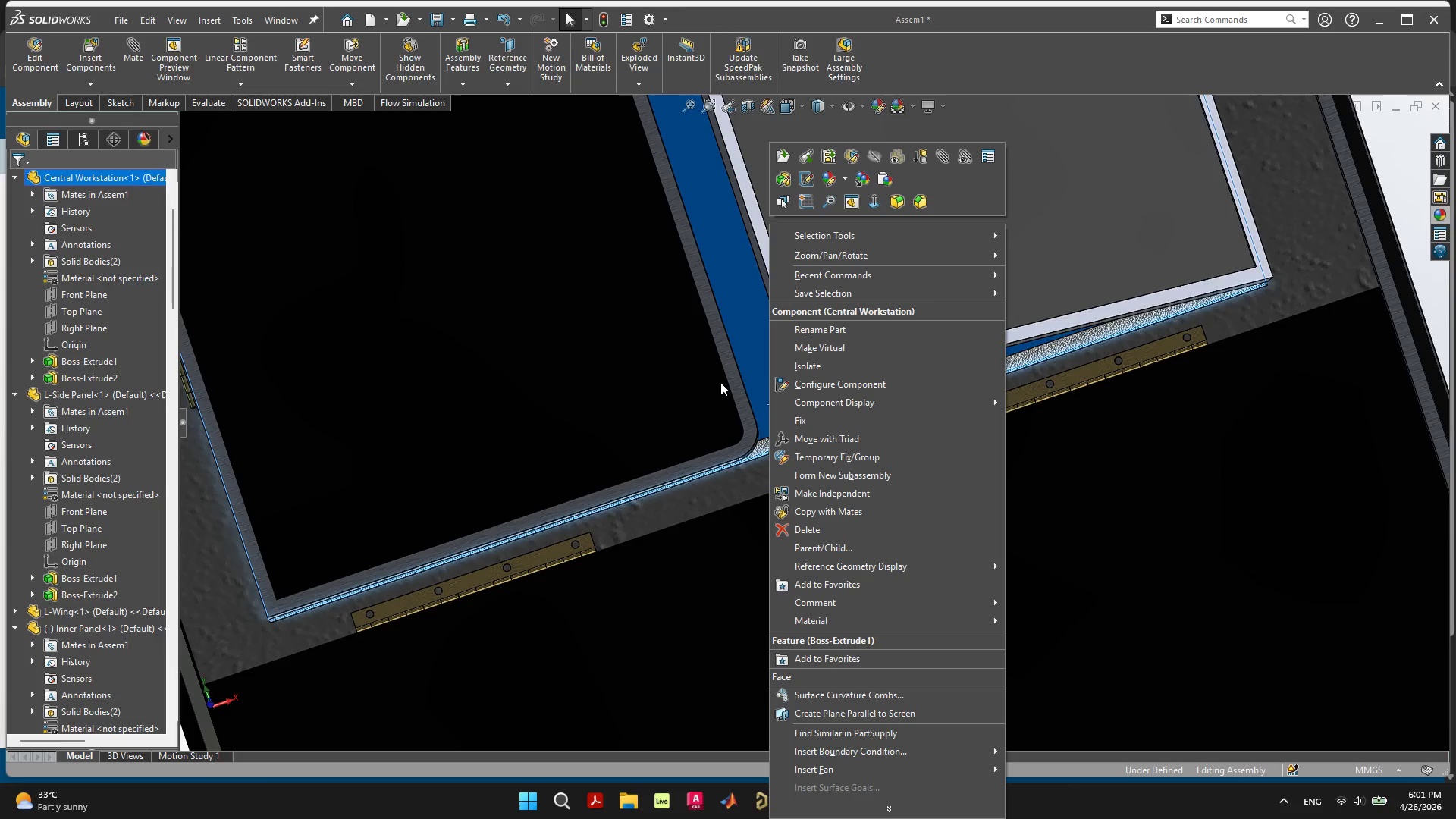 
left_click([723, 374])
 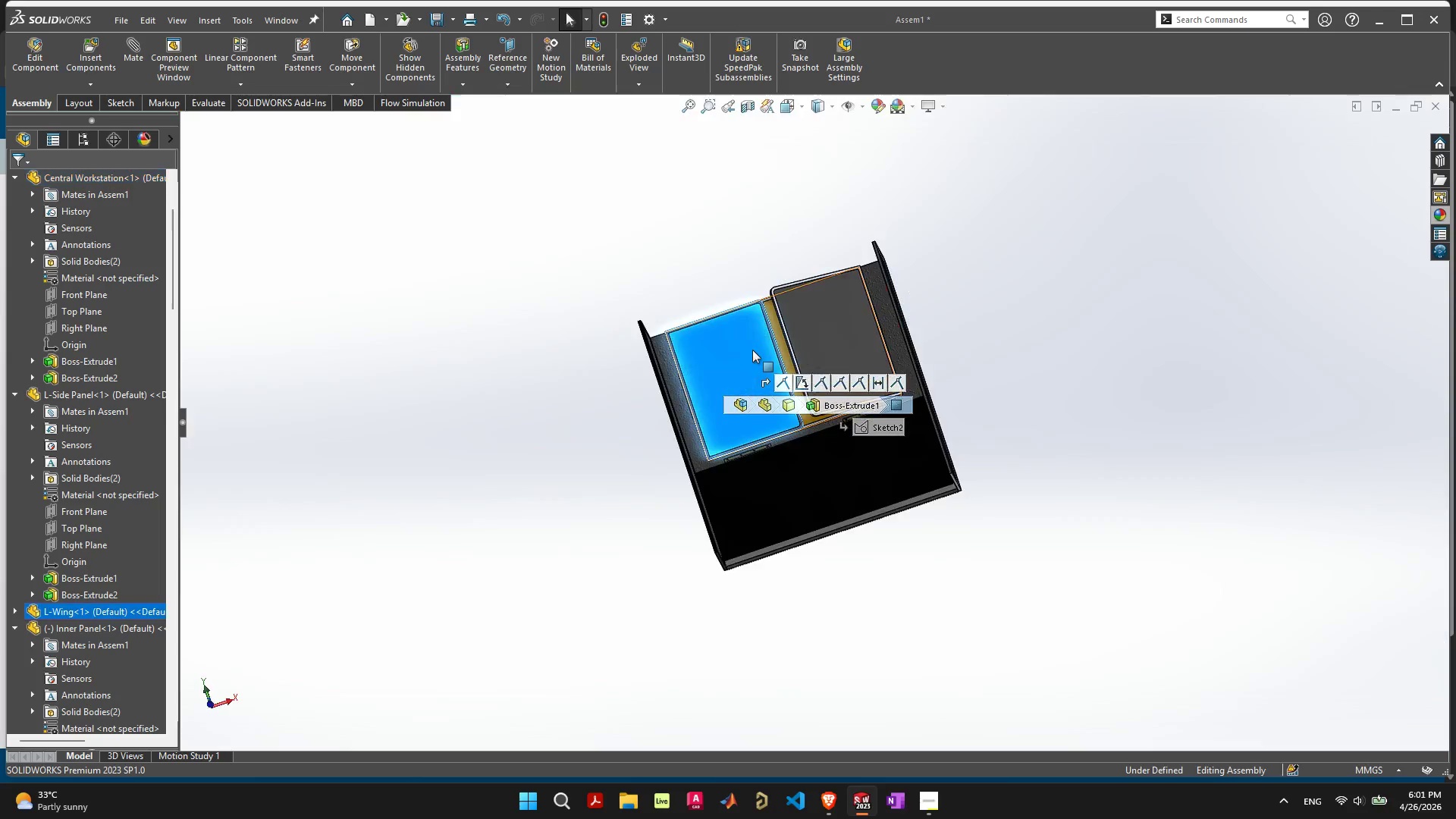 
scroll: coordinate [753, 362], scroll_direction: down, amount: 10.0
 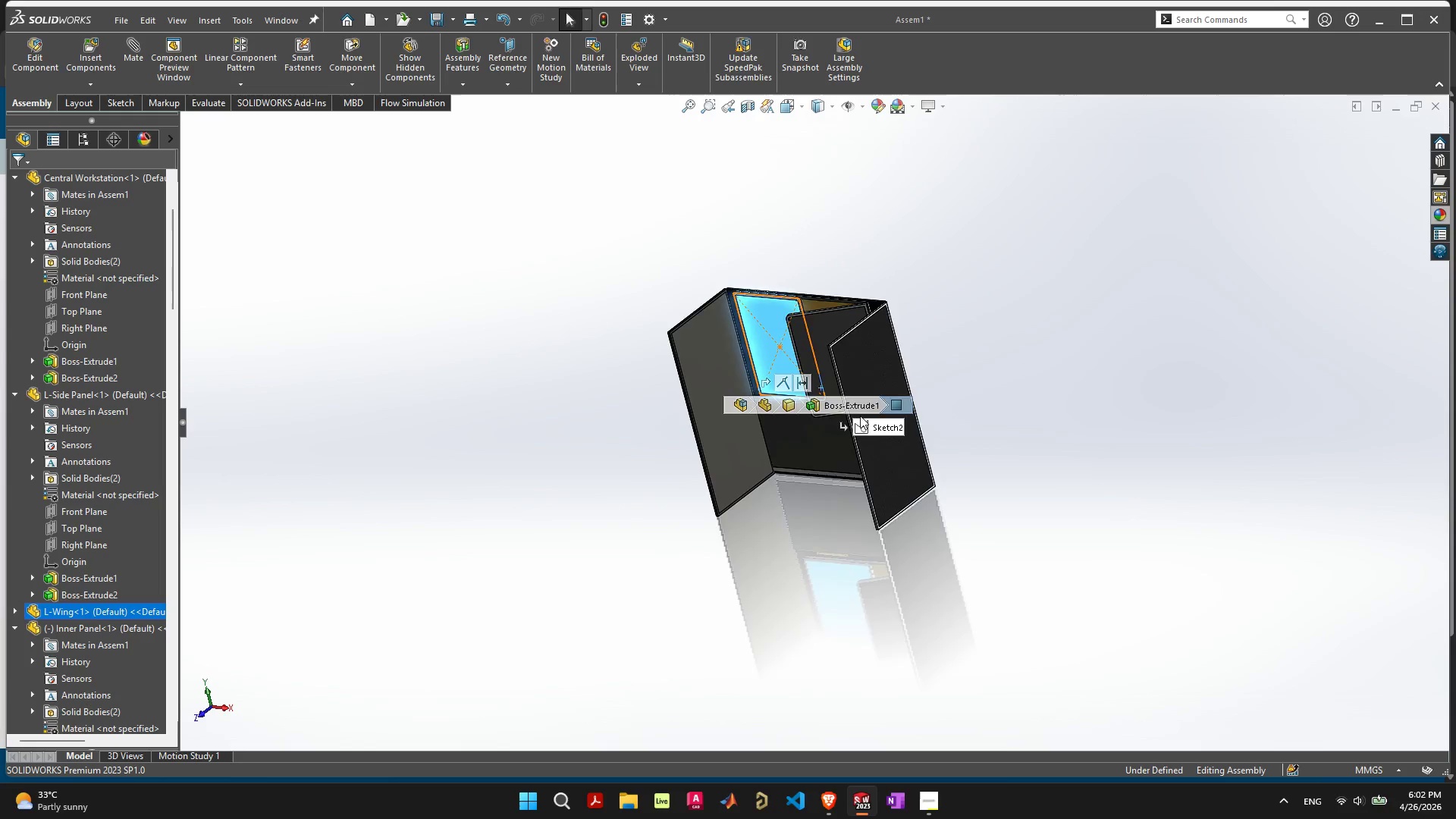 
scroll: coordinate [1015, 440], scroll_direction: up, amount: 16.0
 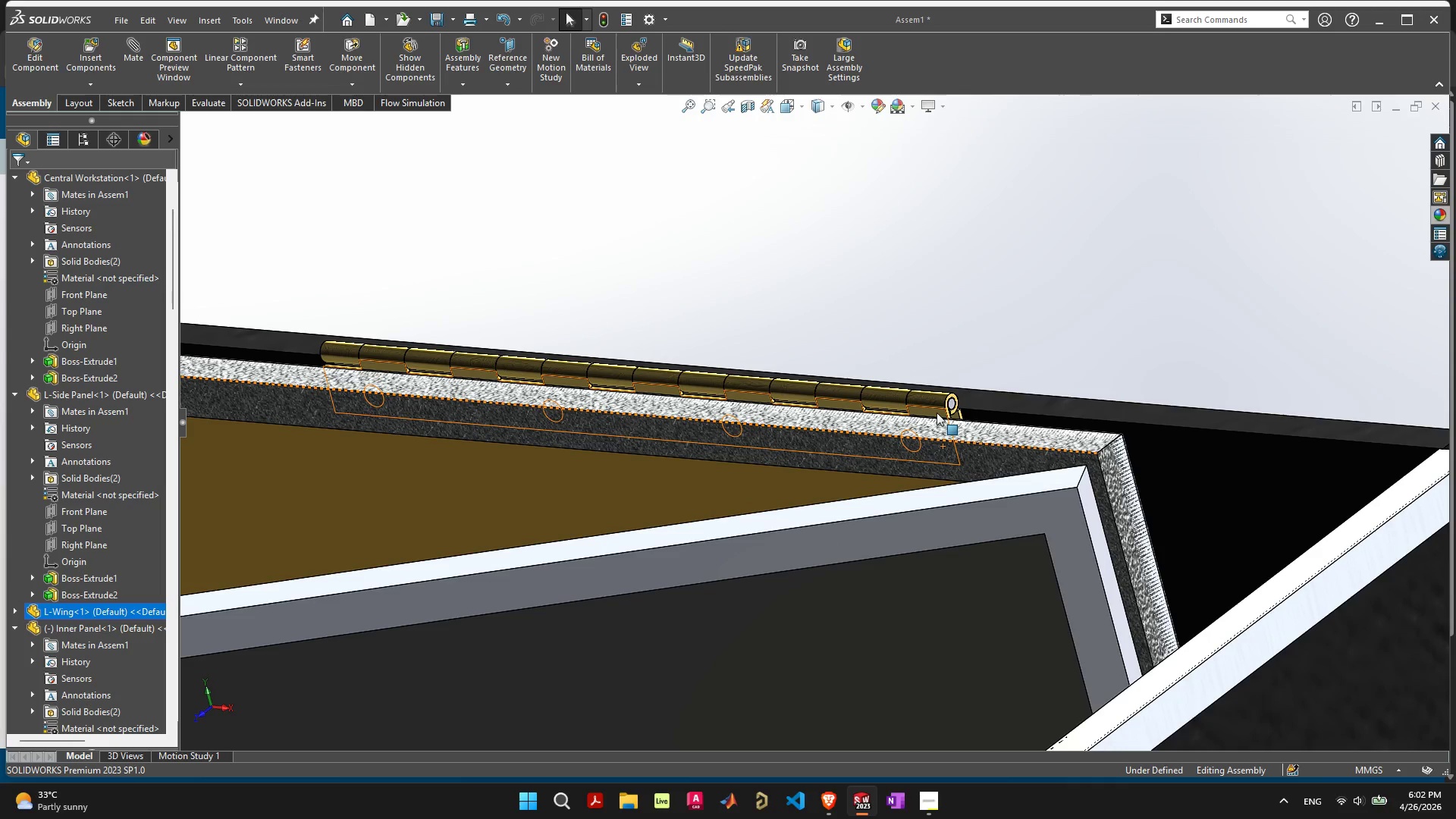 
left_click([936, 411])
 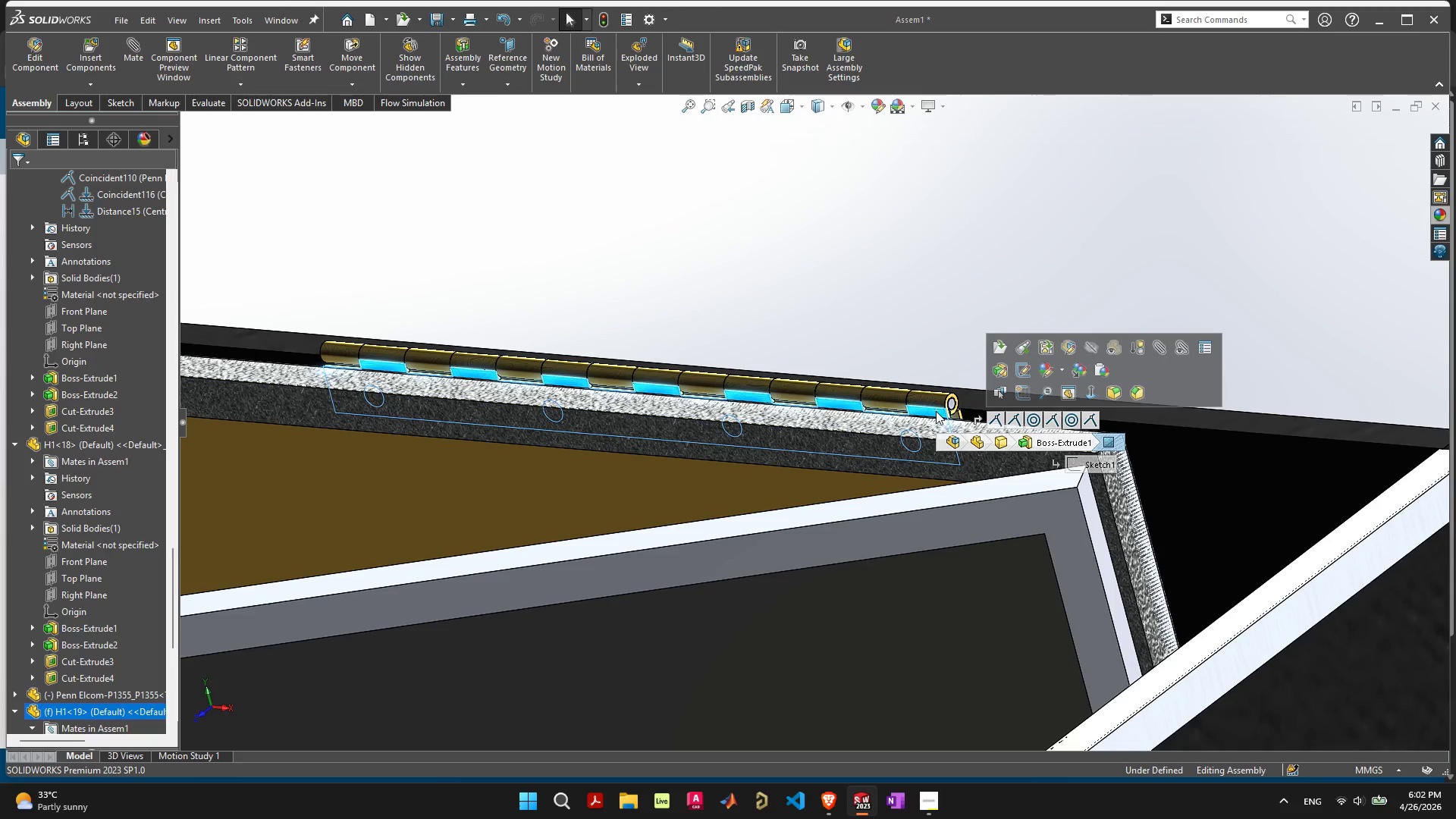 
right_click([928, 407])
 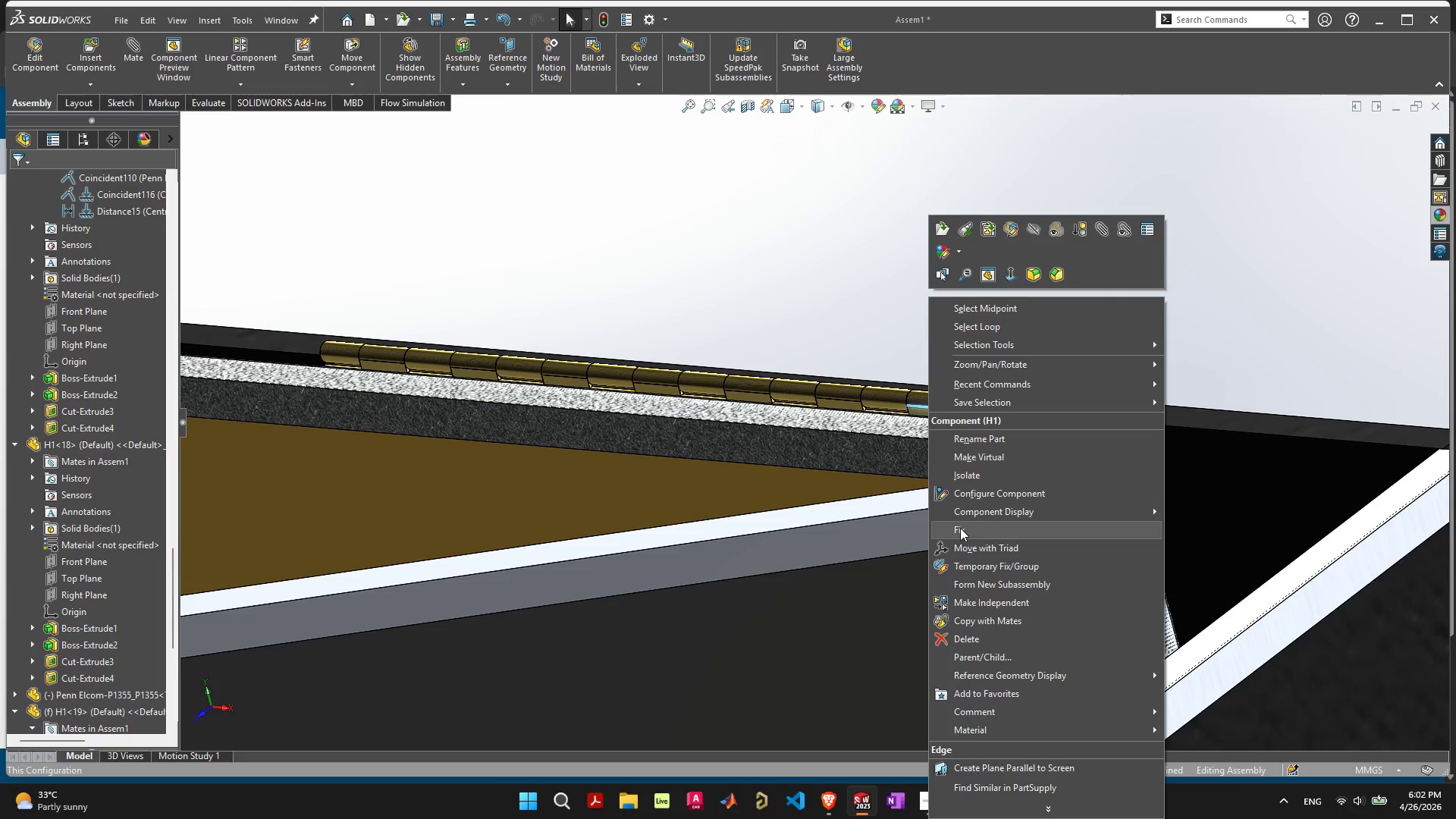 
left_click([880, 349])
 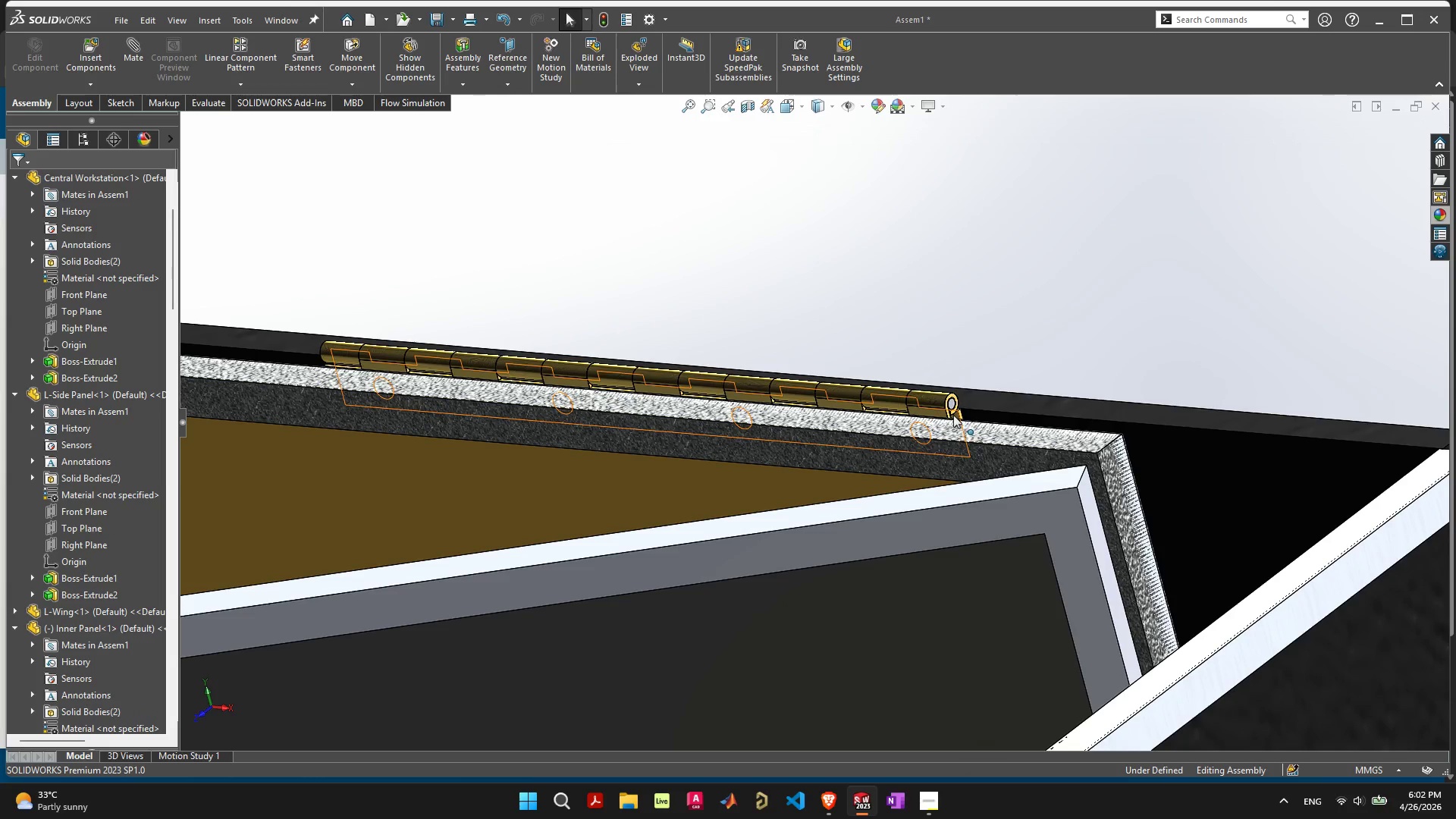 
mouse_move([955, 403])
 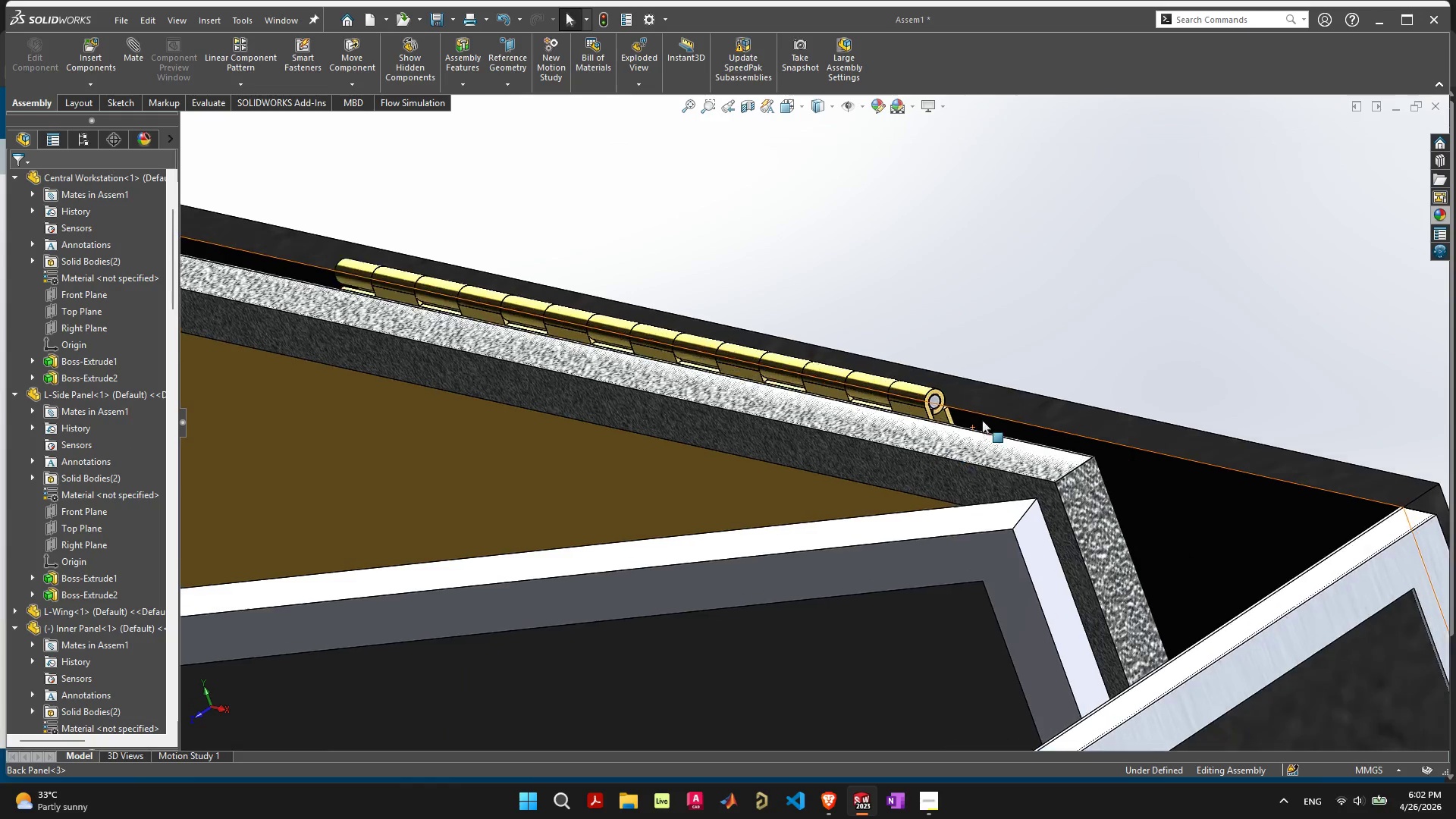 
scroll: coordinate [912, 443], scroll_direction: up, amount: 11.0
 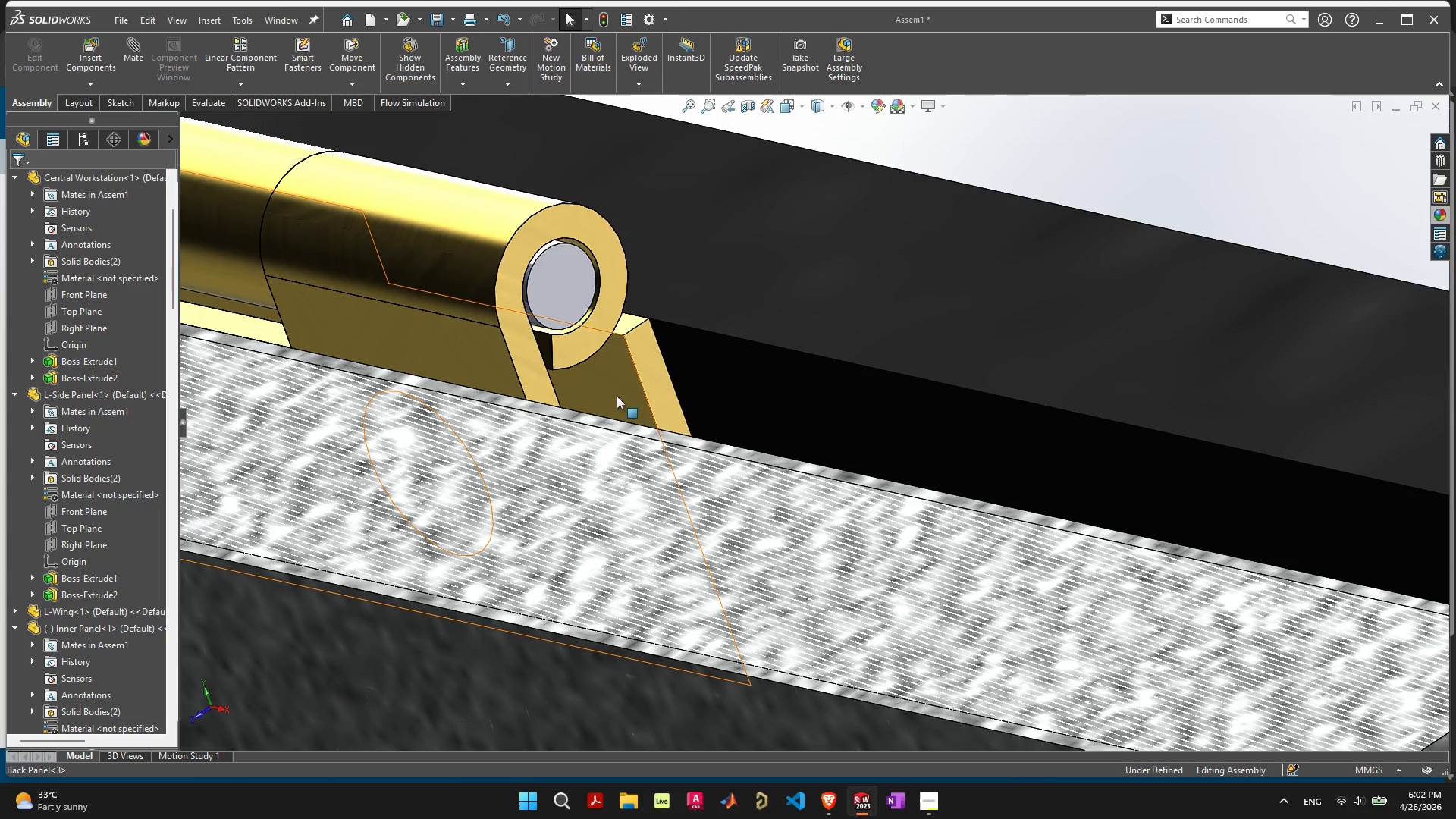 
right_click([617, 396])
 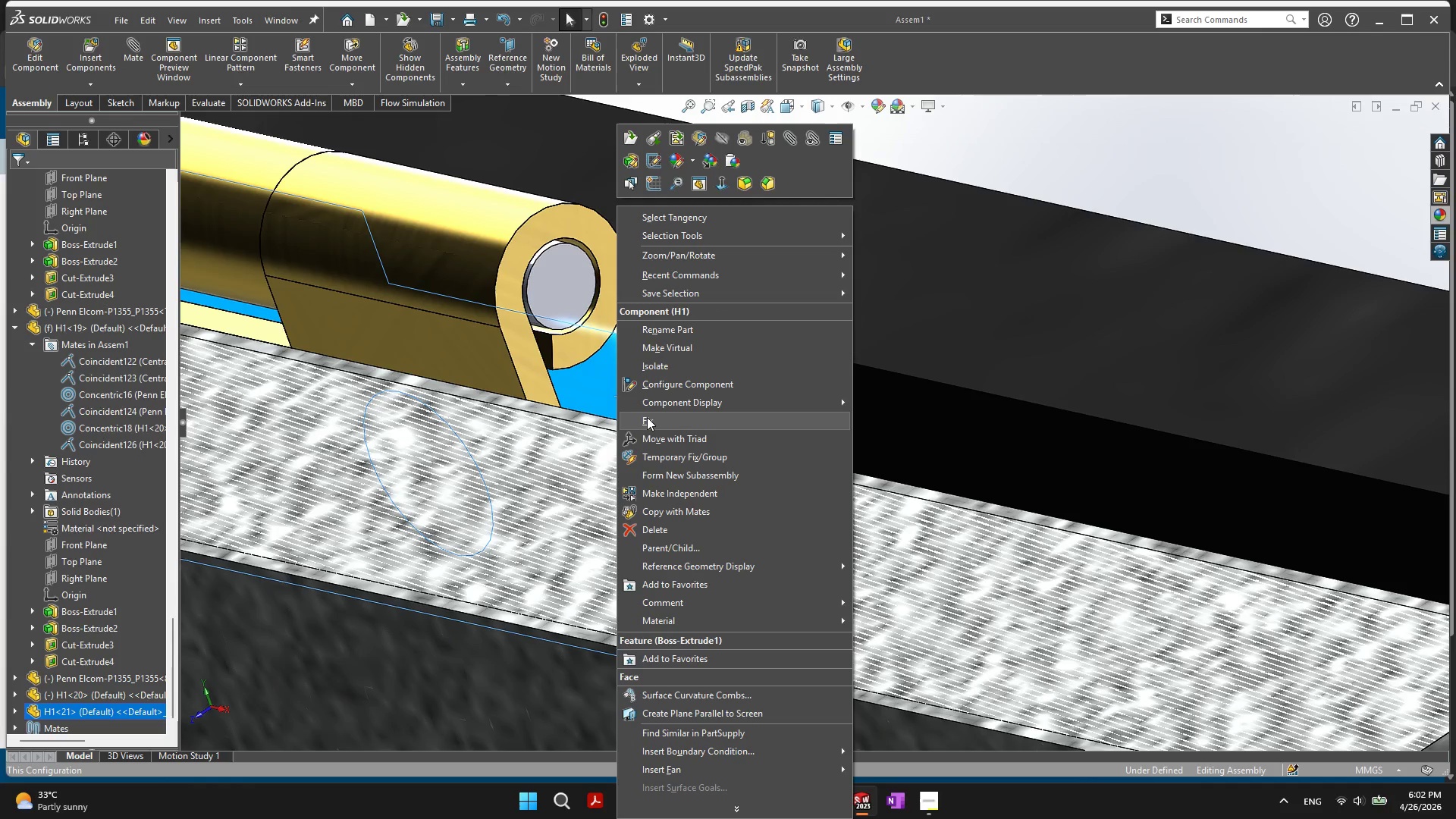 
right_click([571, 282])
 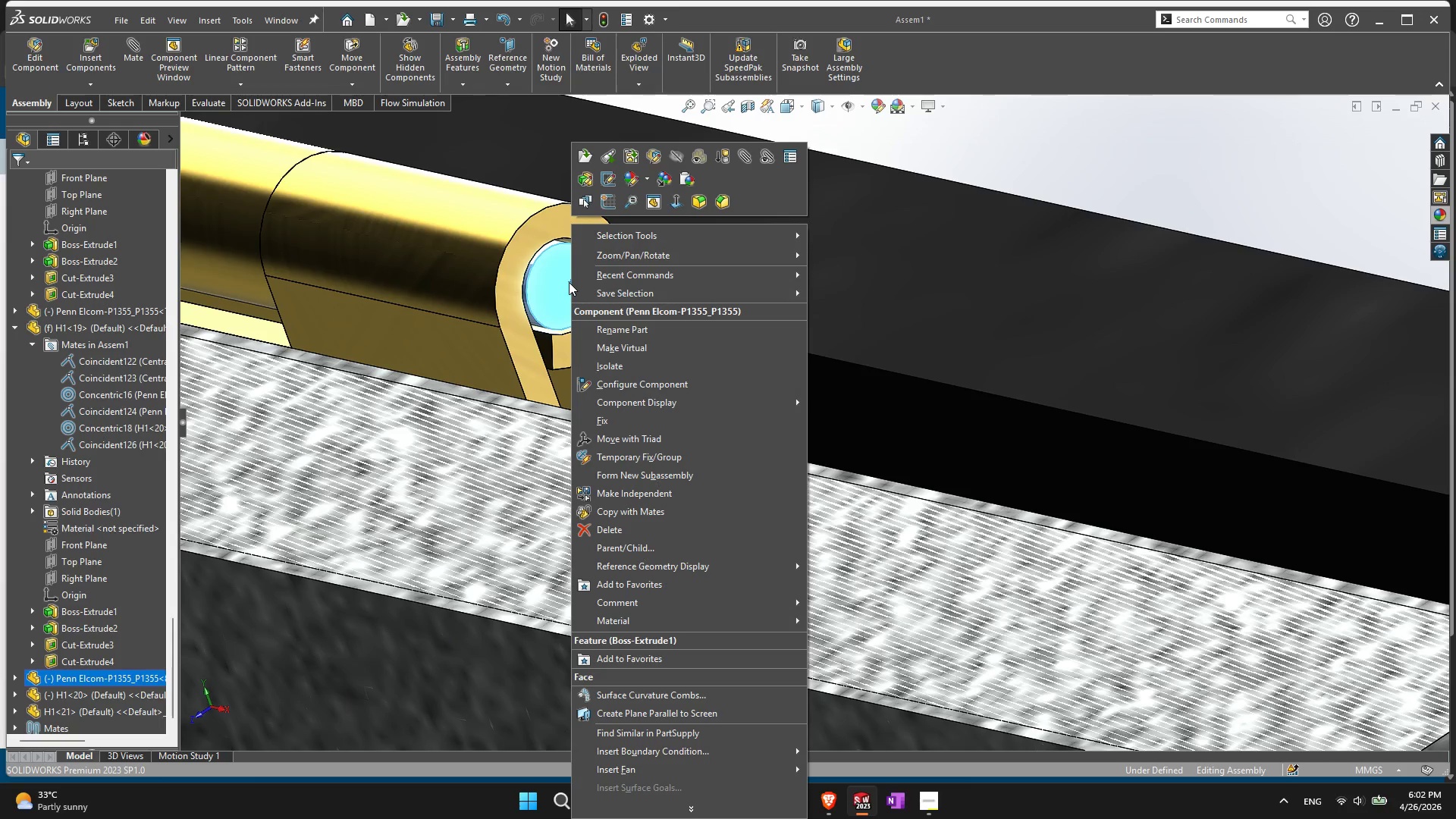 
left_click([565, 282])
 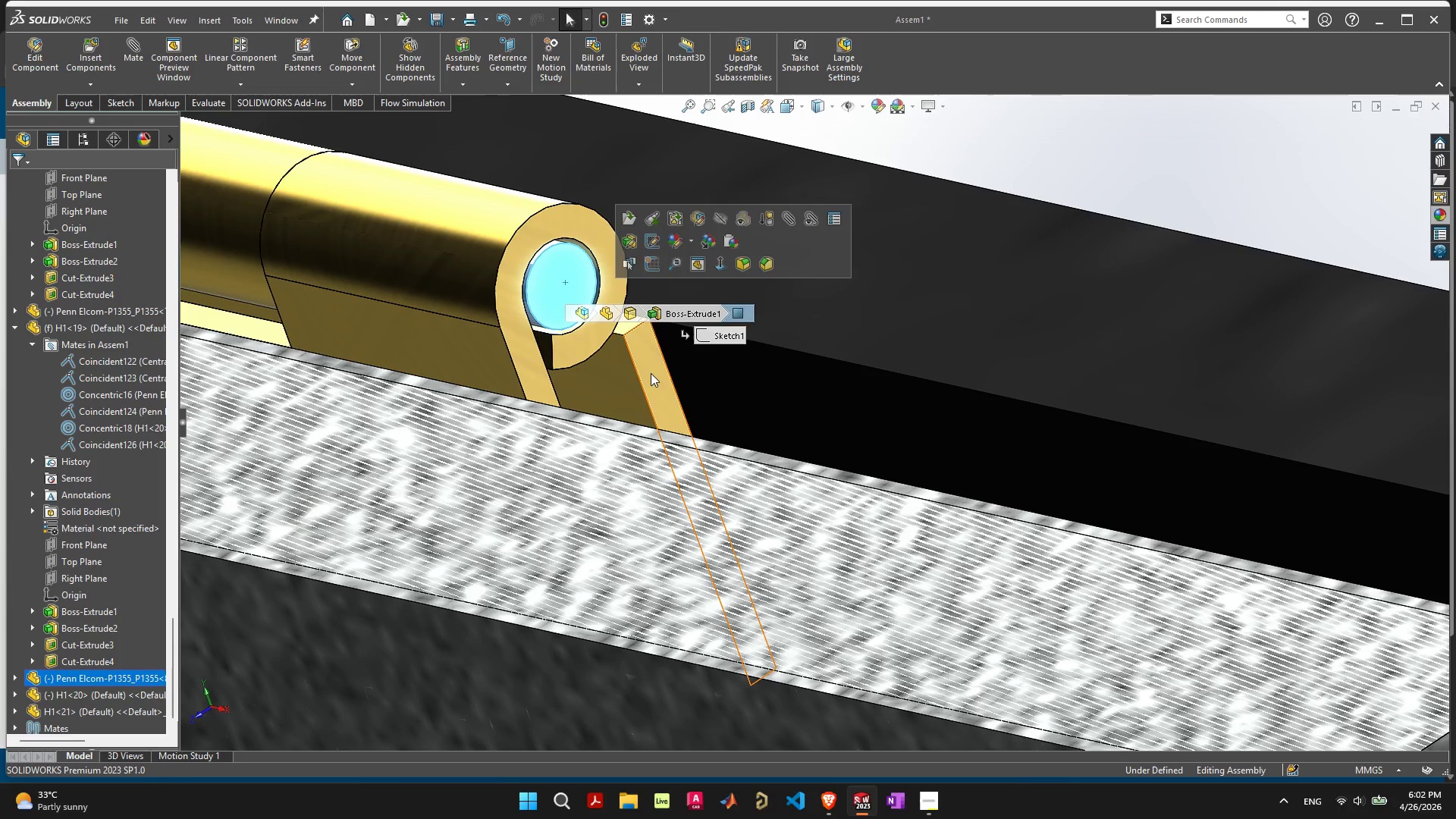 
right_click([651, 373])
 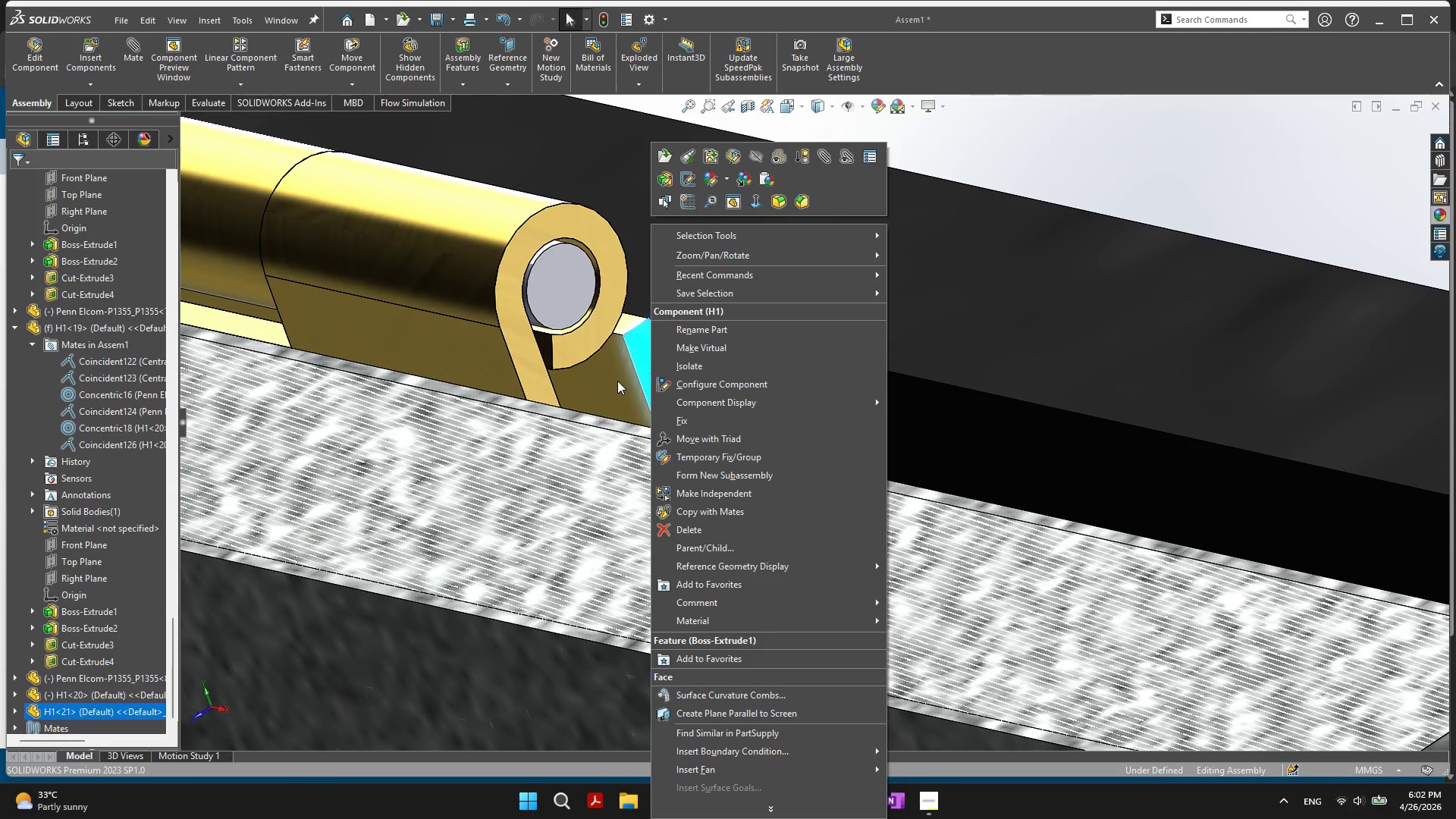 
left_click_drag(start_coordinate=[618, 381], to_coordinate=[761, 272])
 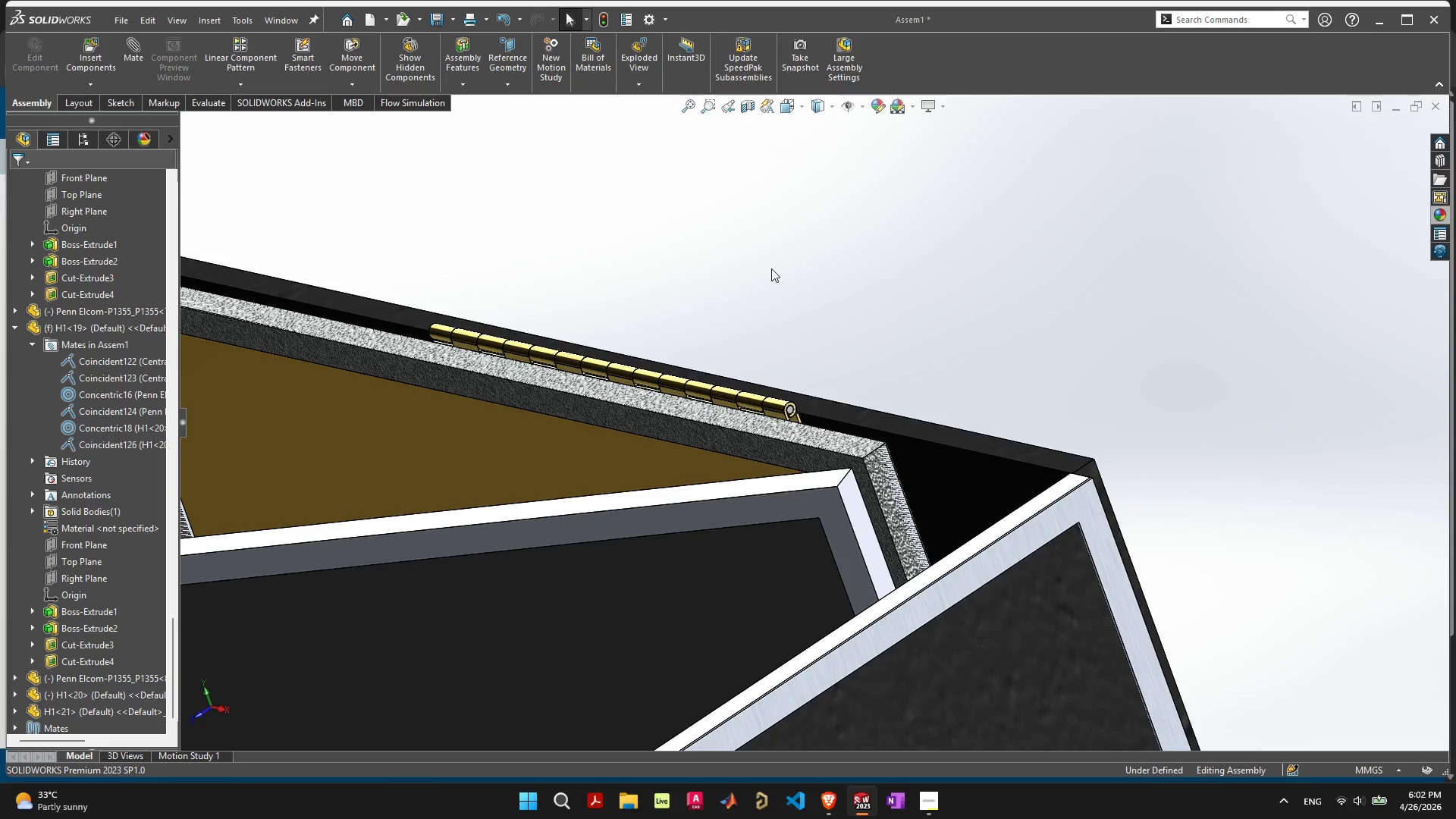 
scroll: coordinate [629, 353], scroll_direction: down, amount: 13.0
 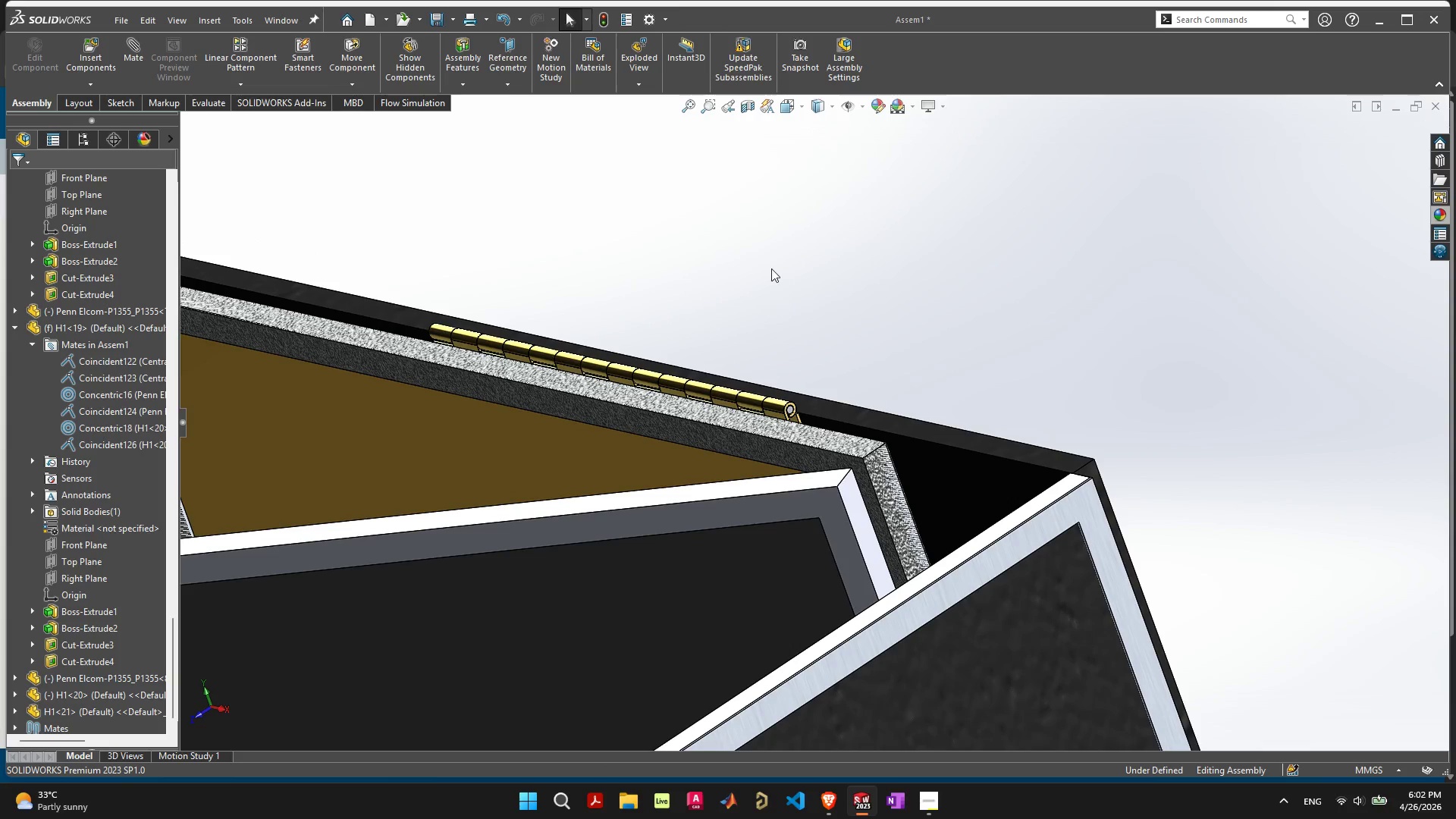 
key(Control+Z)
 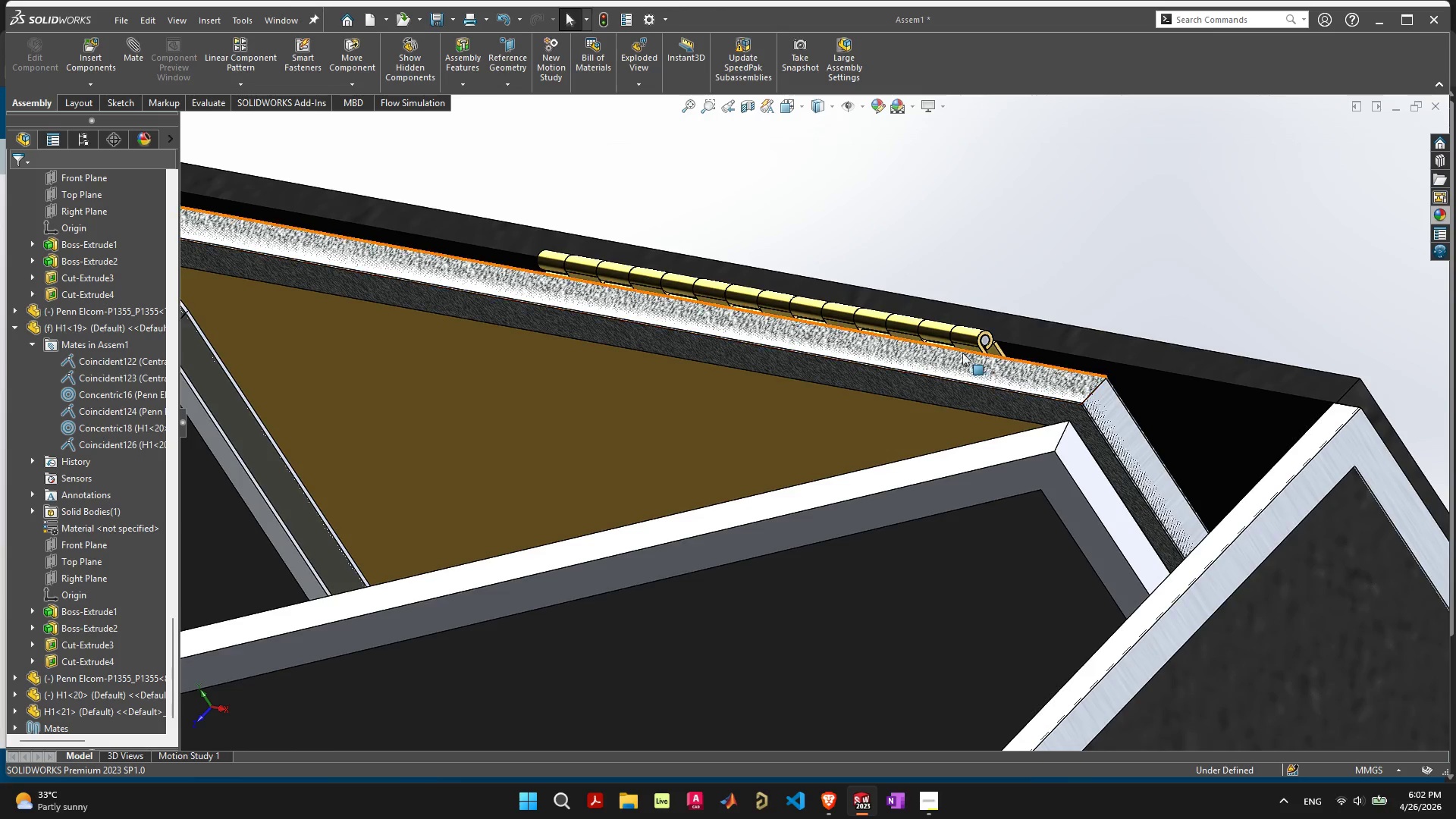 
left_click_drag(start_coordinate=[964, 359], to_coordinate=[871, 353])
 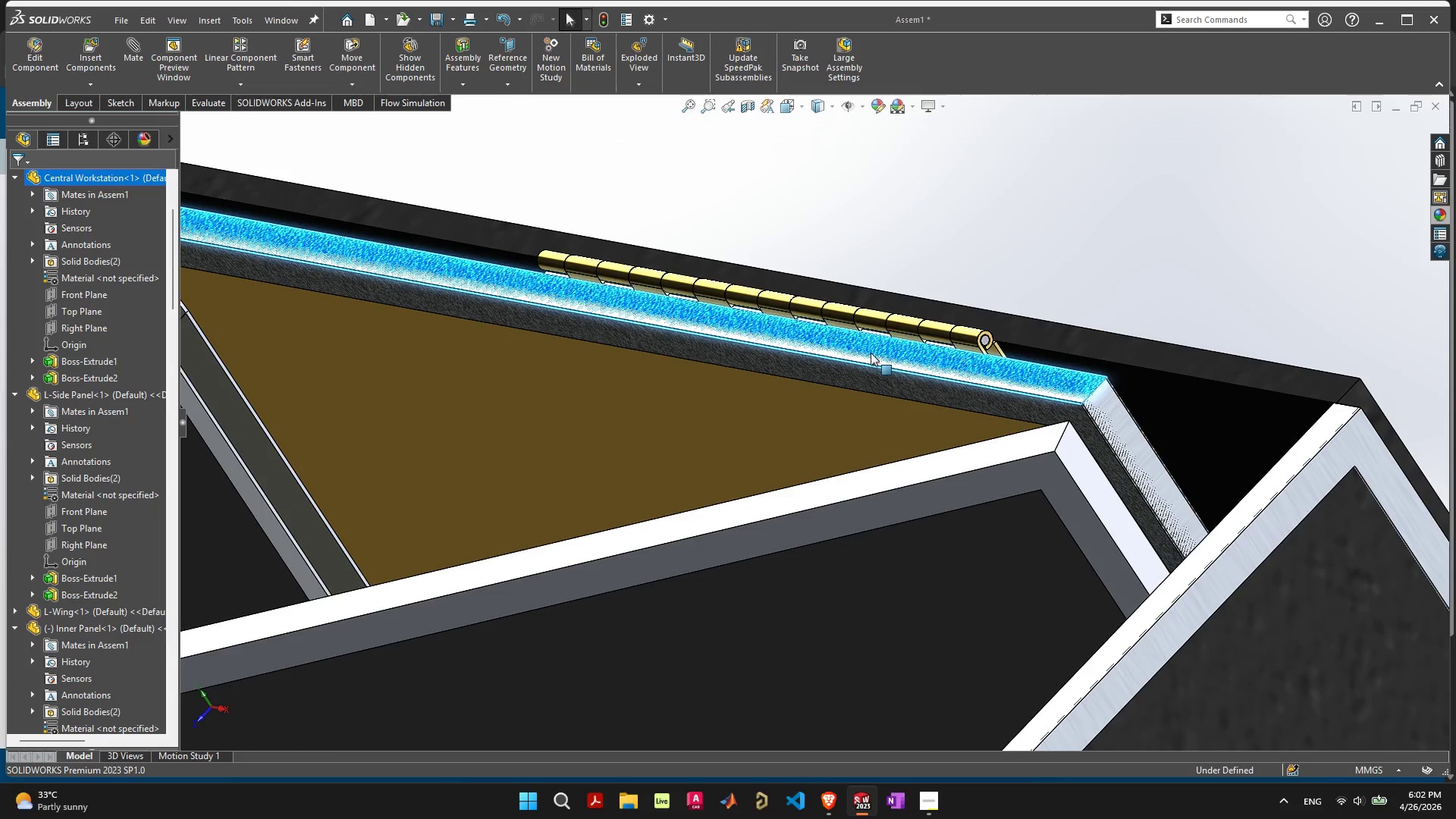 
key(Control+ControlLeft)
 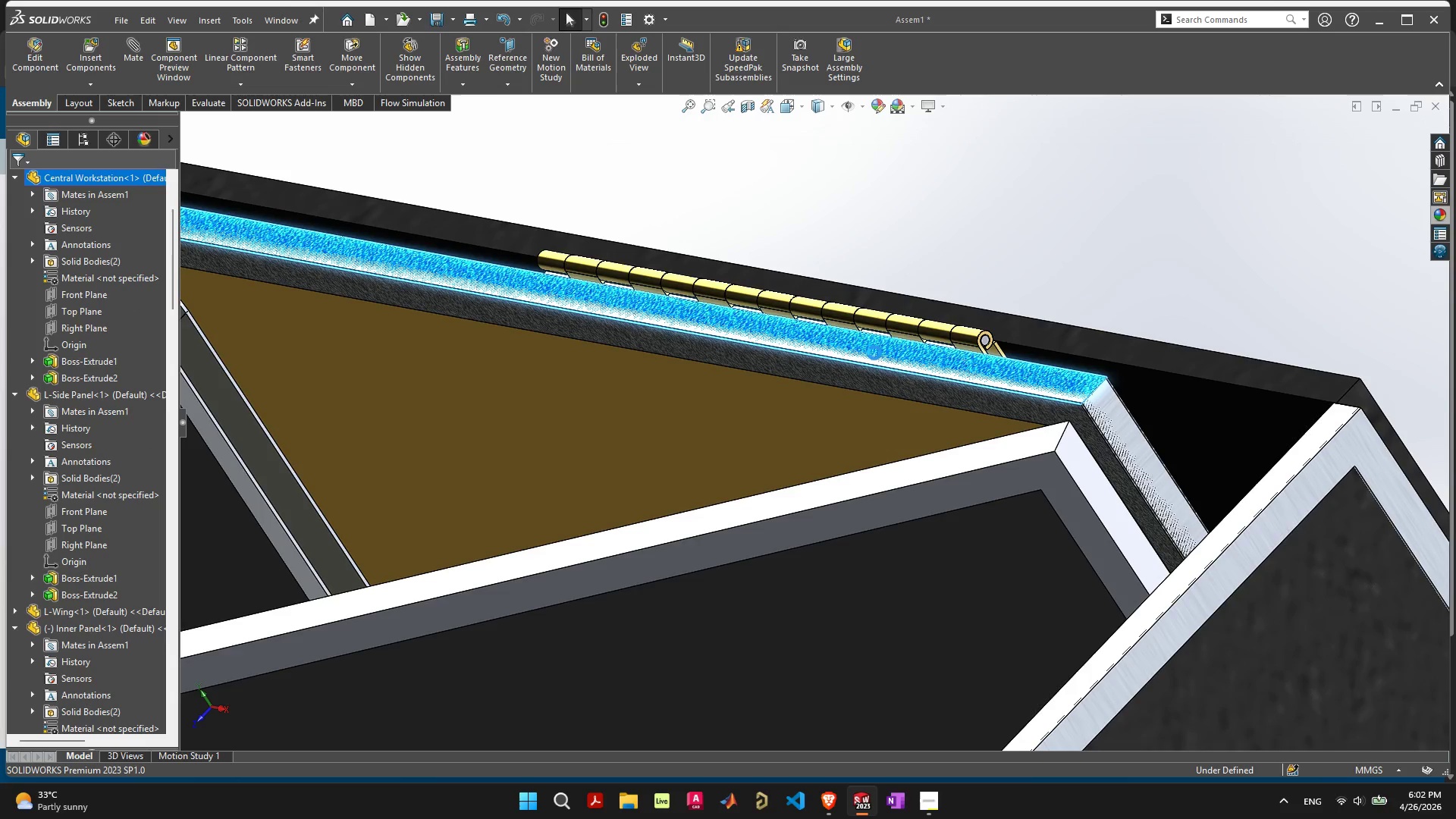 
key(Control+Z)
 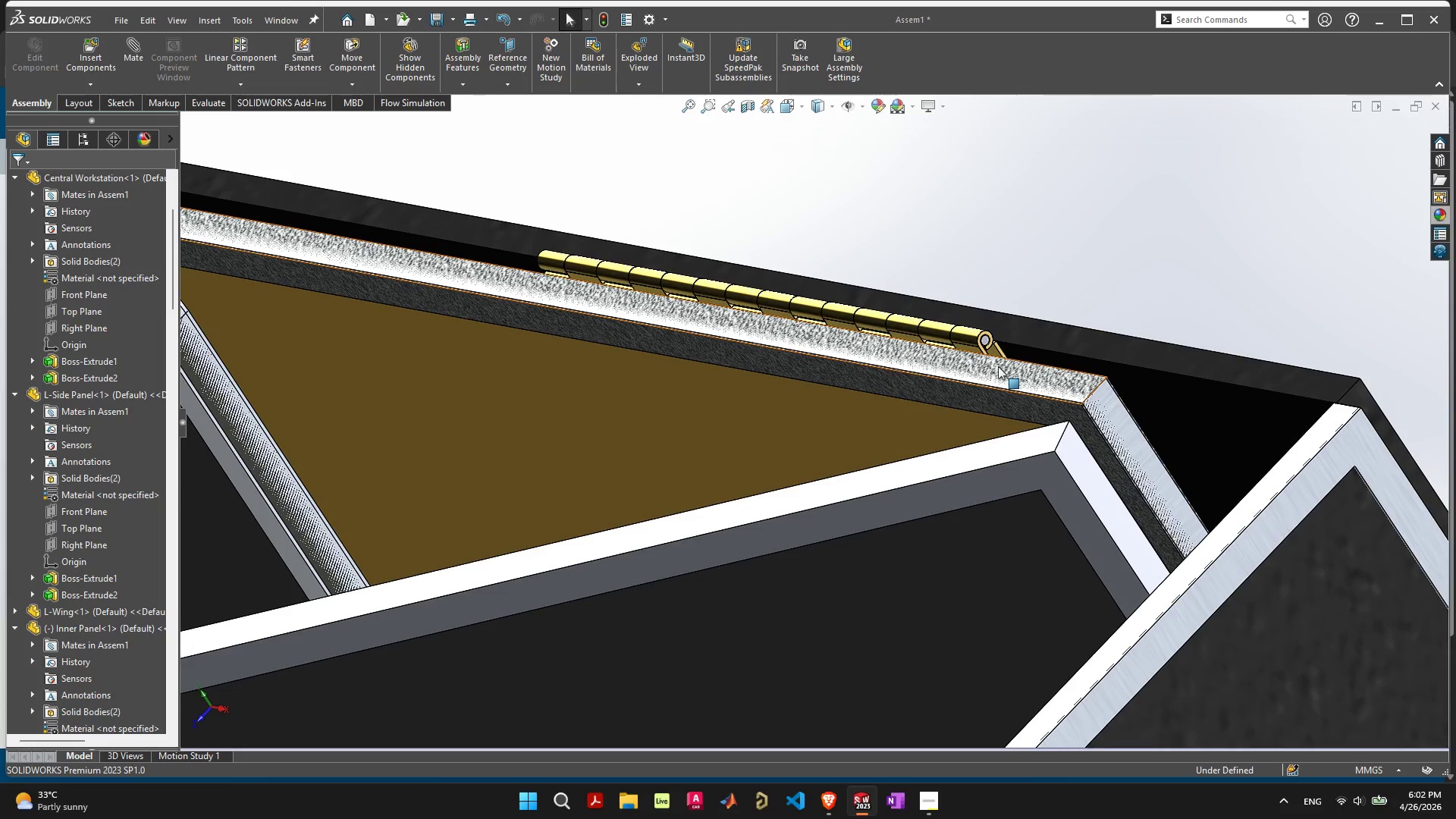 
left_click_drag(start_coordinate=[1001, 369], to_coordinate=[892, 350])
 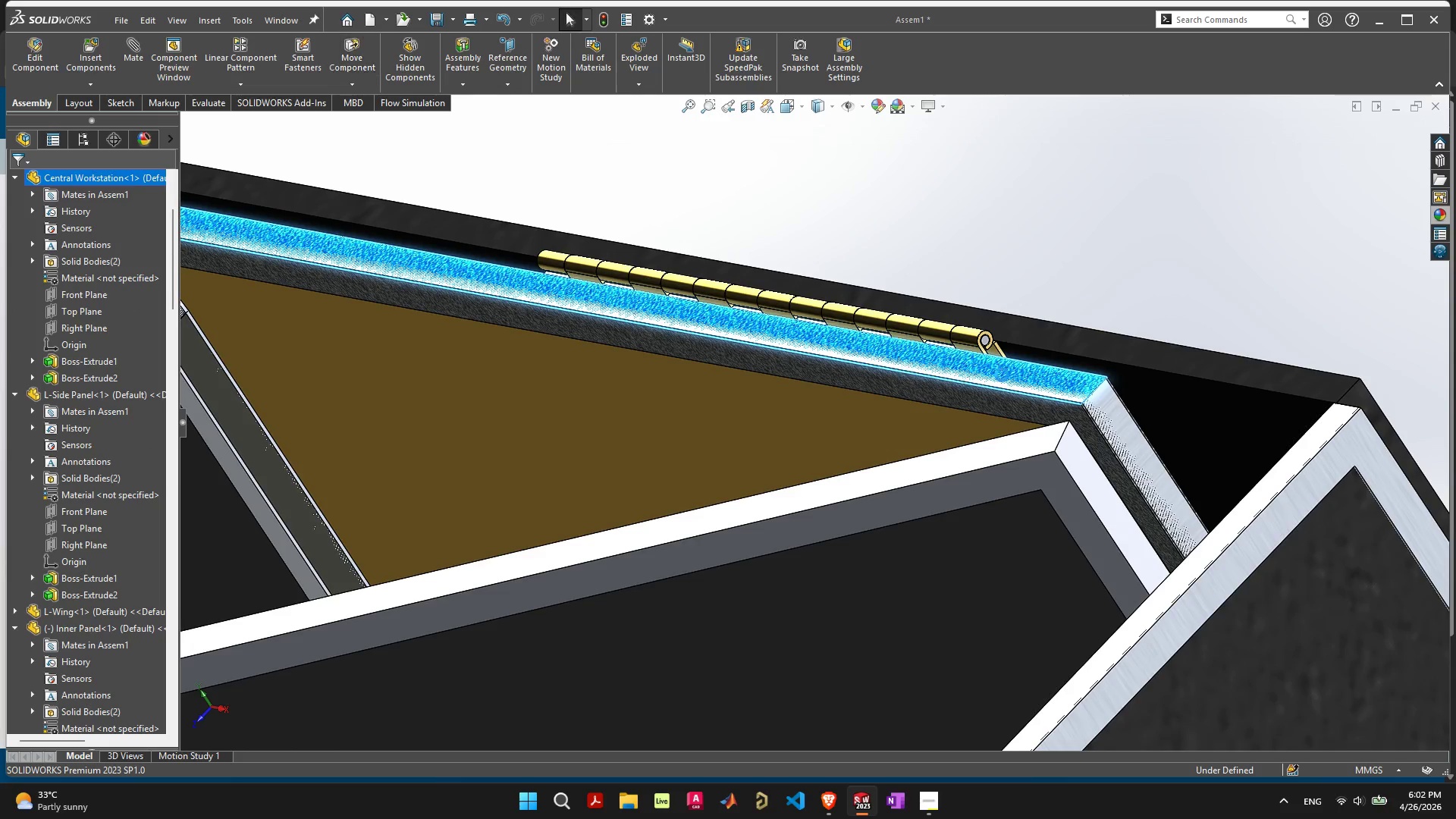 
key(Control+ControlLeft)
 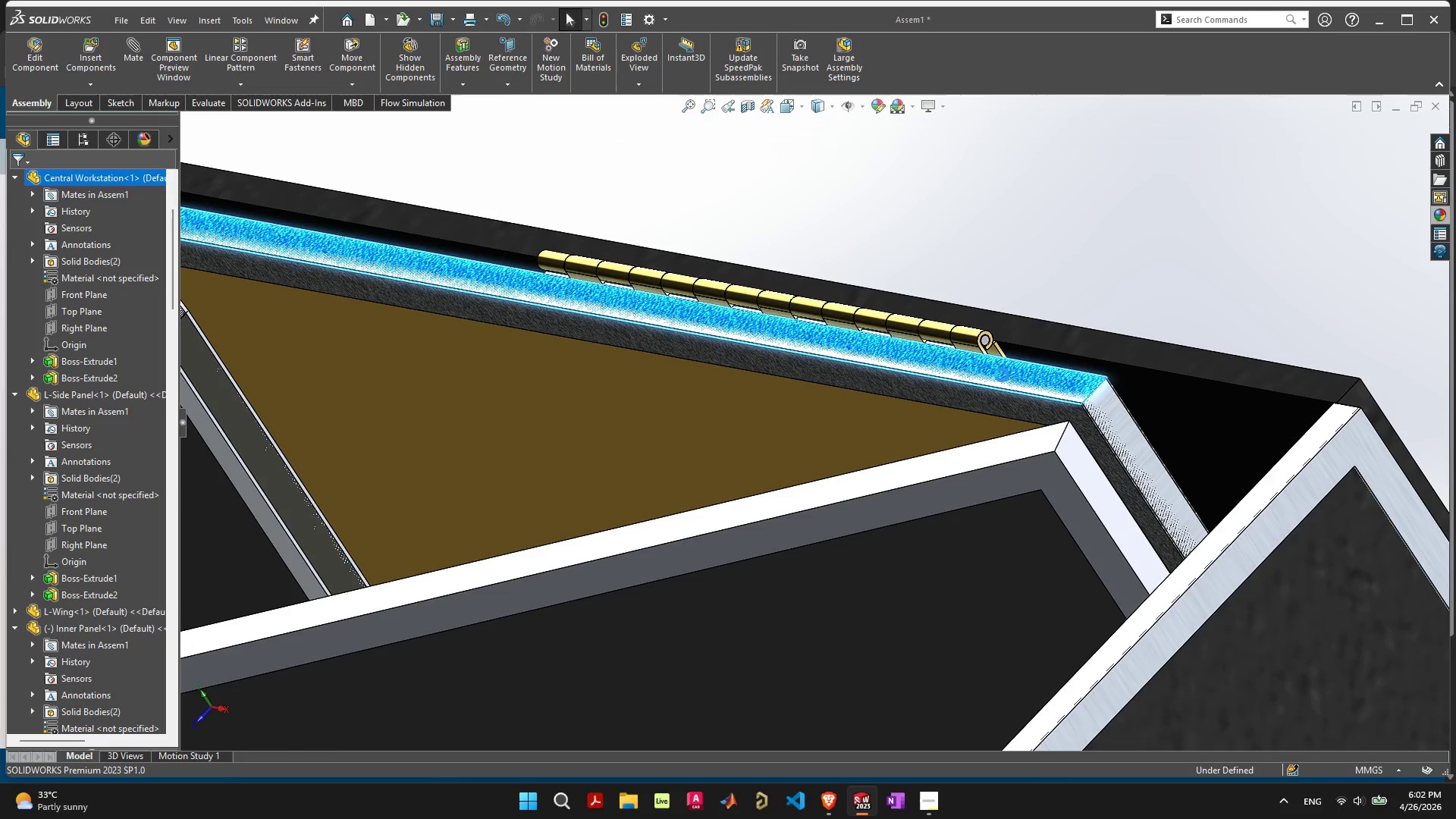 
key(Control+Z)
 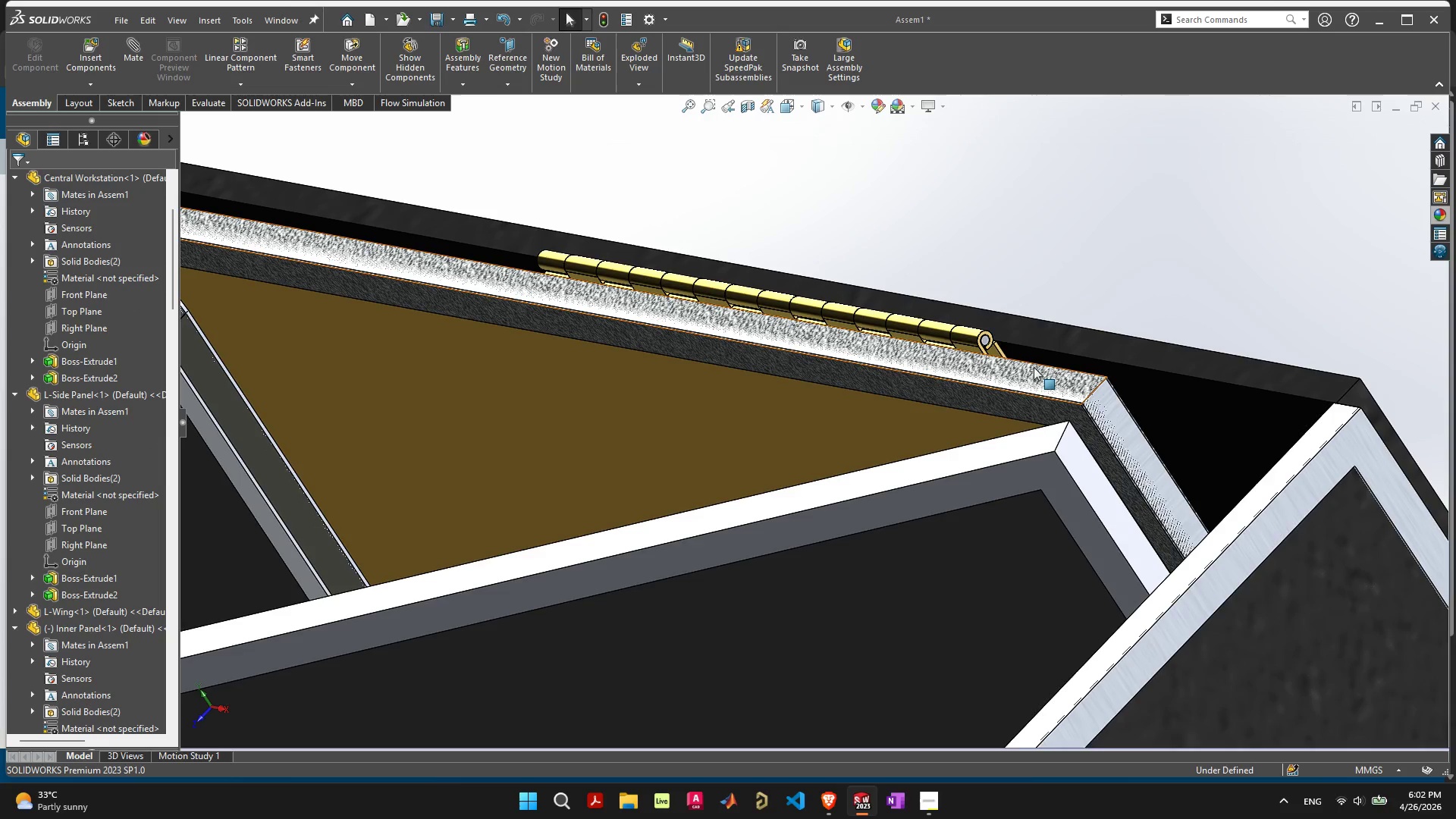 
left_click_drag(start_coordinate=[1033, 369], to_coordinate=[926, 357])
 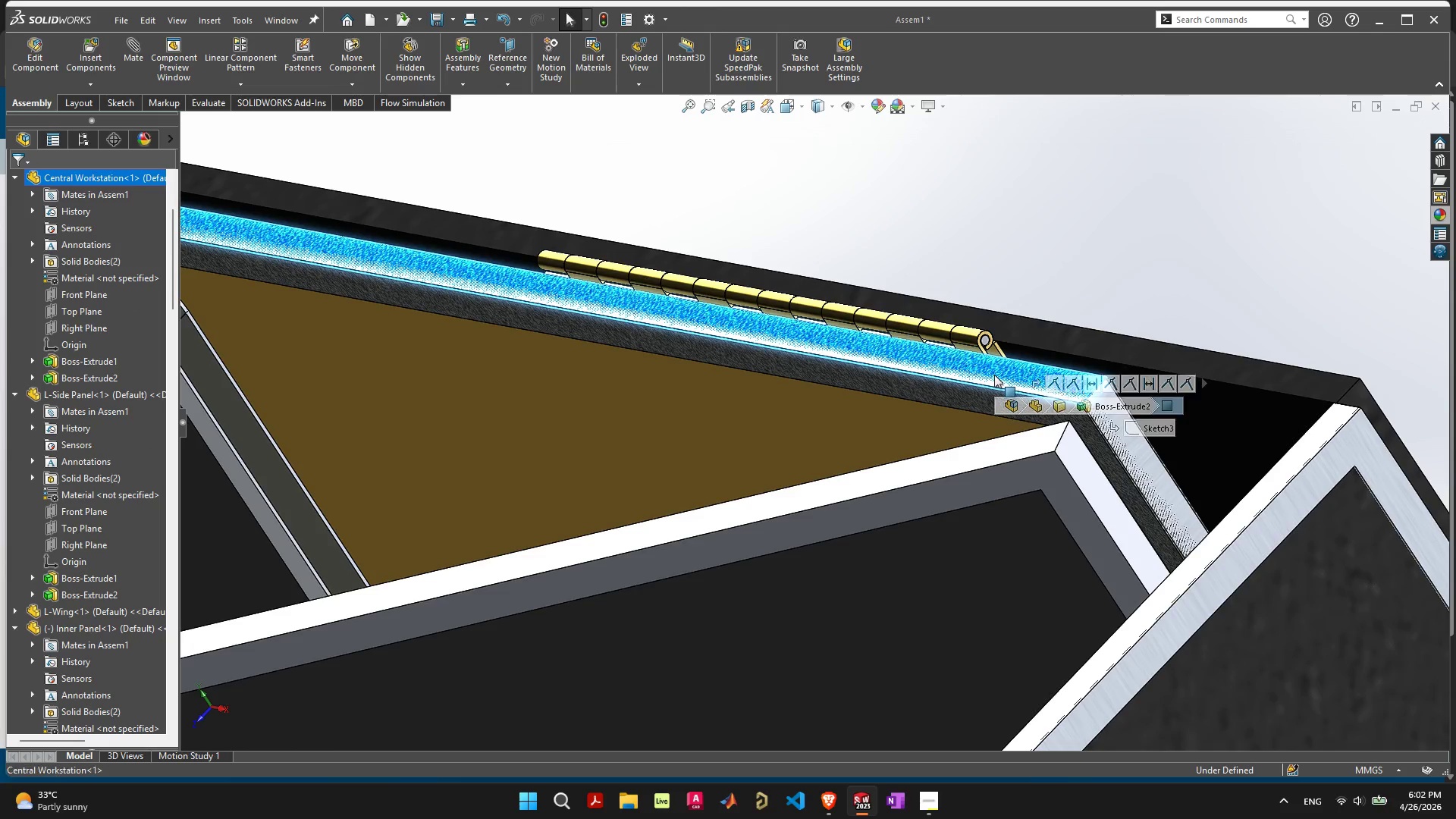 
left_click_drag(start_coordinate=[994, 375], to_coordinate=[927, 355])
 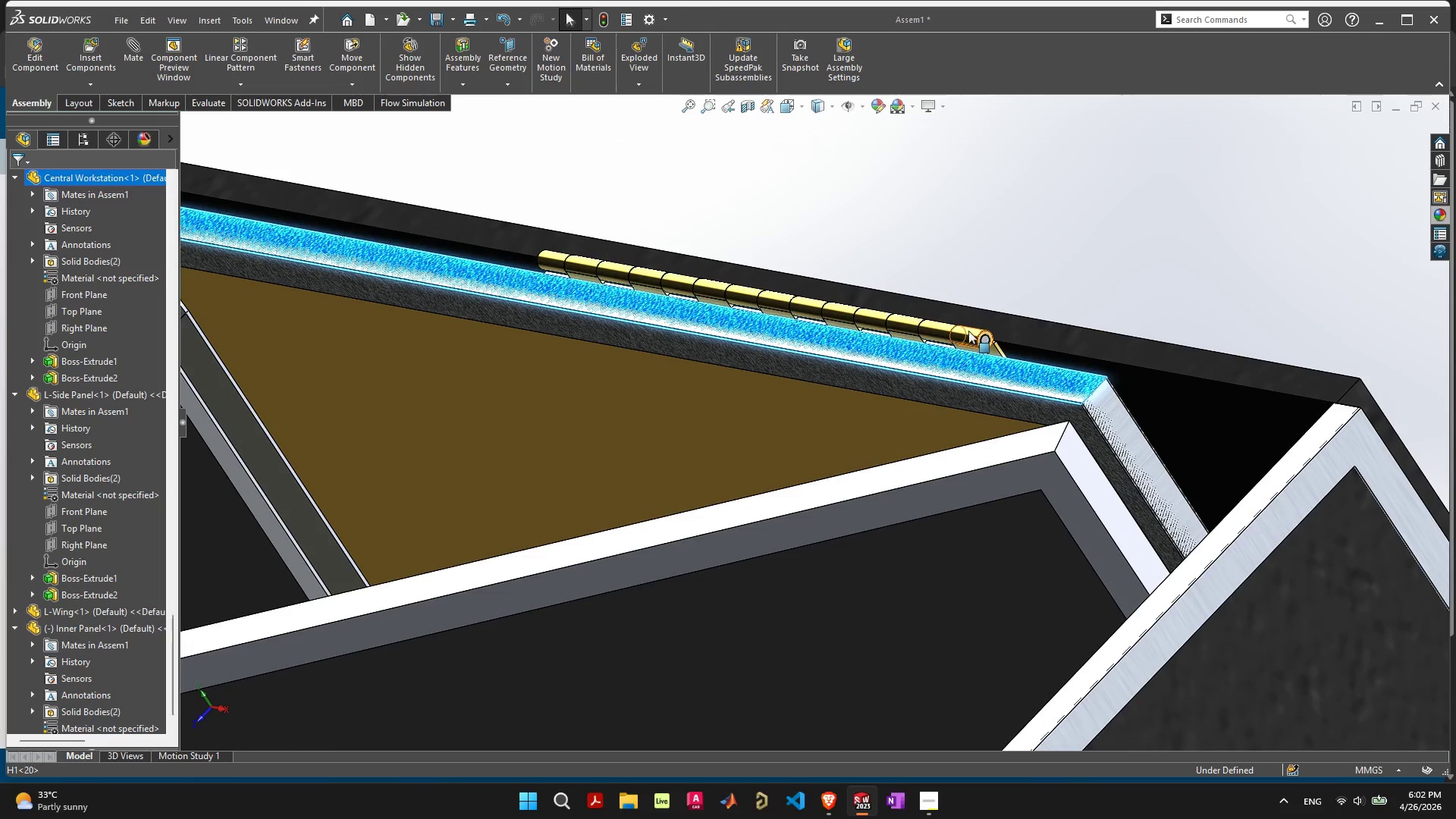 
left_click_drag(start_coordinate=[968, 331], to_coordinate=[1336, 146])
 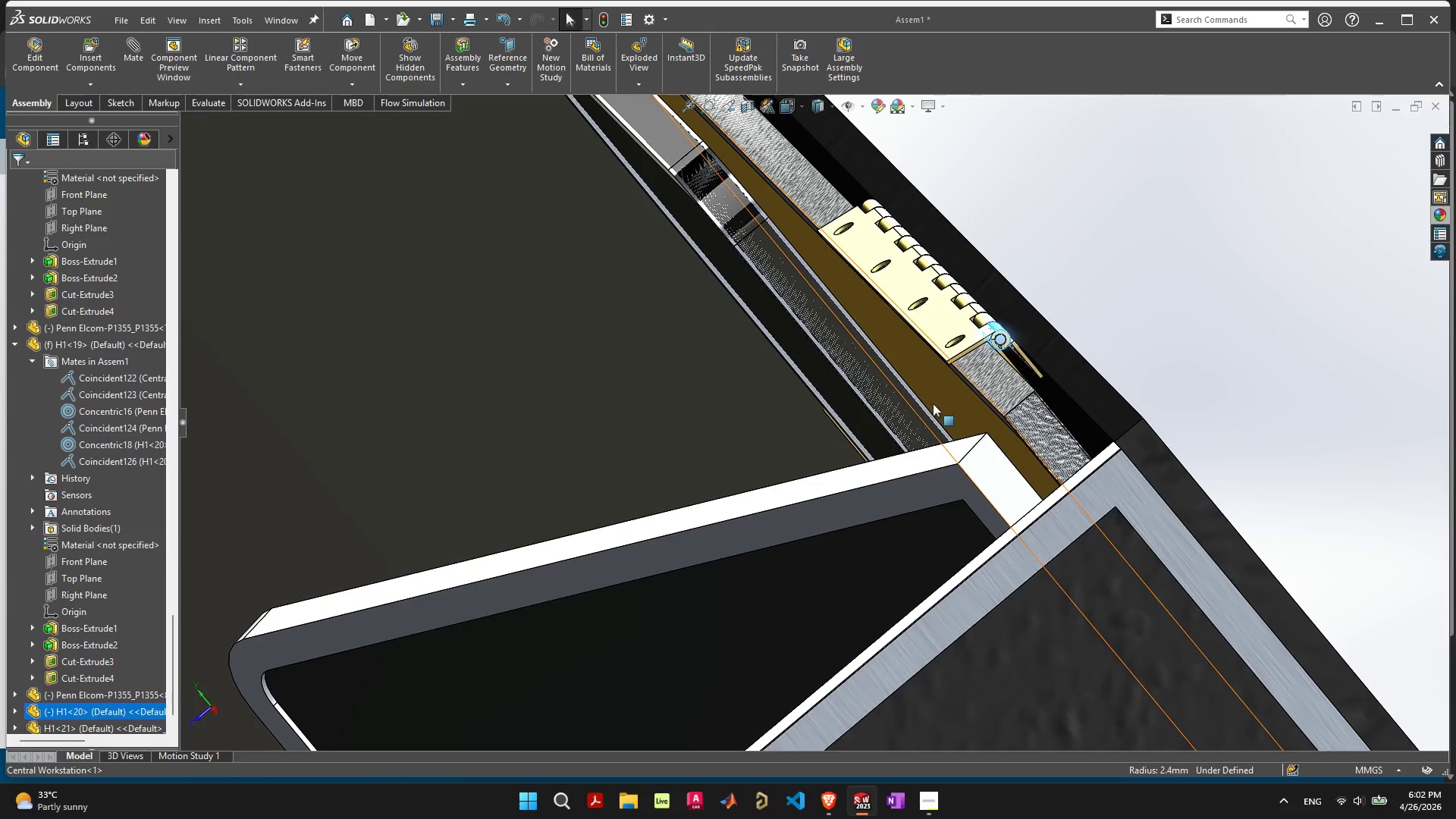 
scroll: coordinate [999, 356], scroll_direction: up, amount: 7.0
 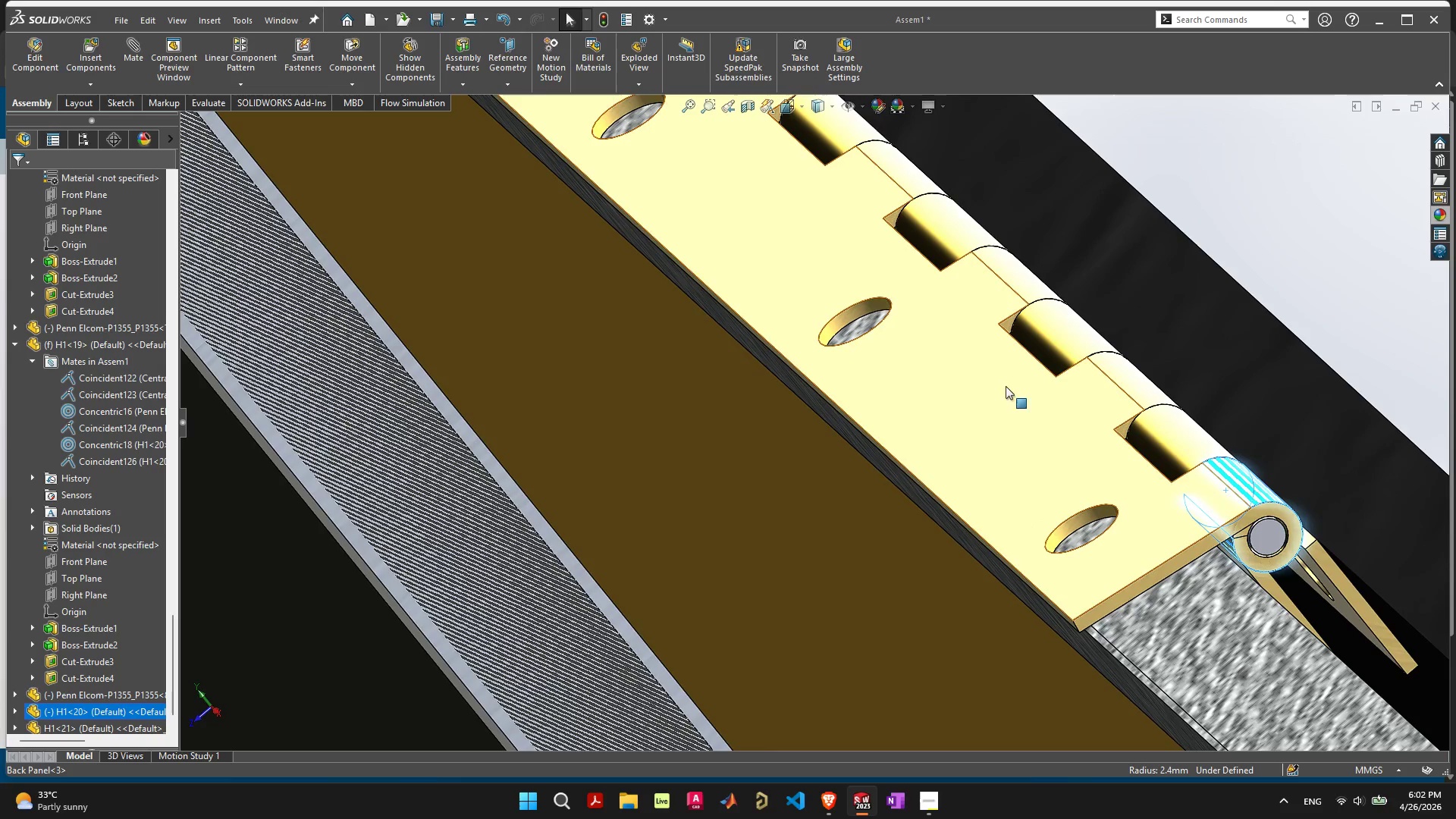 
left_click([991, 454])
 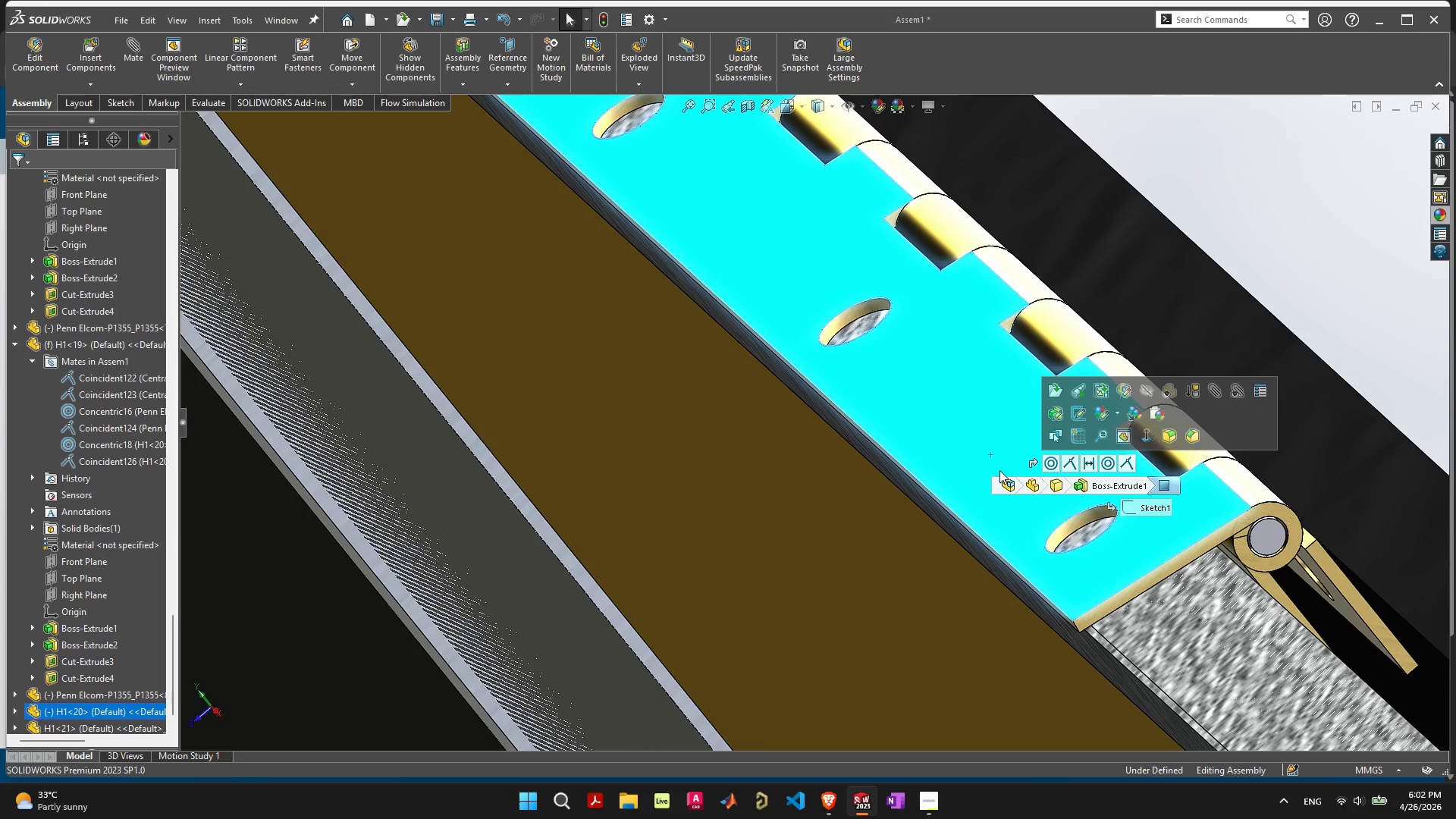 
key(Delete)
 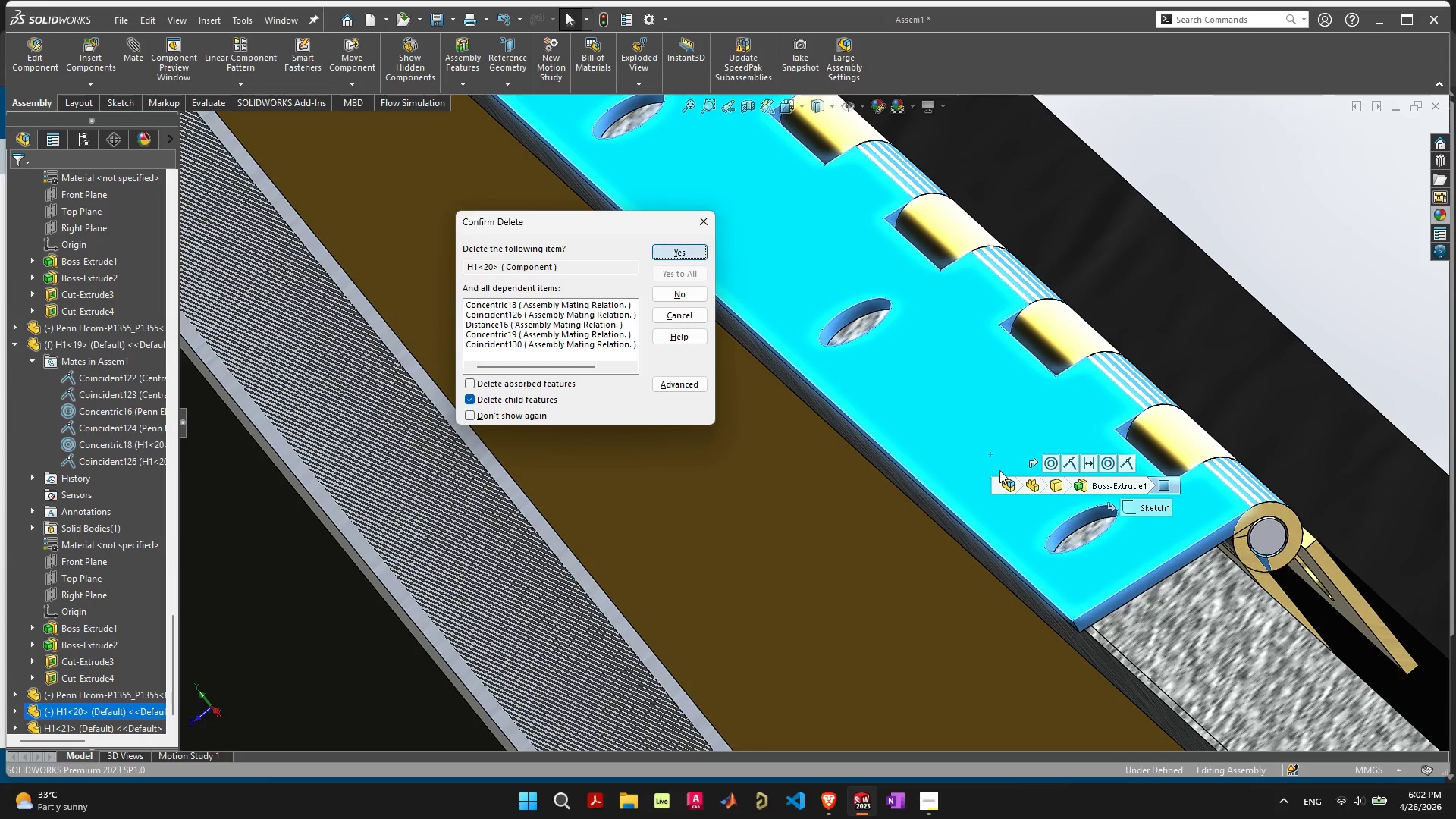 
key(Space)
 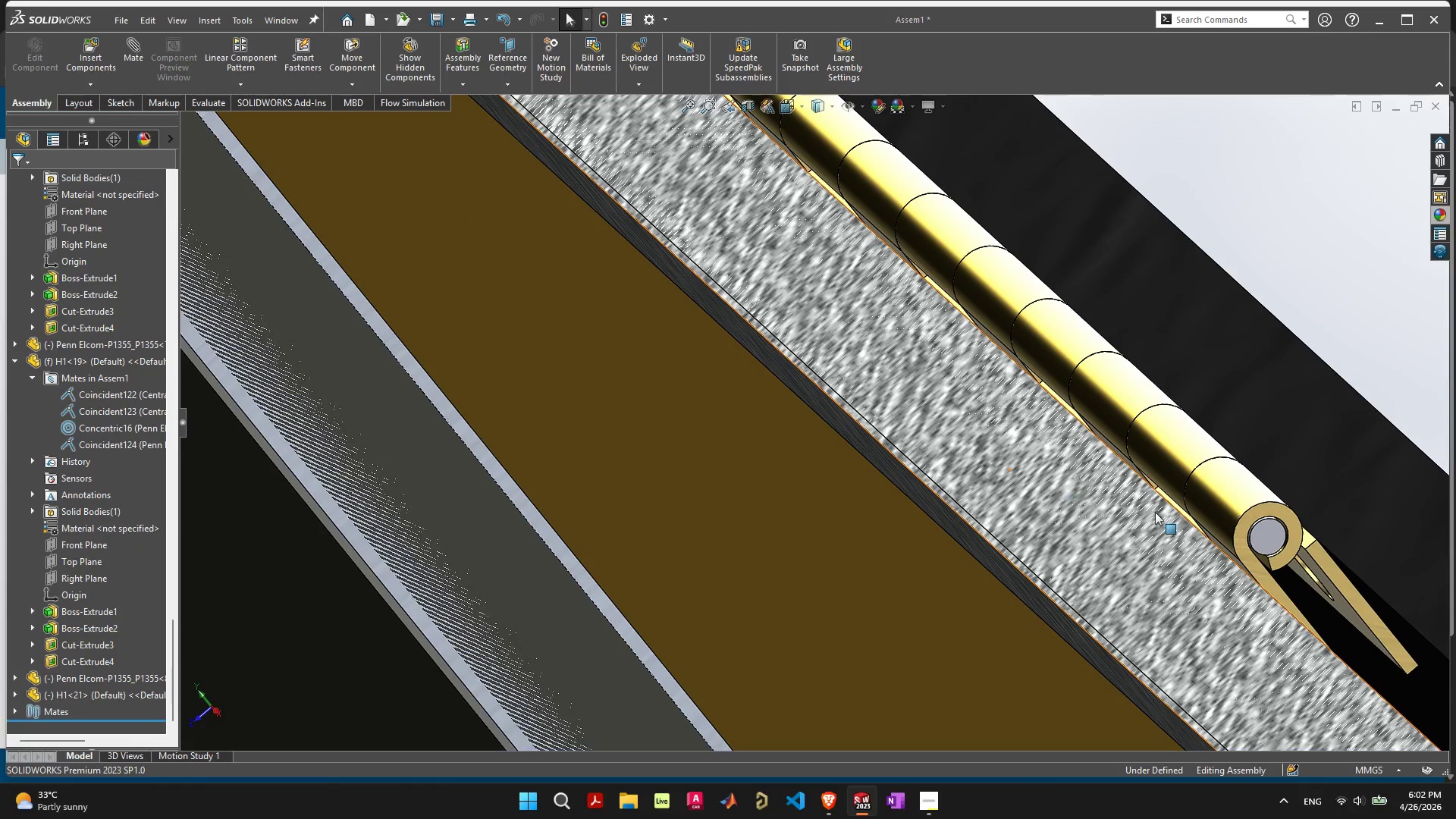 
scroll: coordinate [1163, 535], scroll_direction: down, amount: 5.0
 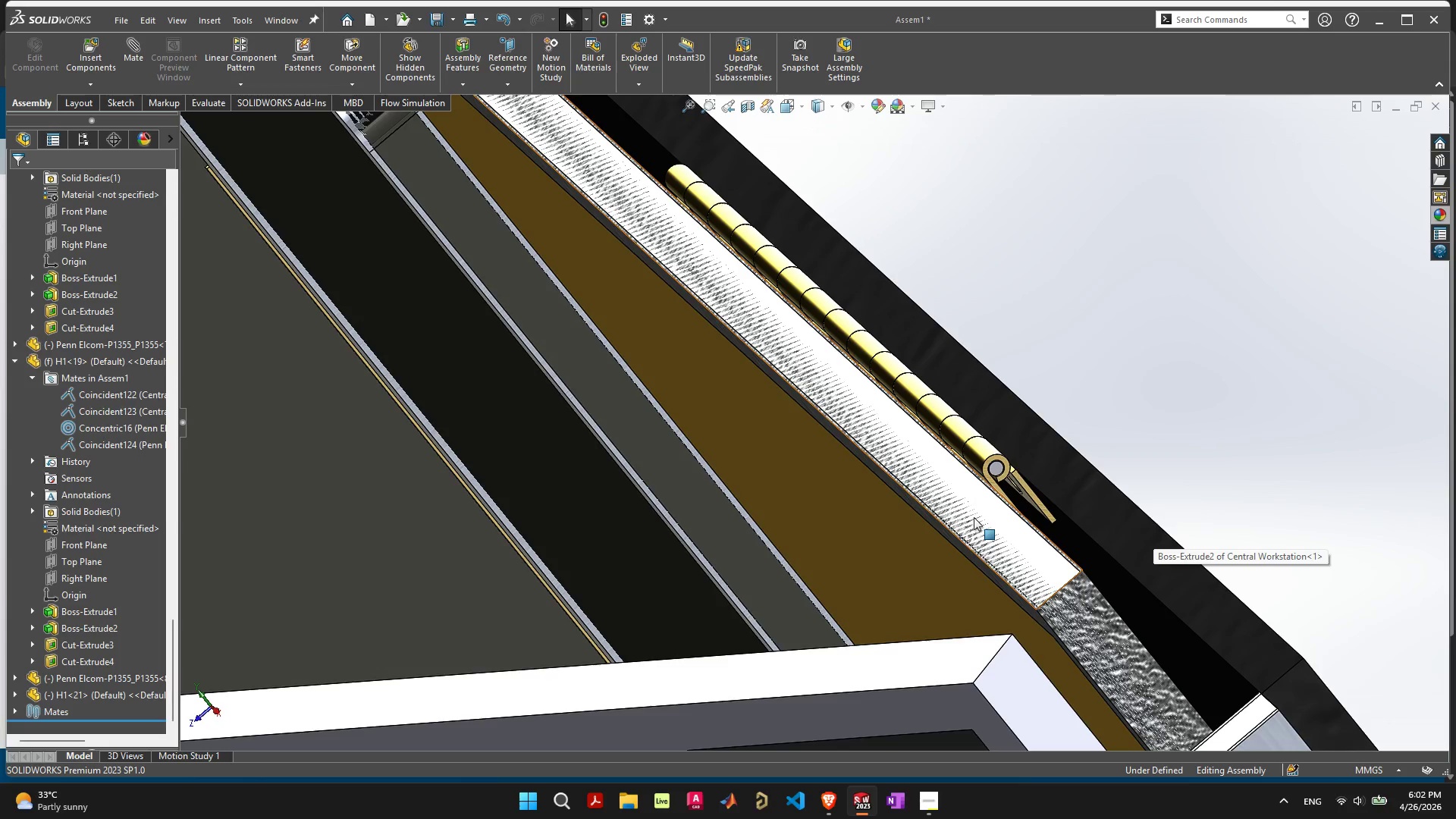 
left_click_drag(start_coordinate=[993, 527], to_coordinate=[959, 554])
 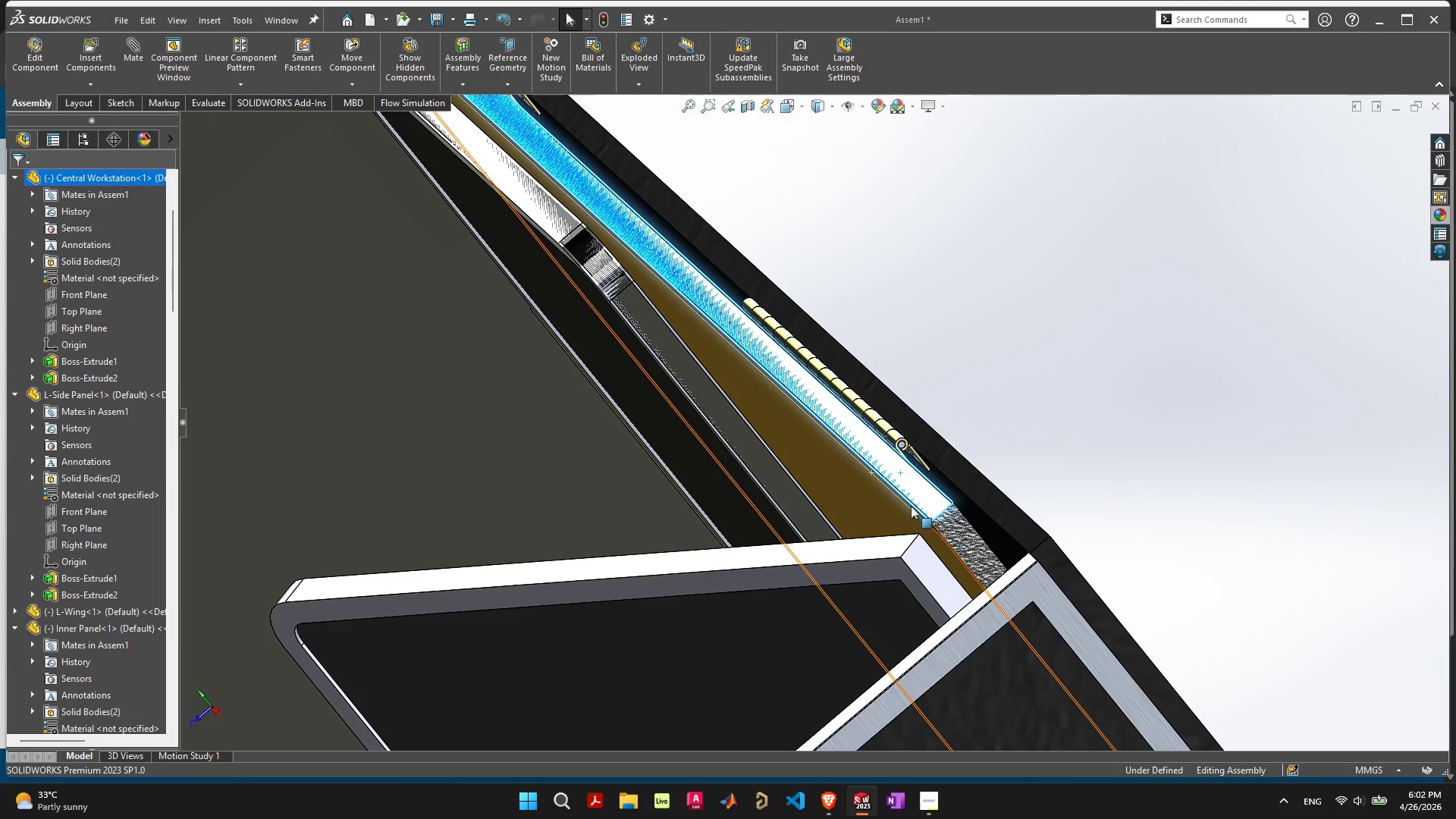 
scroll: coordinate [831, 476], scroll_direction: down, amount: 10.0
 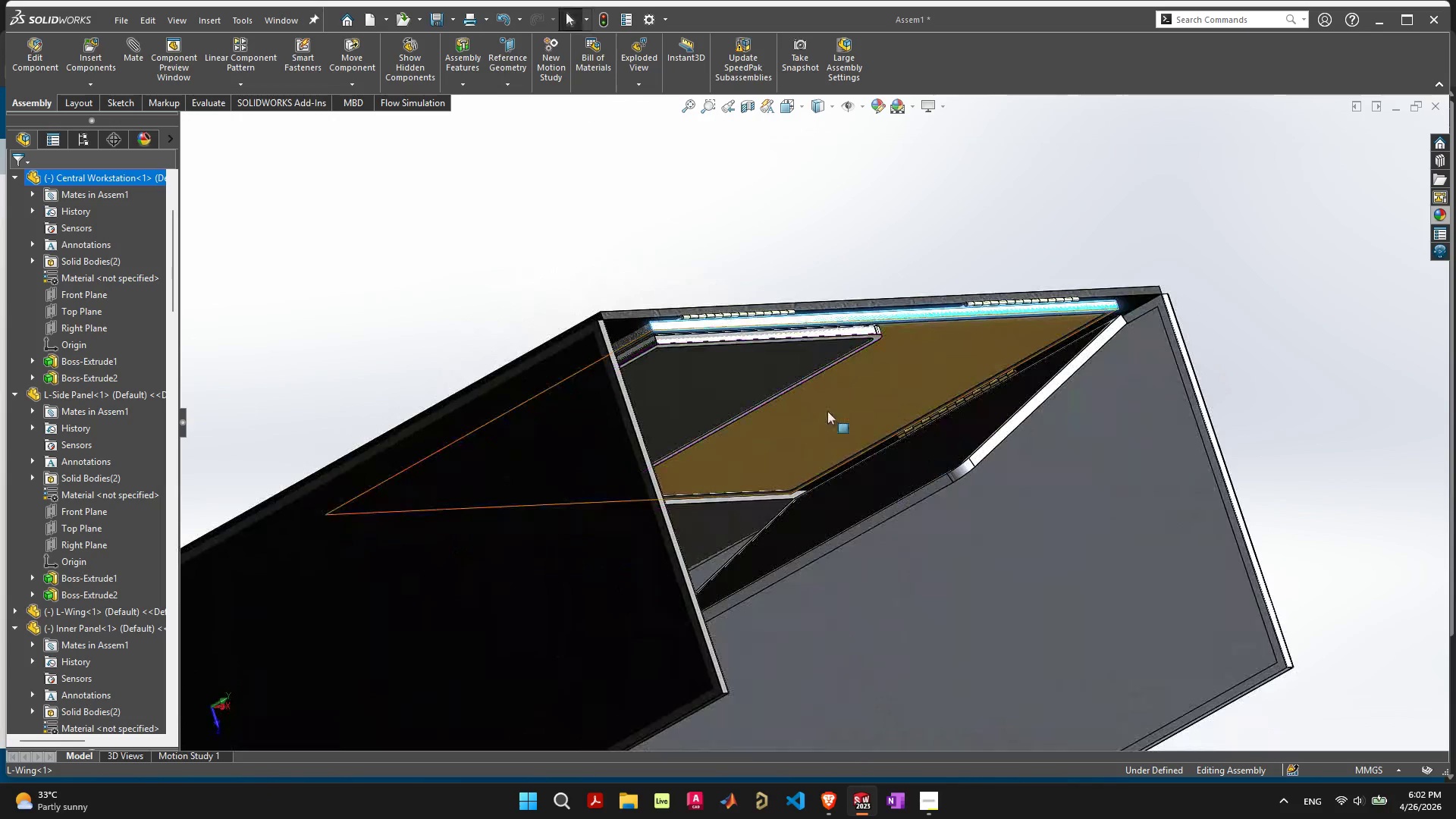 
left_click_drag(start_coordinate=[711, 389], to_coordinate=[713, 420])
 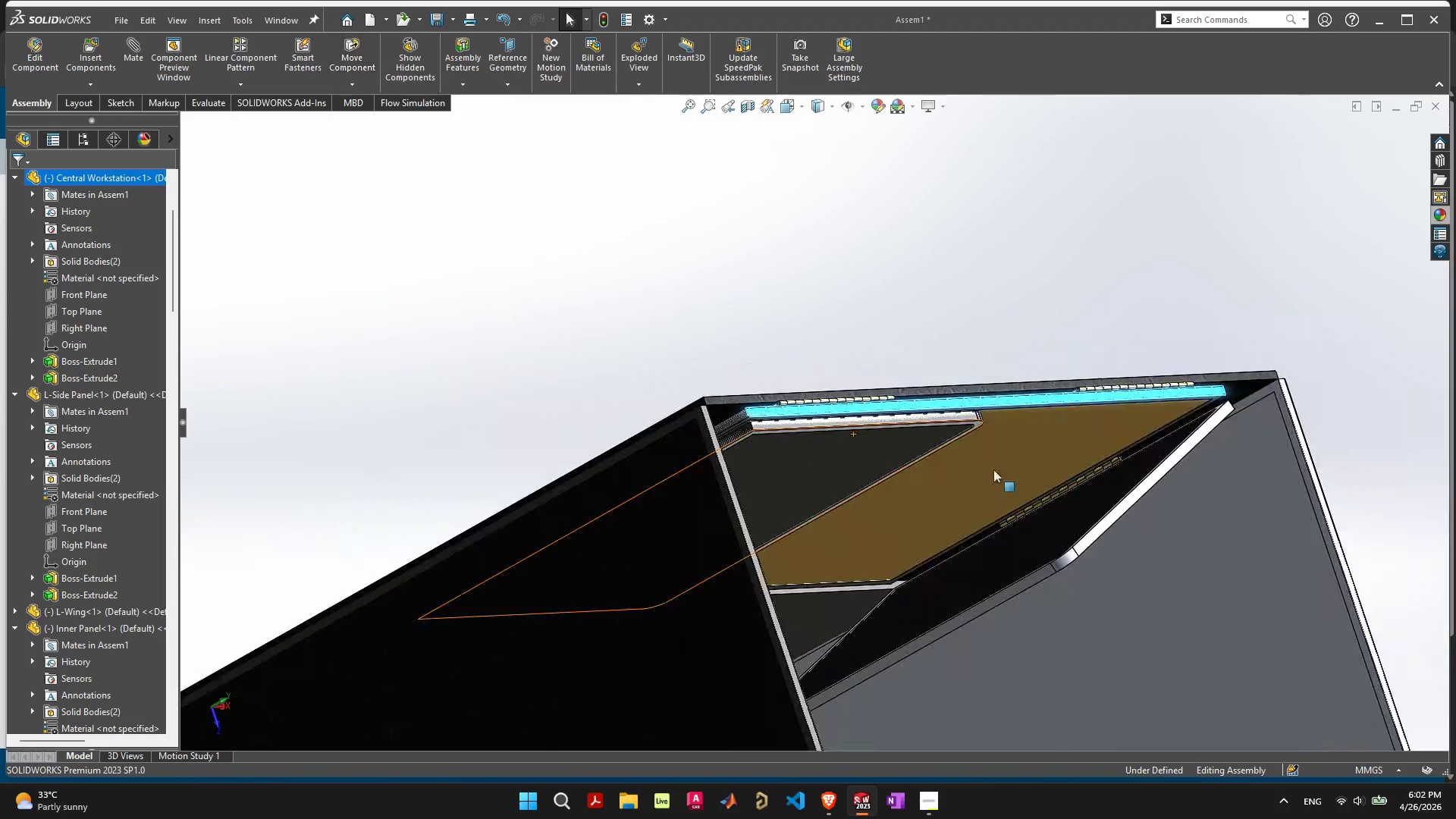 
scroll: coordinate [708, 338], scroll_direction: up, amount: 6.0
 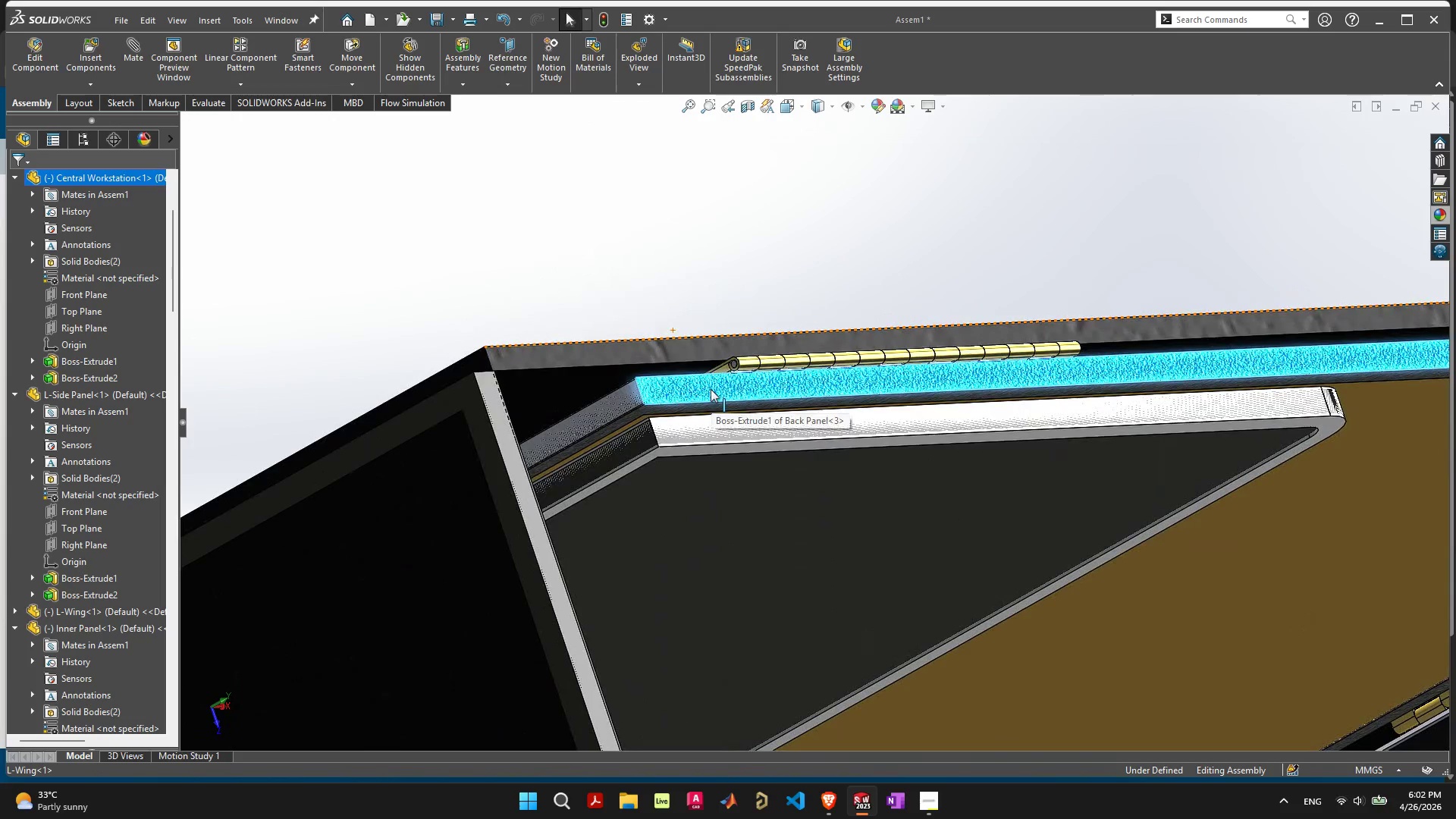 
scroll: coordinate [969, 468], scroll_direction: down, amount: 6.0
 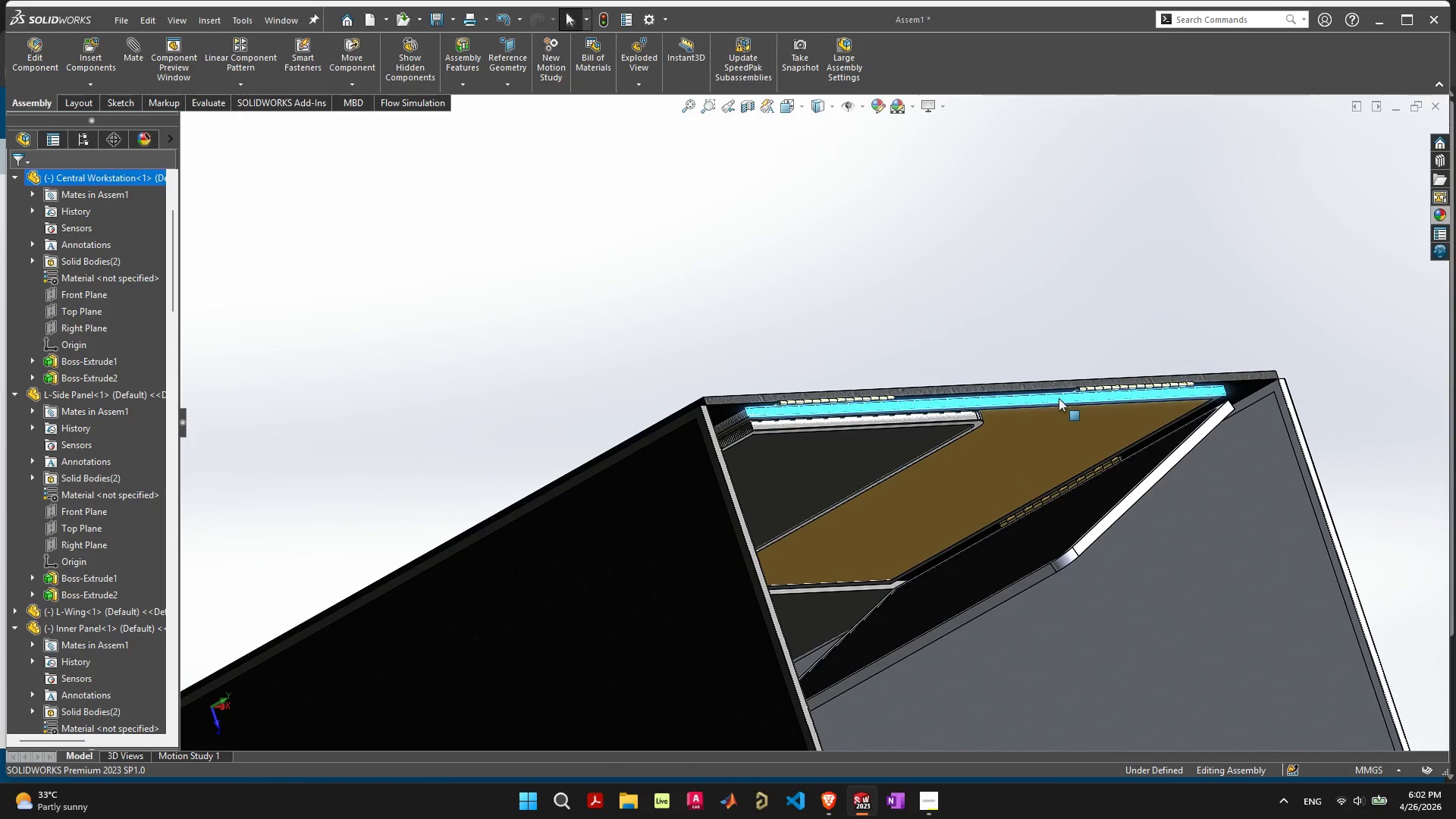 
left_click_drag(start_coordinate=[1059, 398], to_coordinate=[1081, 421])
 